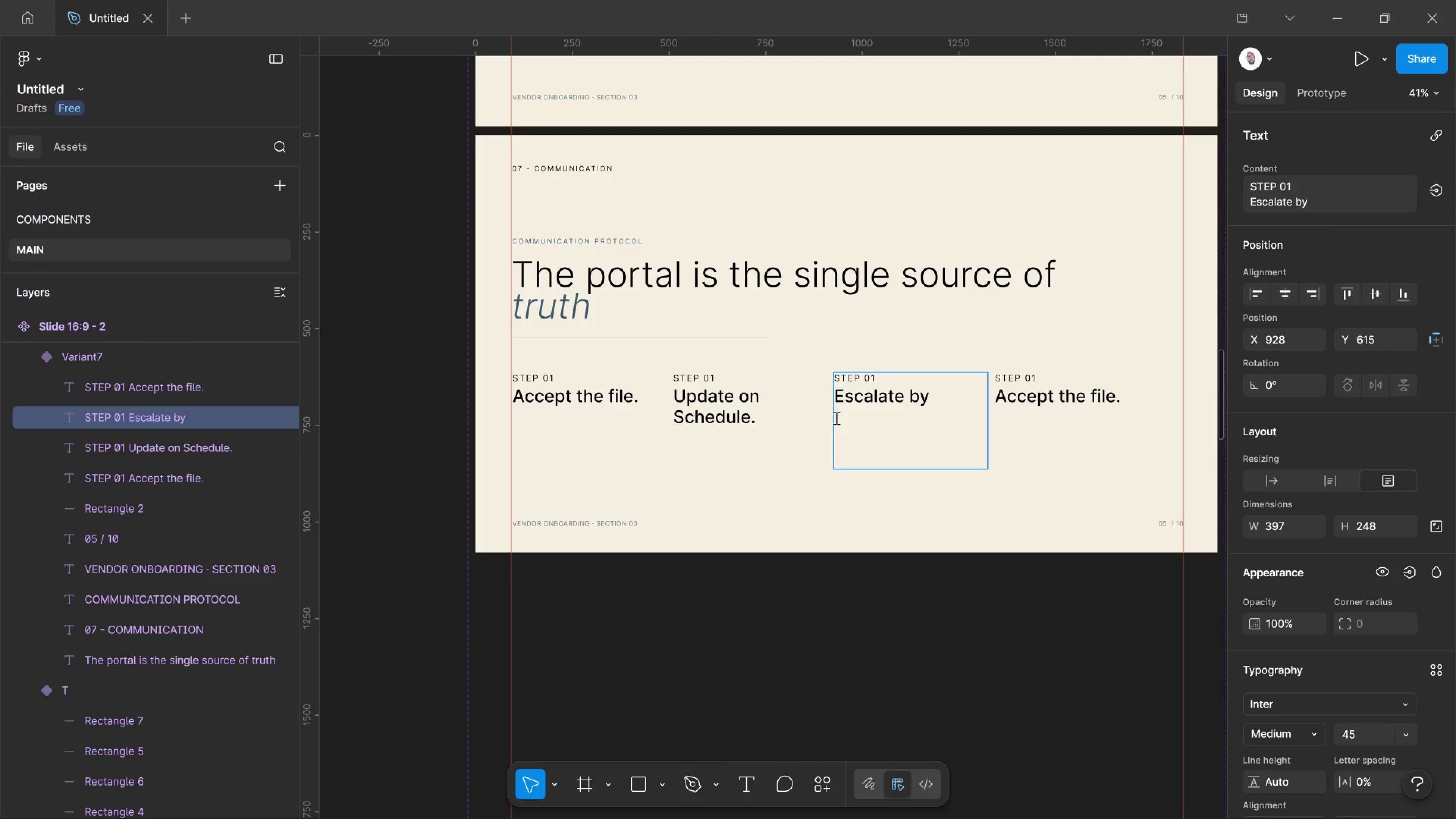 
wait(10.61)
 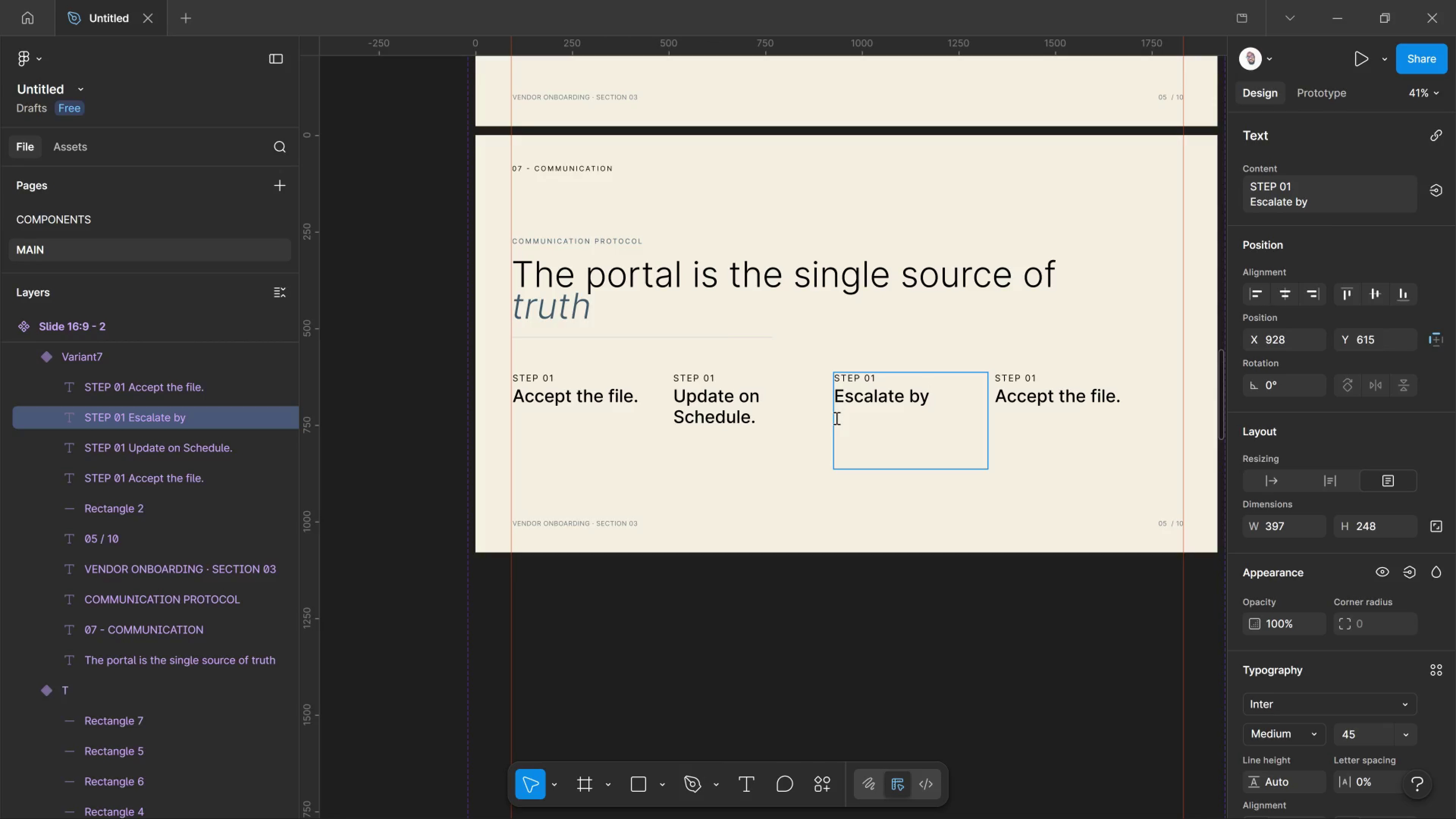 
type( tag.)
 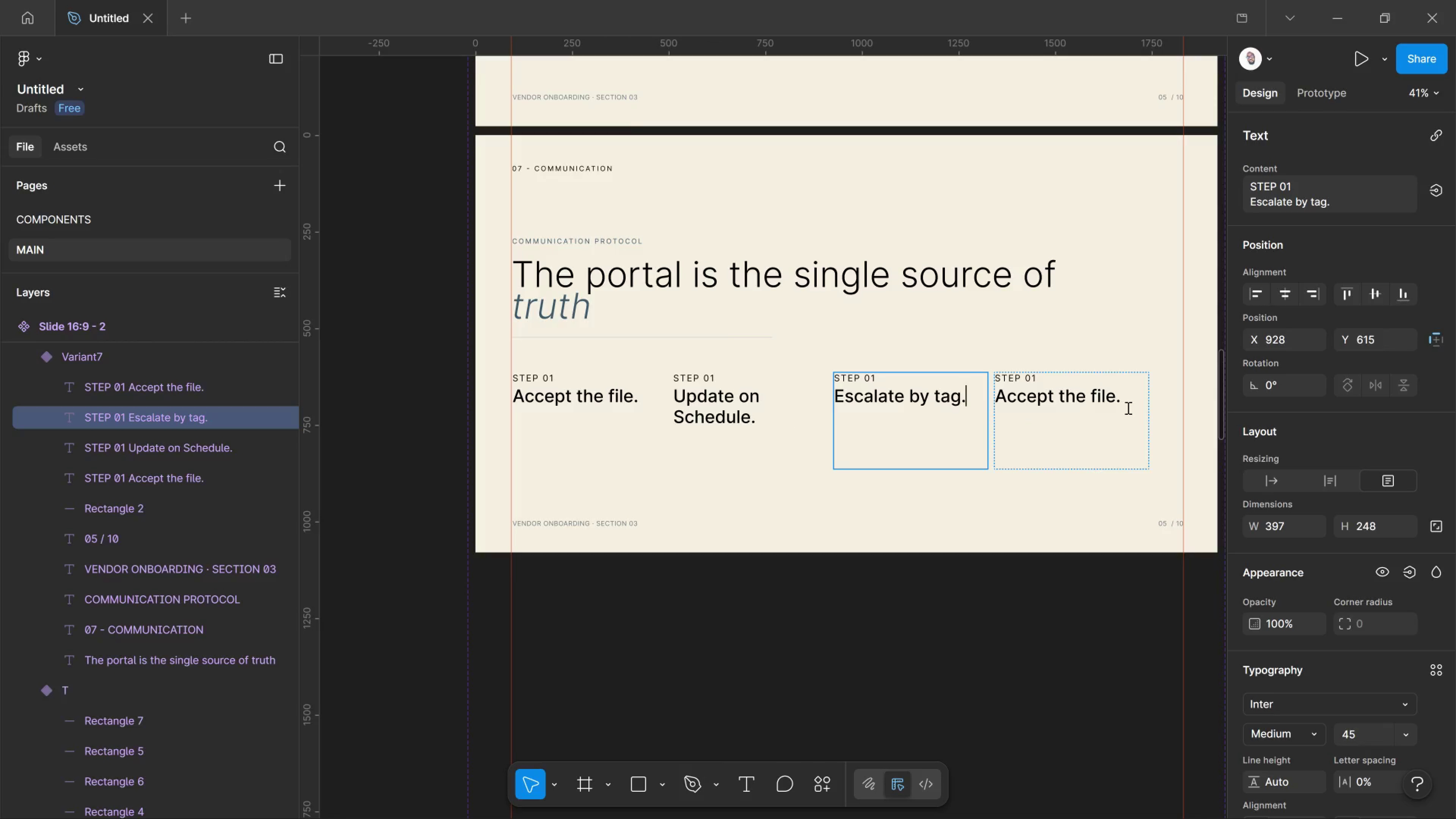 
left_click_drag(start_coordinate=[1127, 408], to_coordinate=[984, 398])
 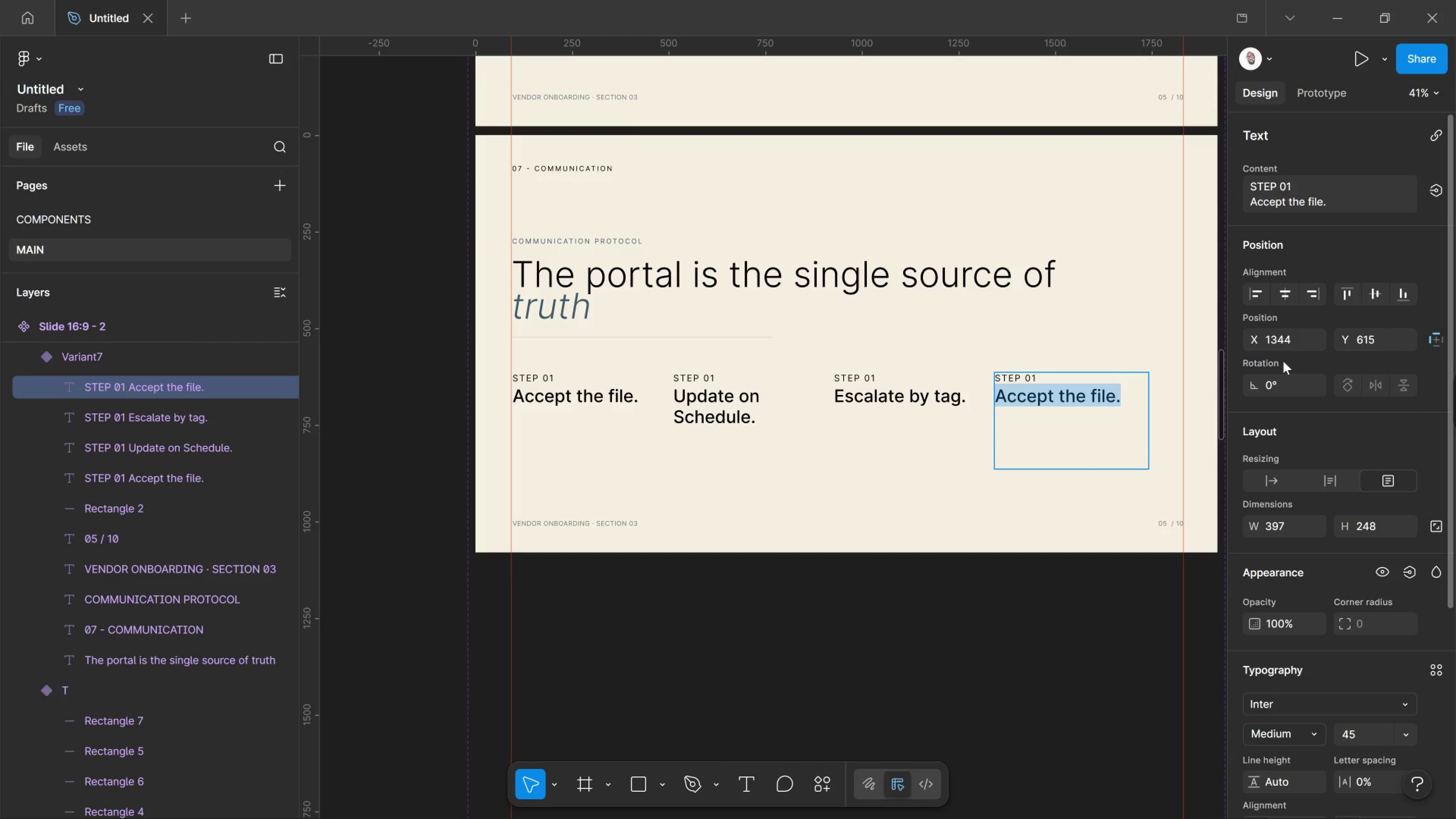 
type(Close the loop.)
 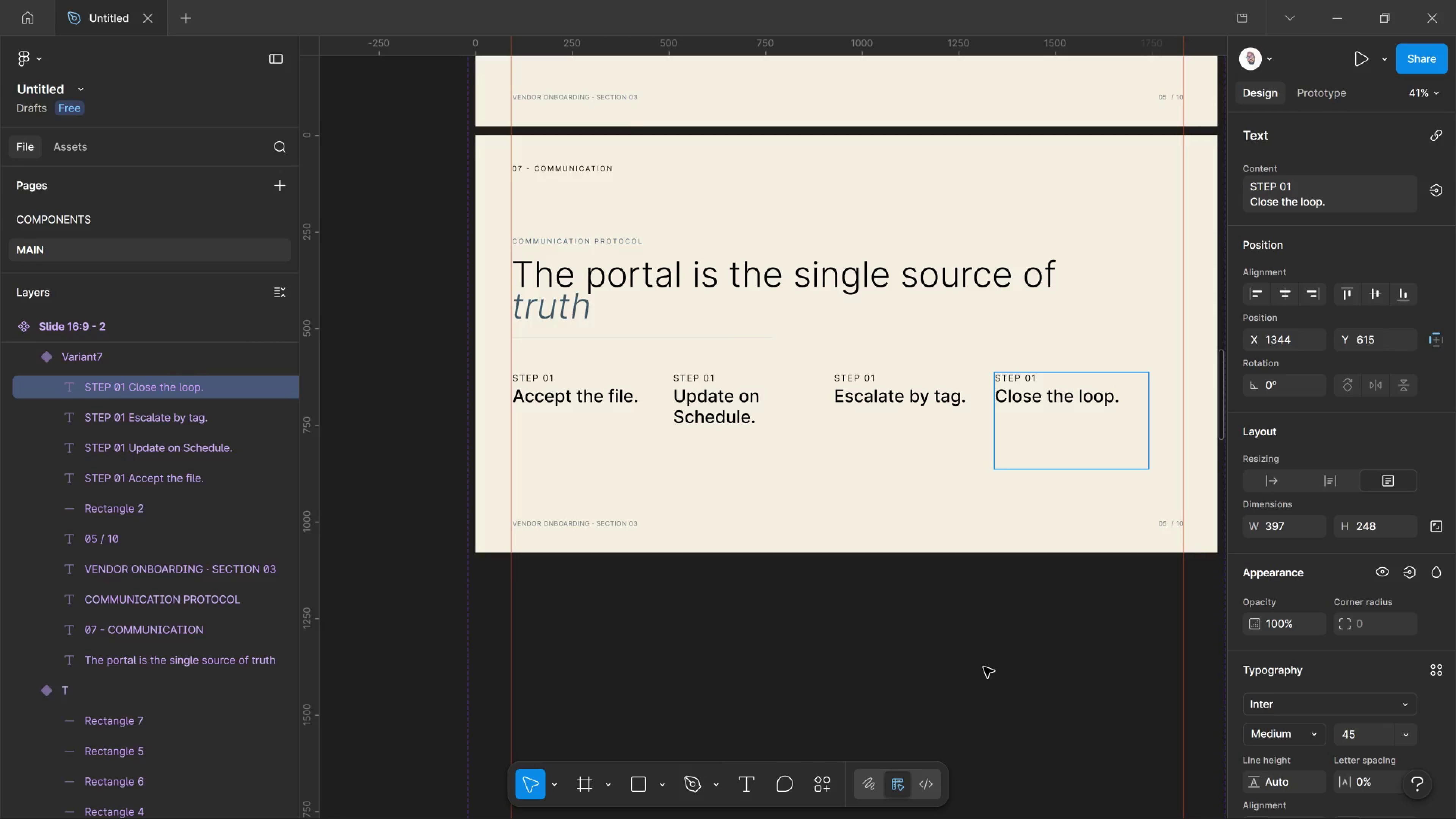 
left_click([982, 667])
 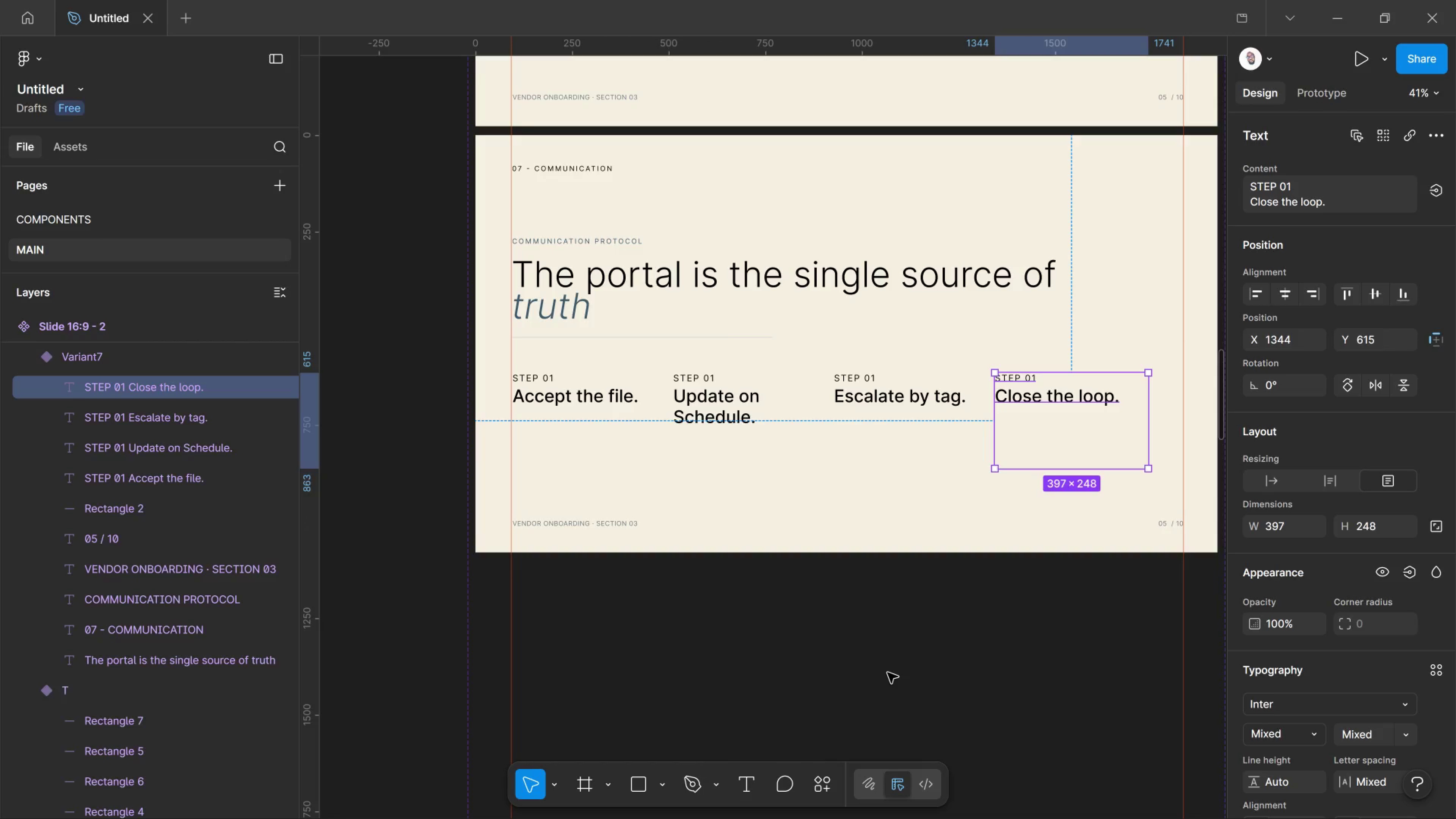 
wait(139.54)
 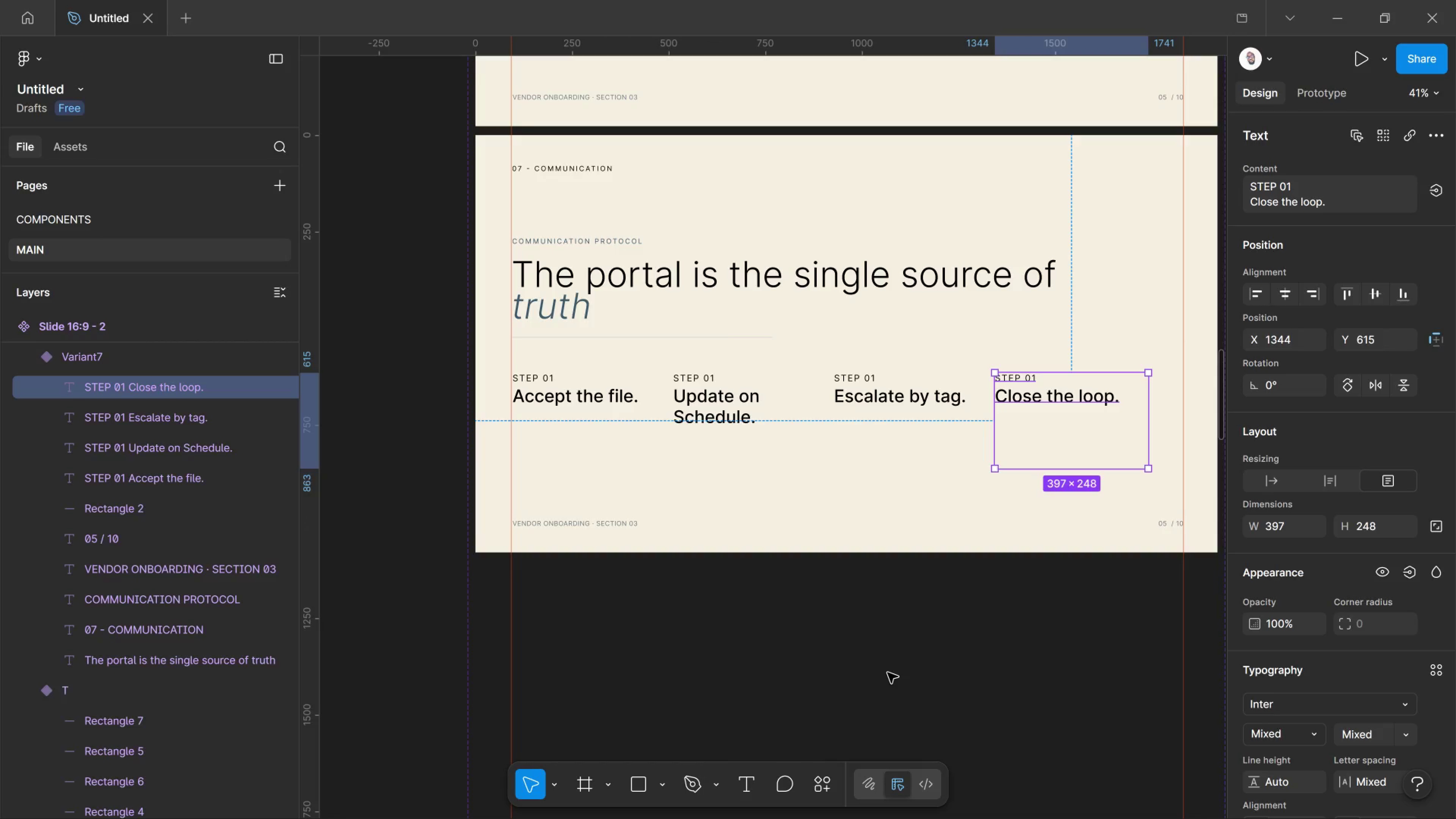 
left_click([717, 647])
 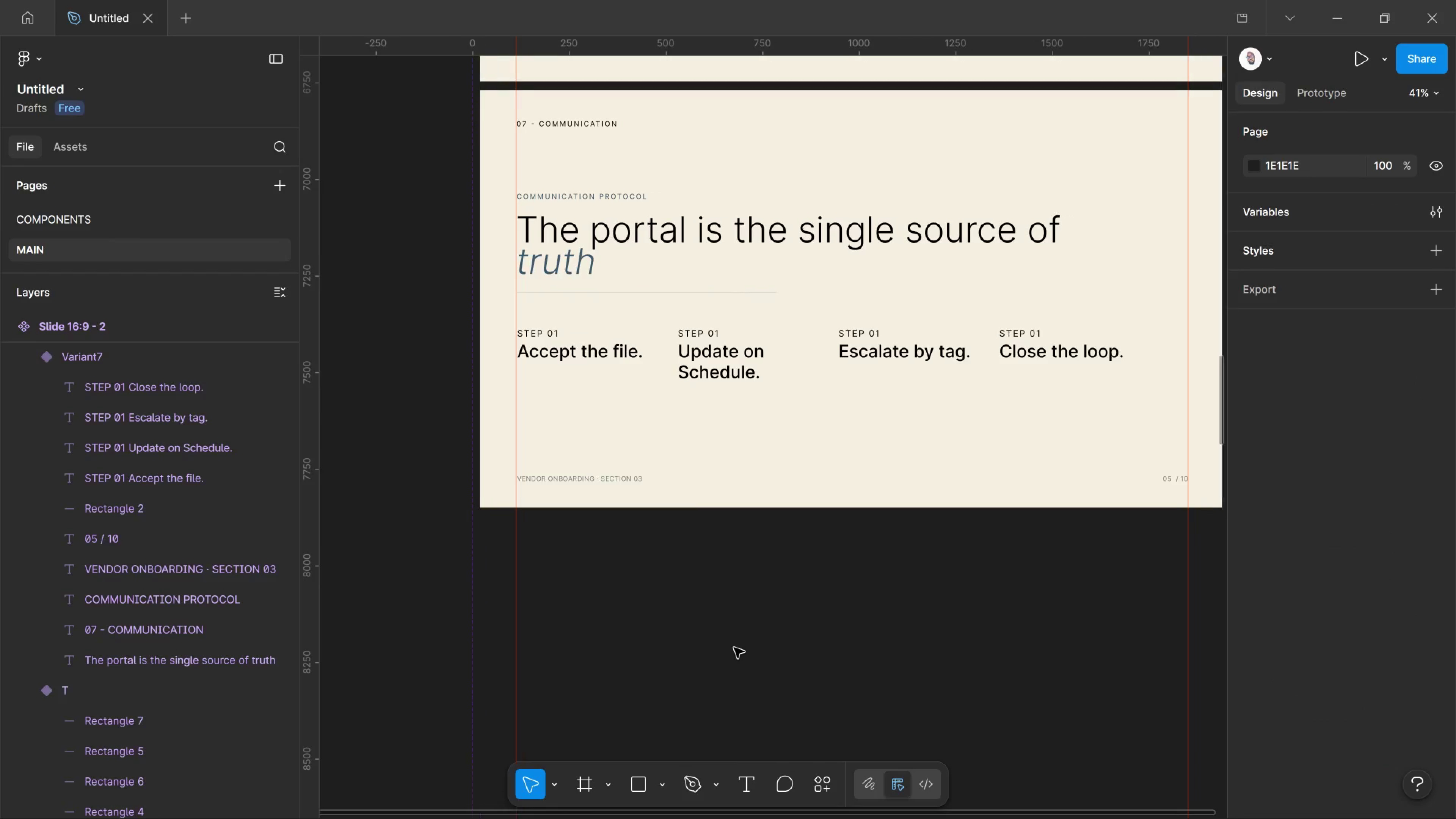 
wait(6.98)
 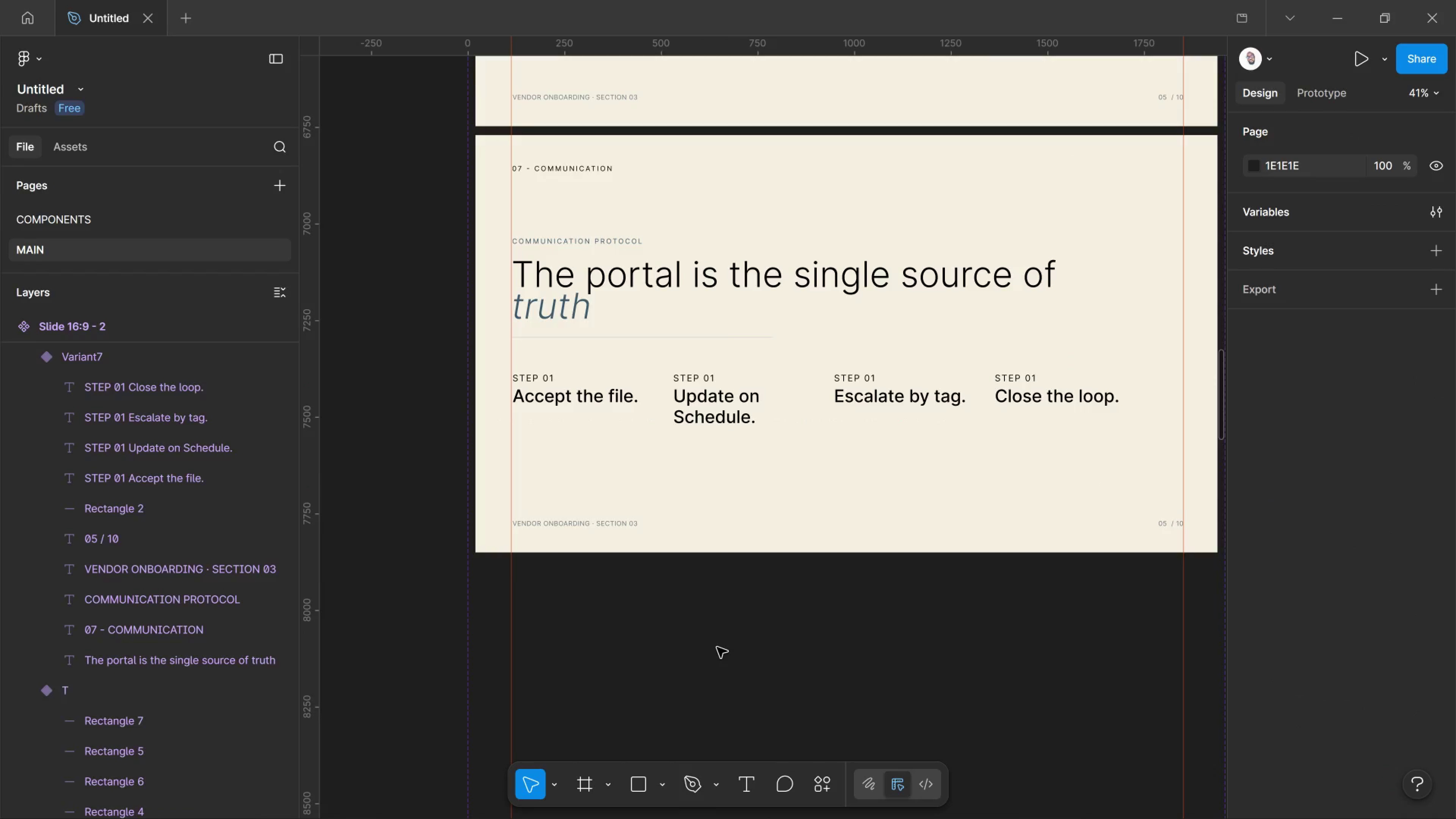 
right_click([734, 648])
 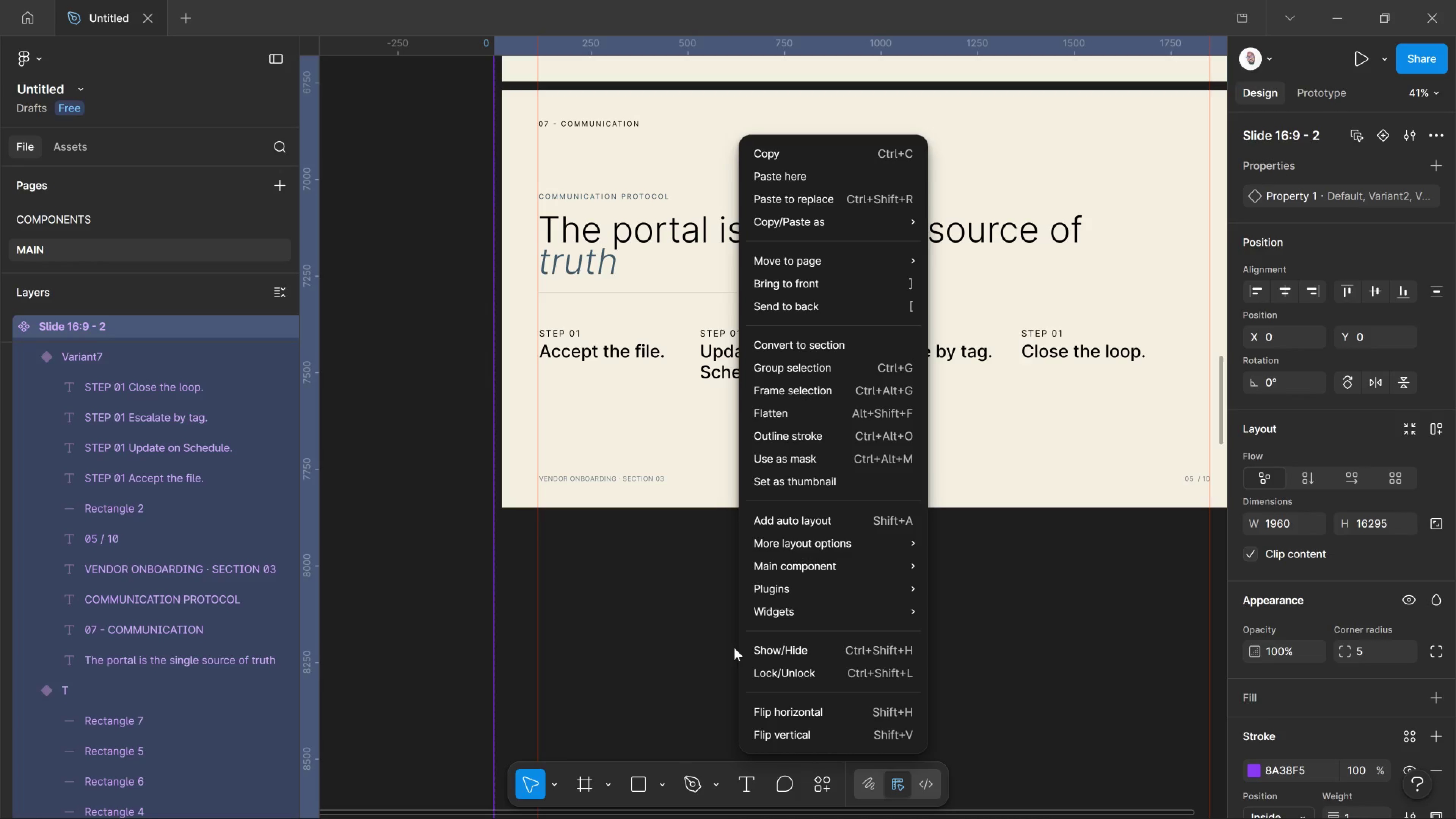 
left_click([661, 647])
 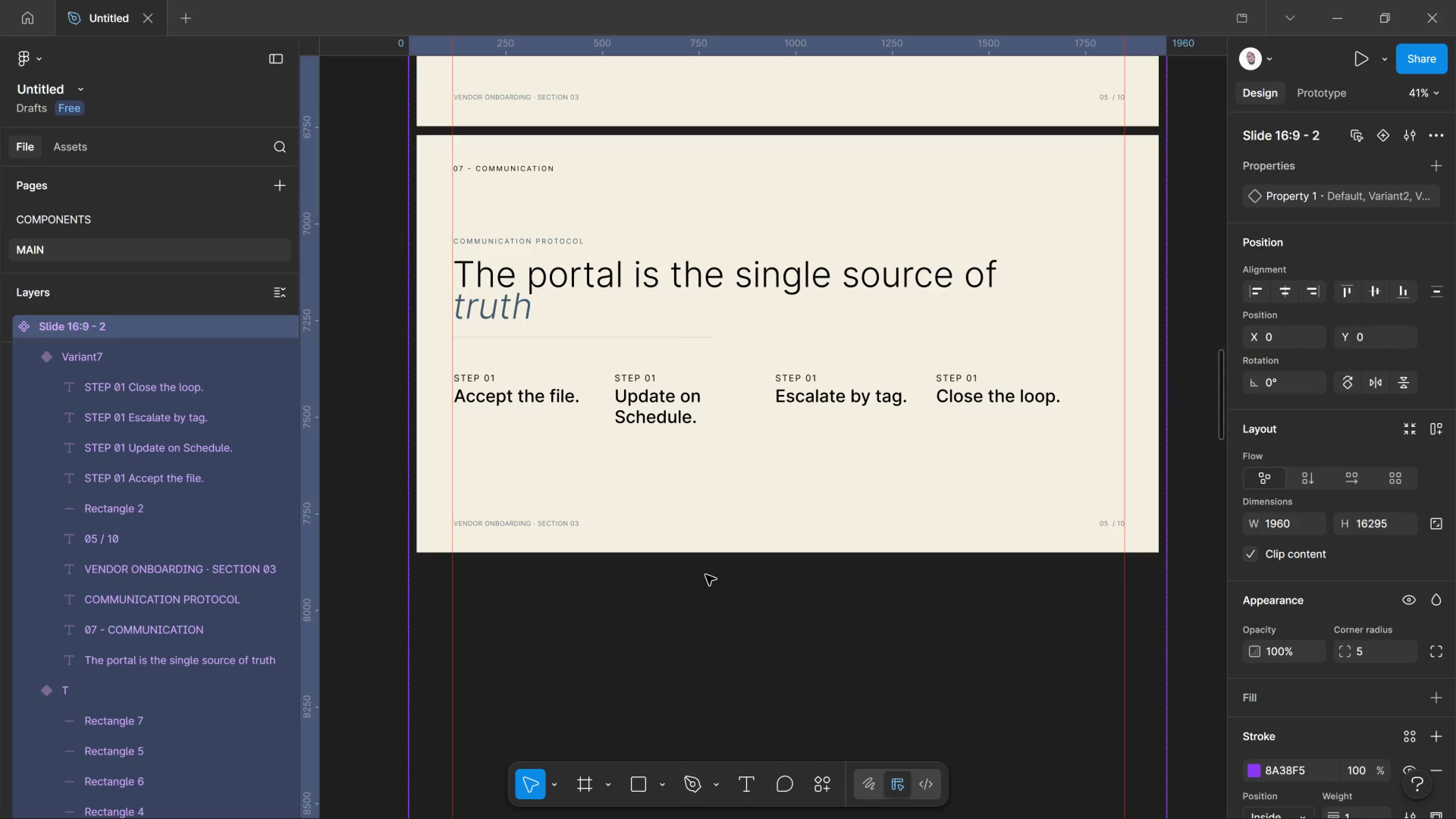 
wait(14.62)
 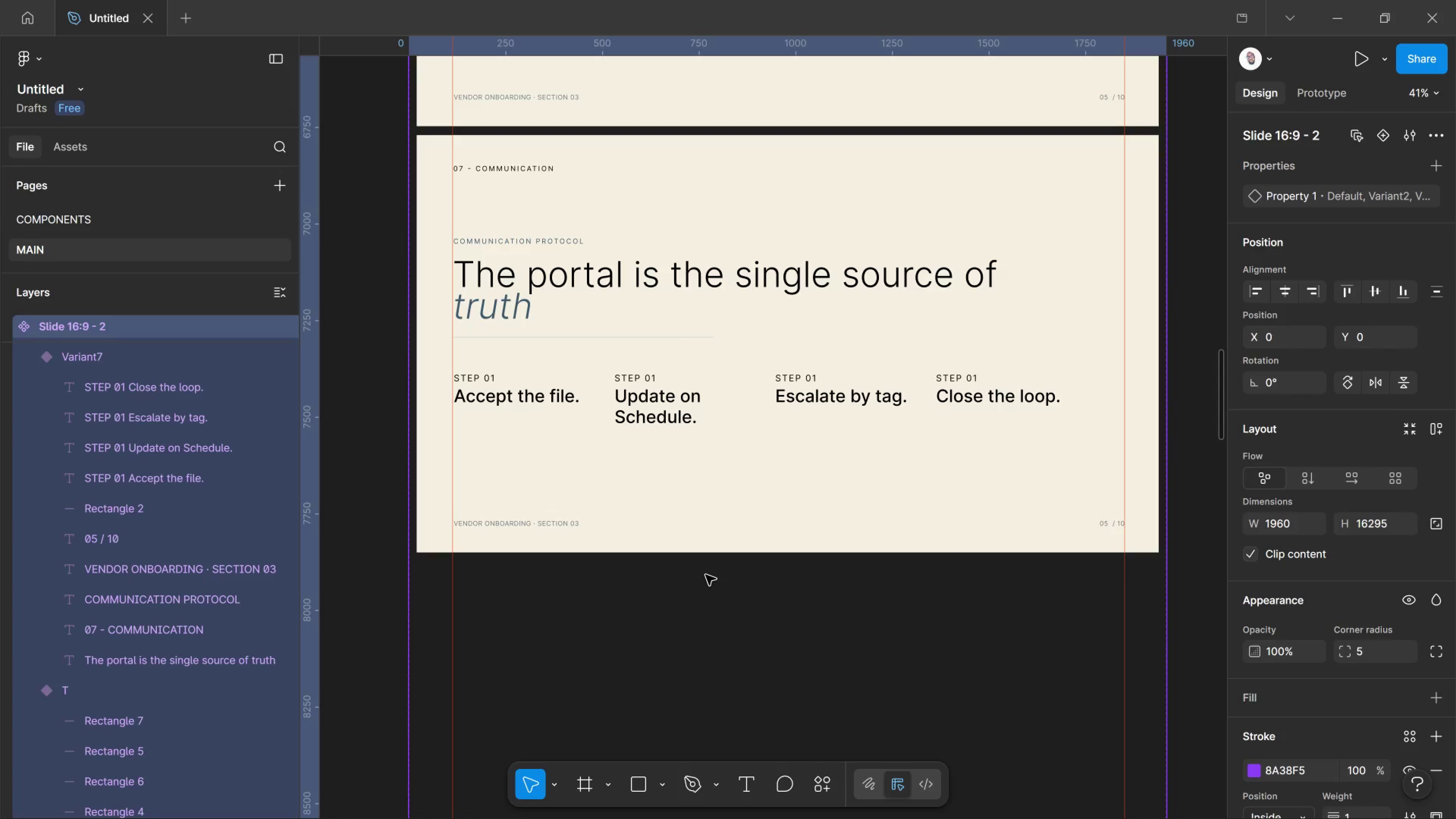 
hold_key(key=ControlLeft, duration=1.61)
scroll: coordinate [665, 381], scroll_direction: up, amount: 13.0
 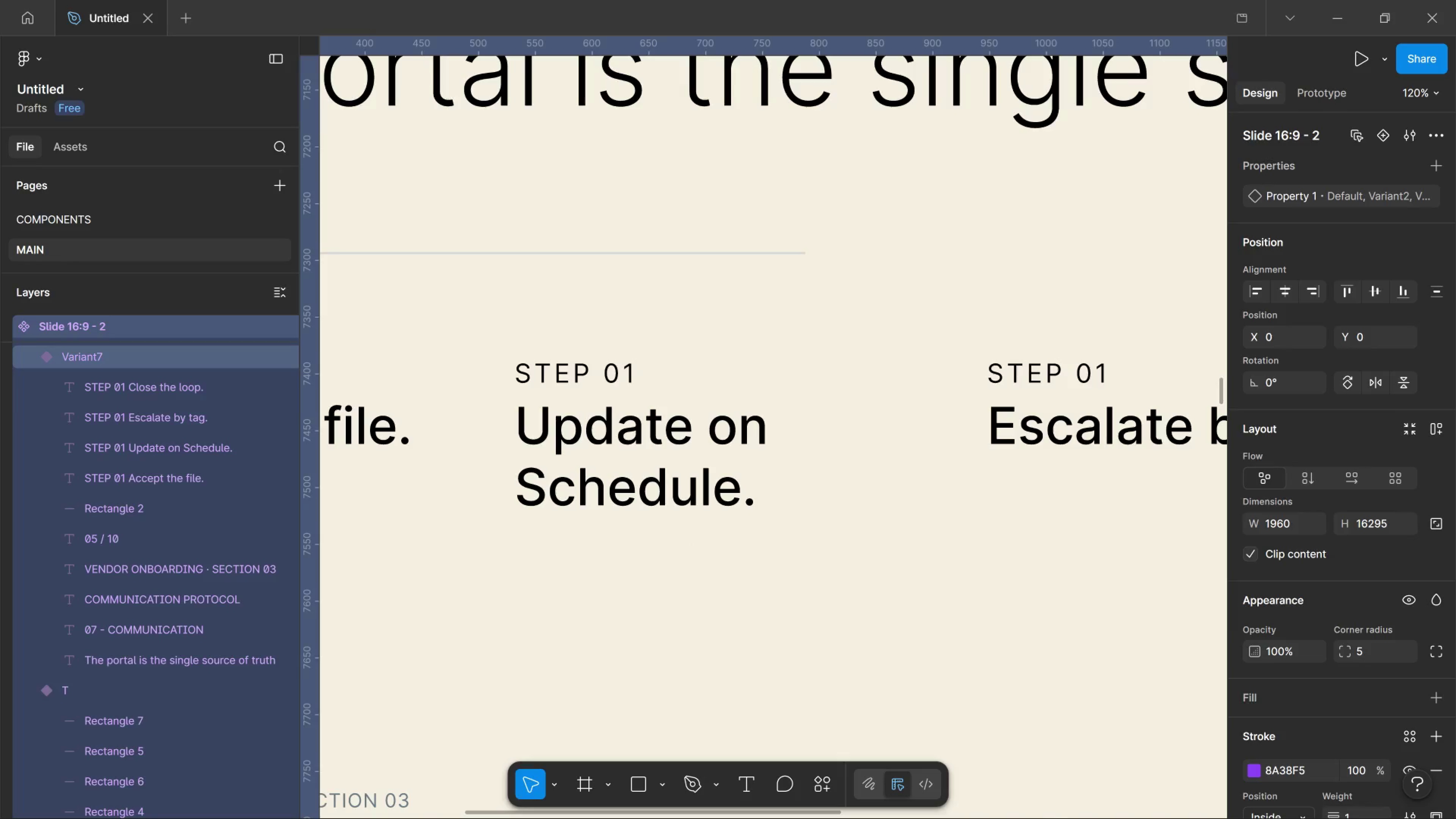 
mouse_move([725, 818])
 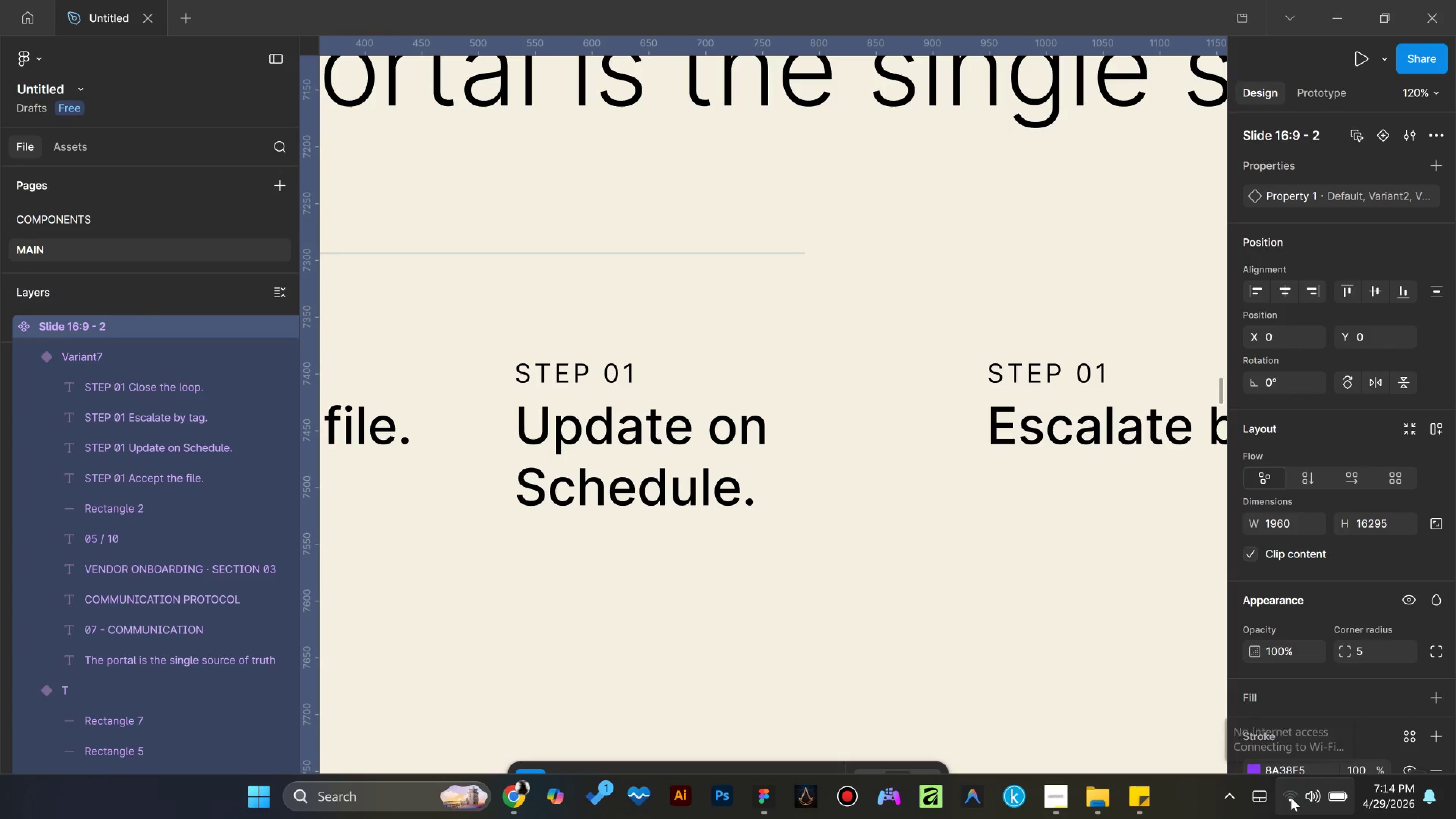 
left_click([1294, 798])
 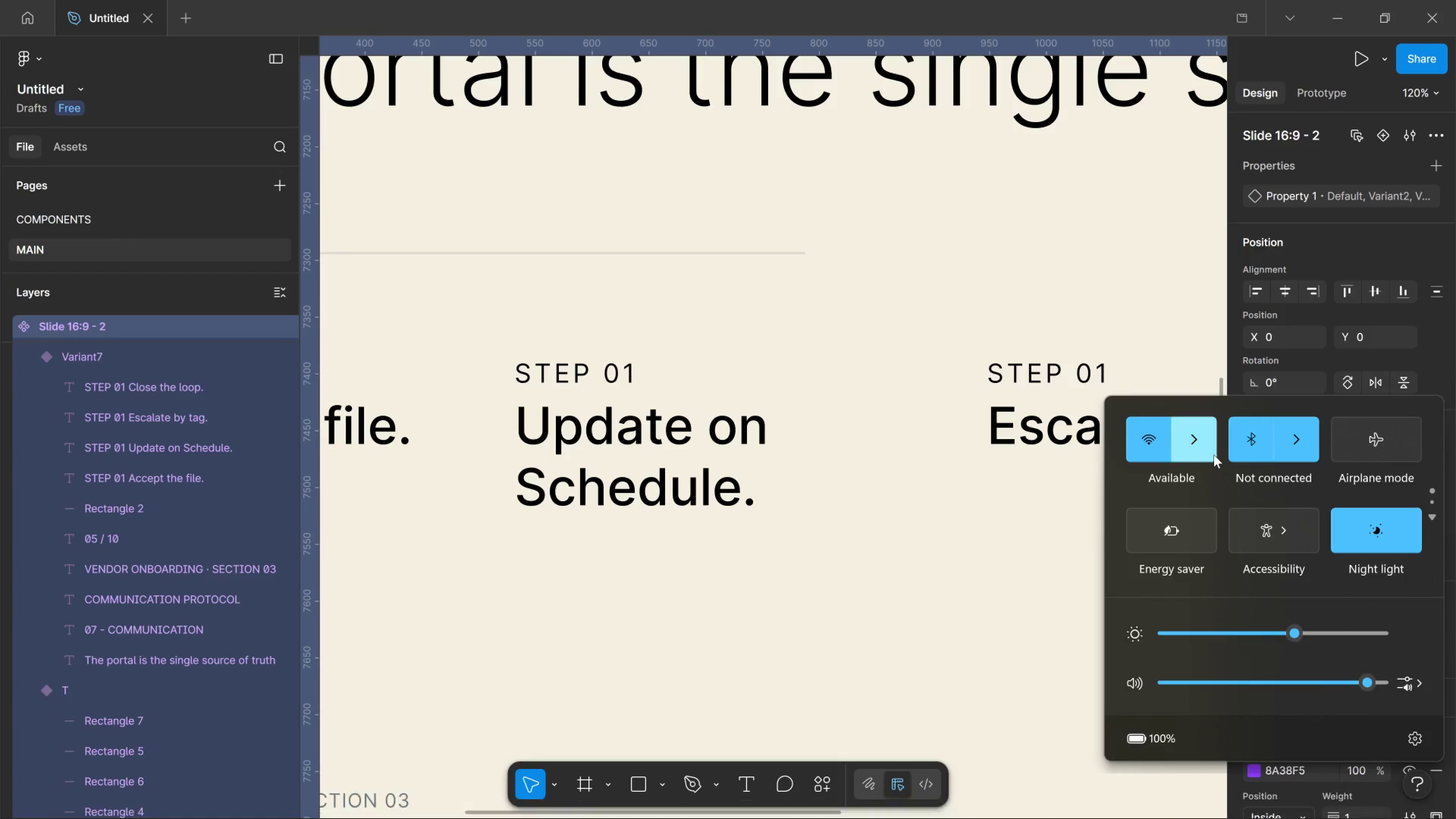 
left_click([1208, 453])
 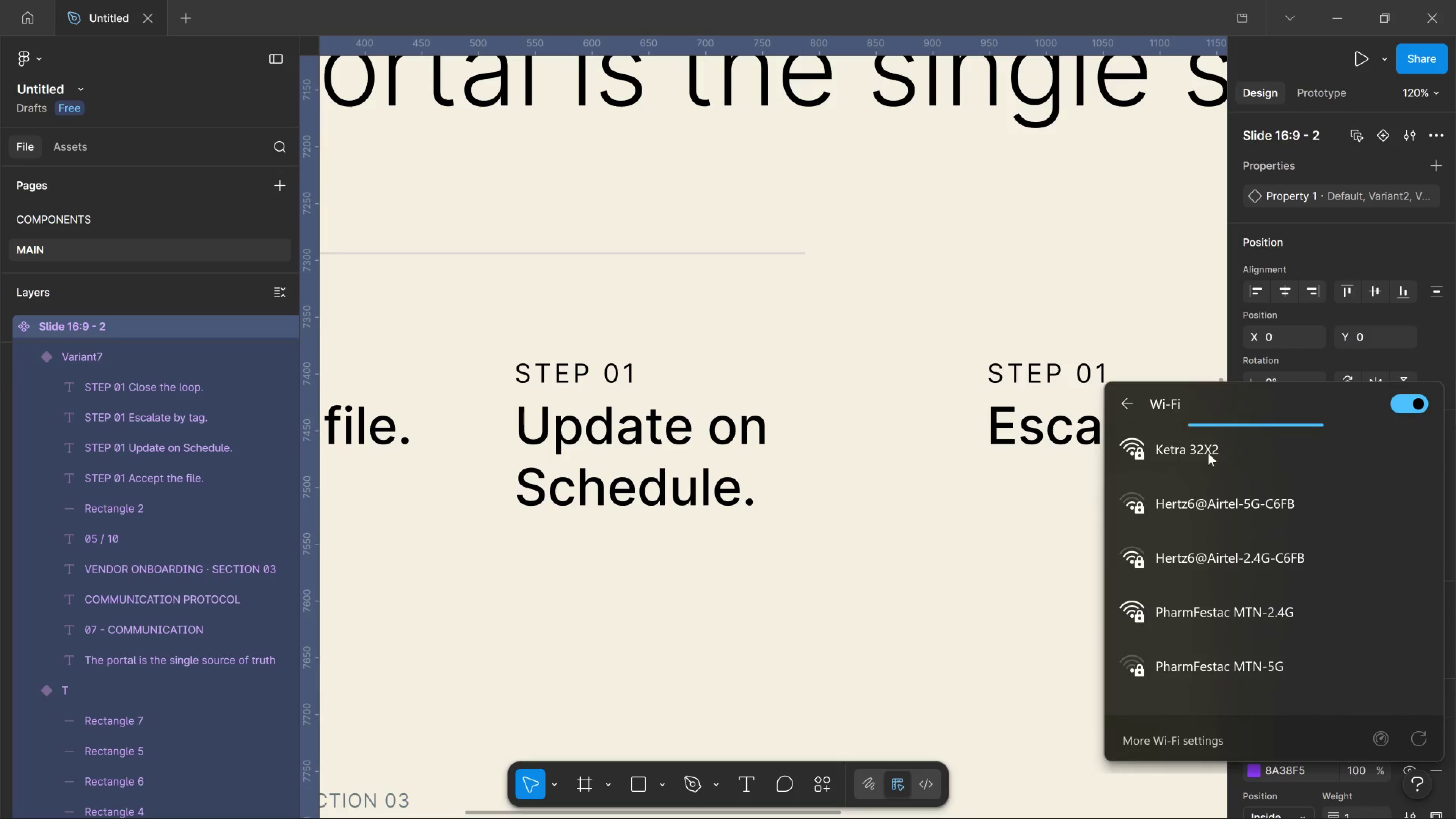 
left_click([1208, 453])
 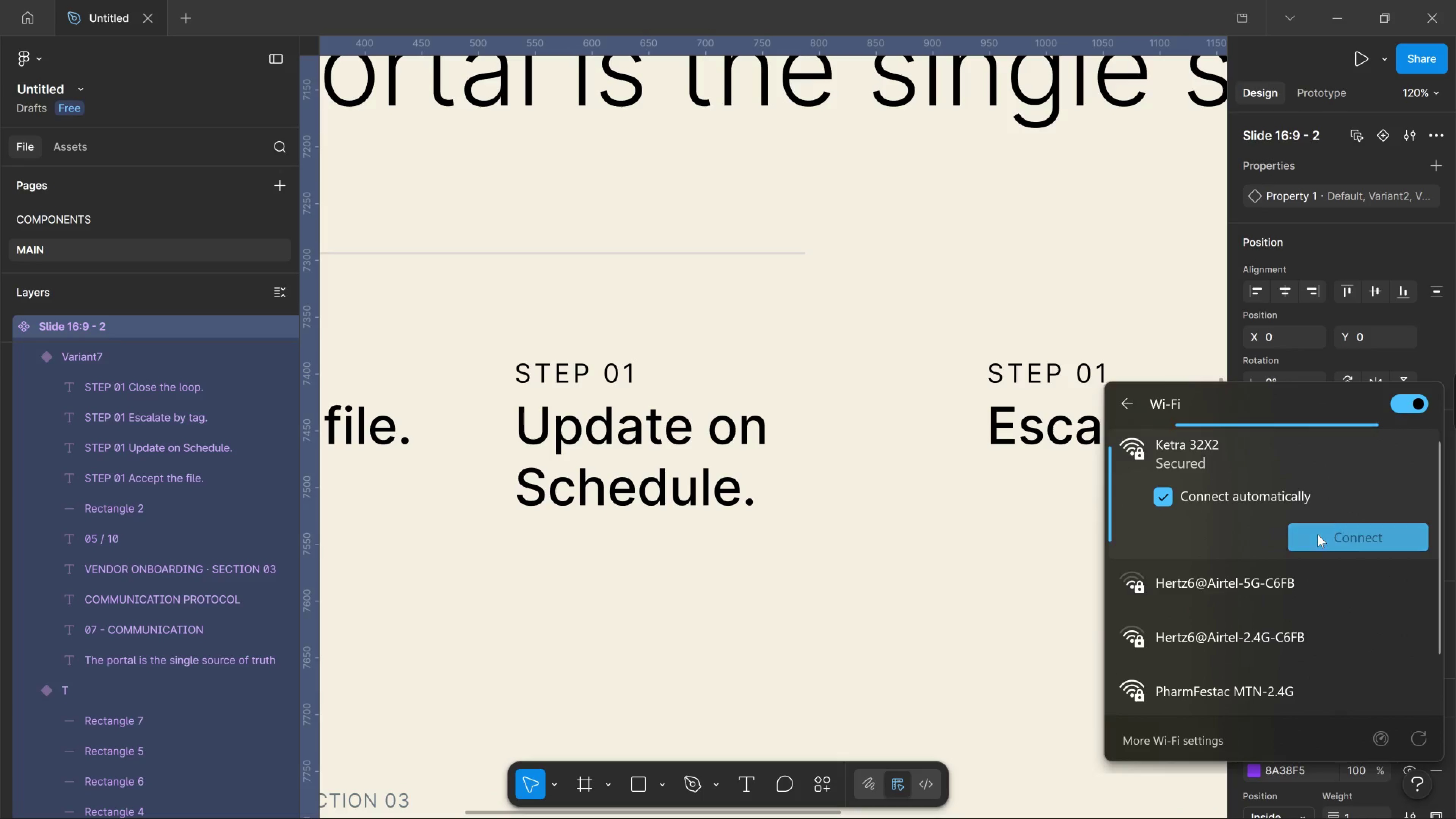 
left_click([1318, 534])
 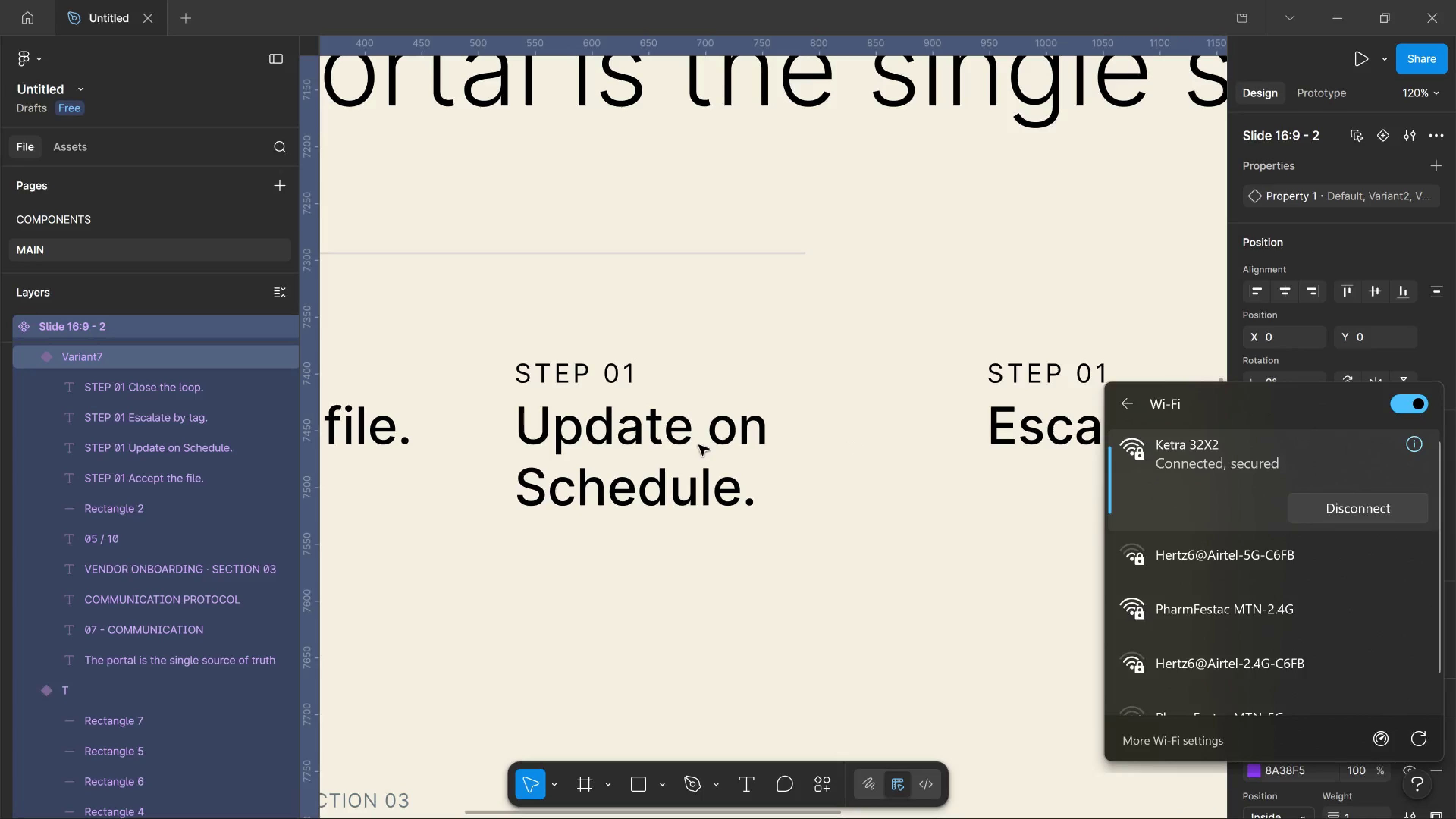 
hold_key(key=ControlLeft, duration=3.84)
scroll: coordinate [699, 445], scroll_direction: down, amount: 2.0
 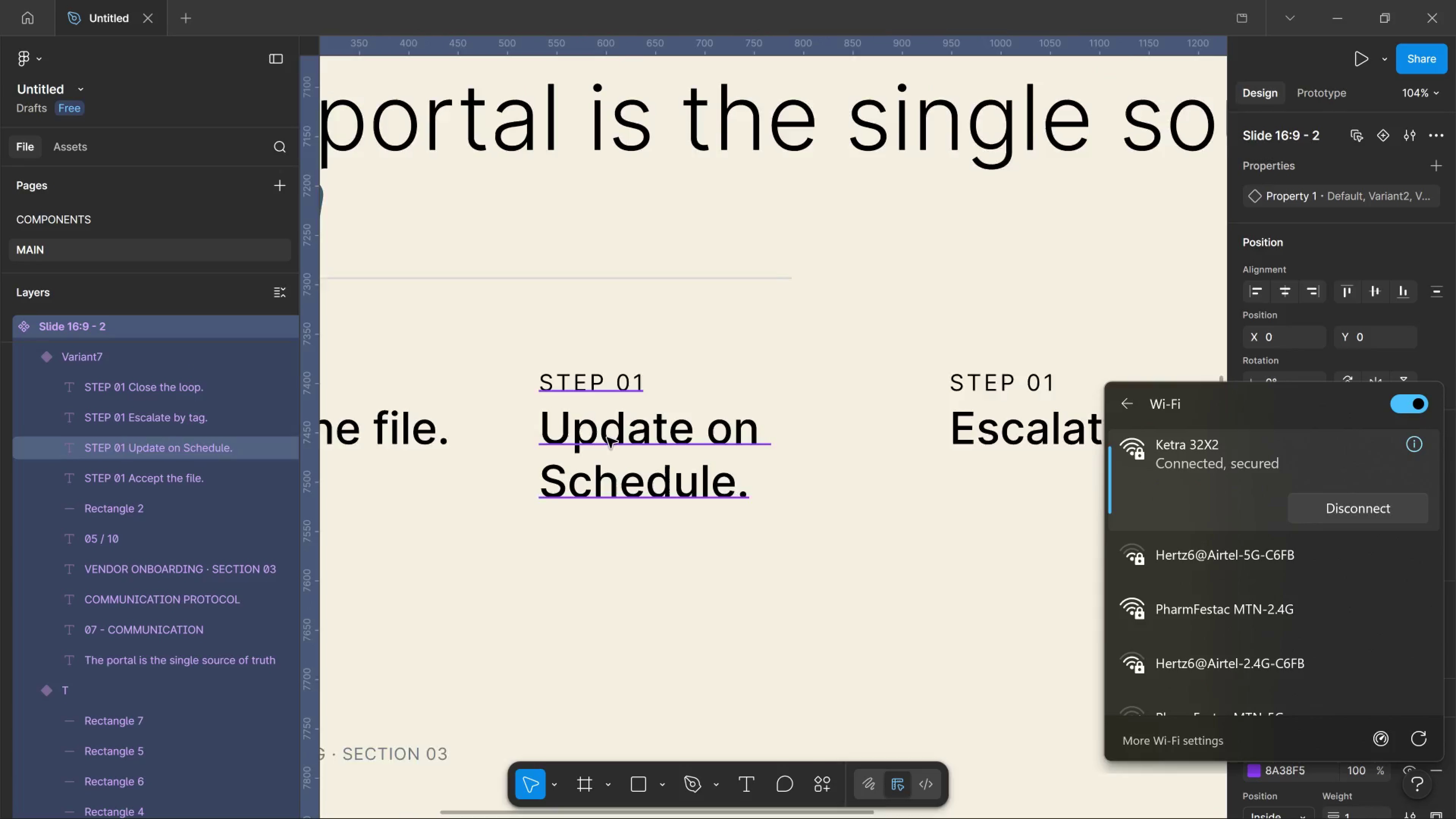 
scroll: coordinate [603, 426], scroll_direction: up, amount: 4.0
 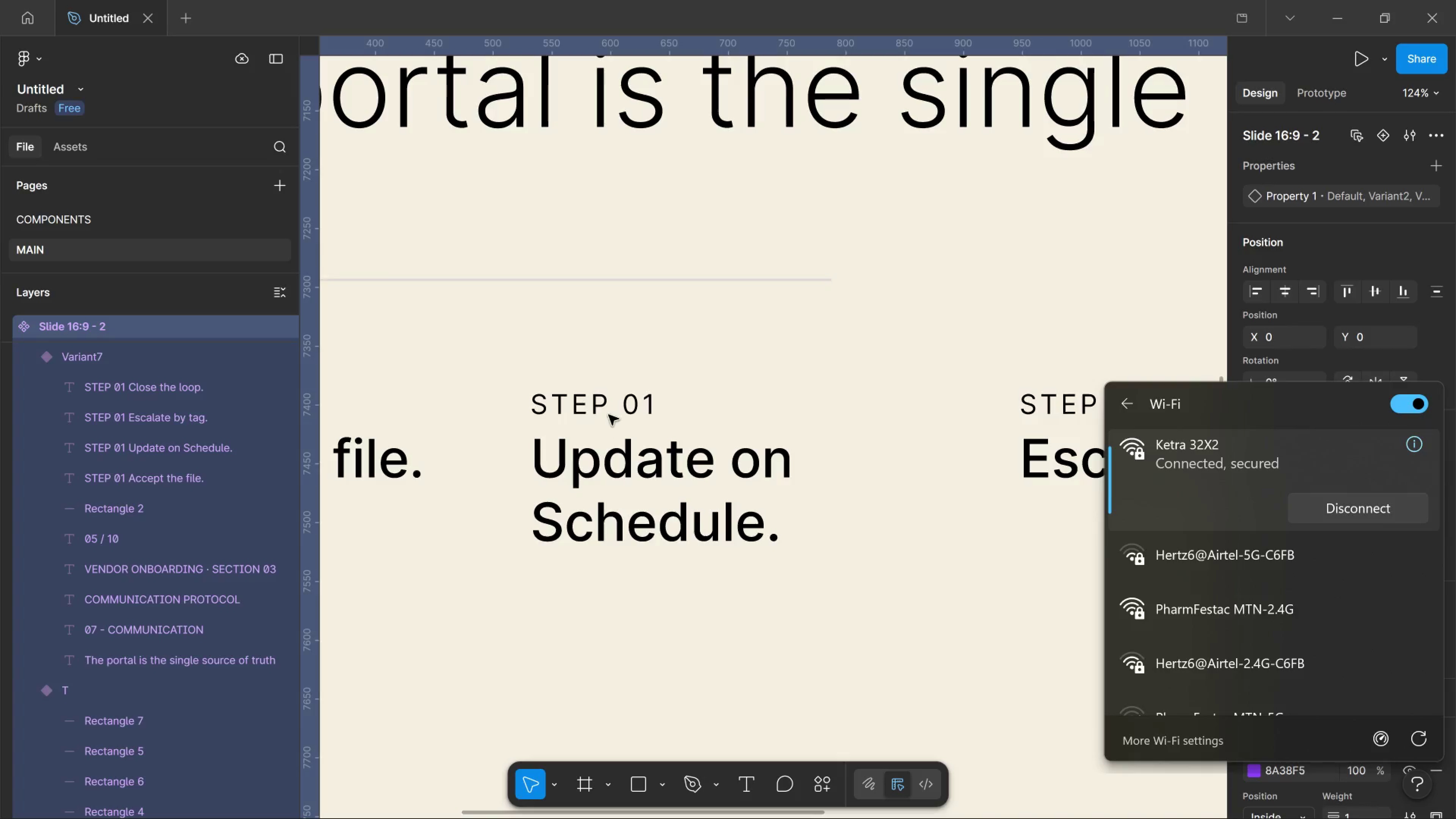 
key(T)
 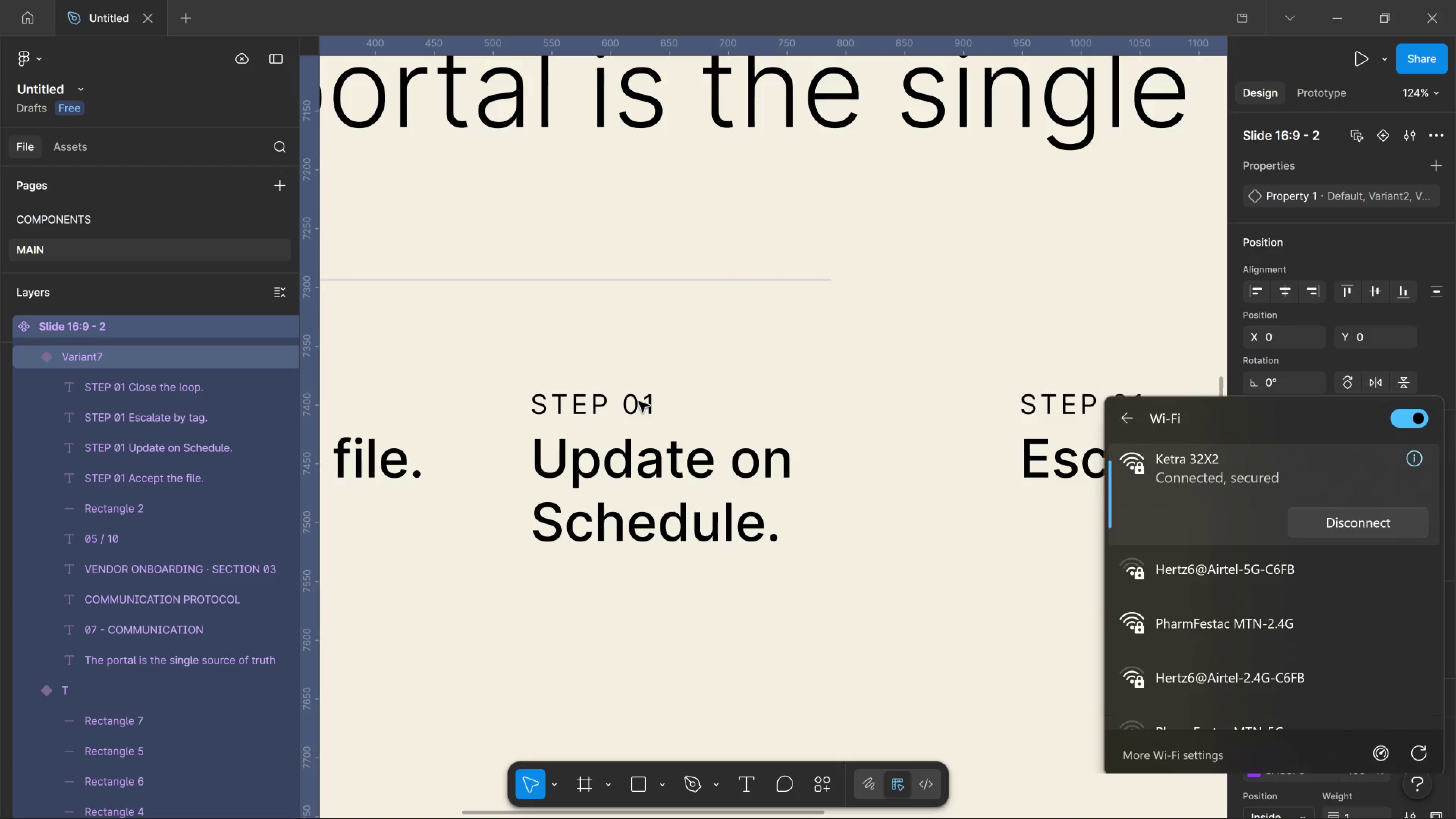 
left_click([639, 402])
 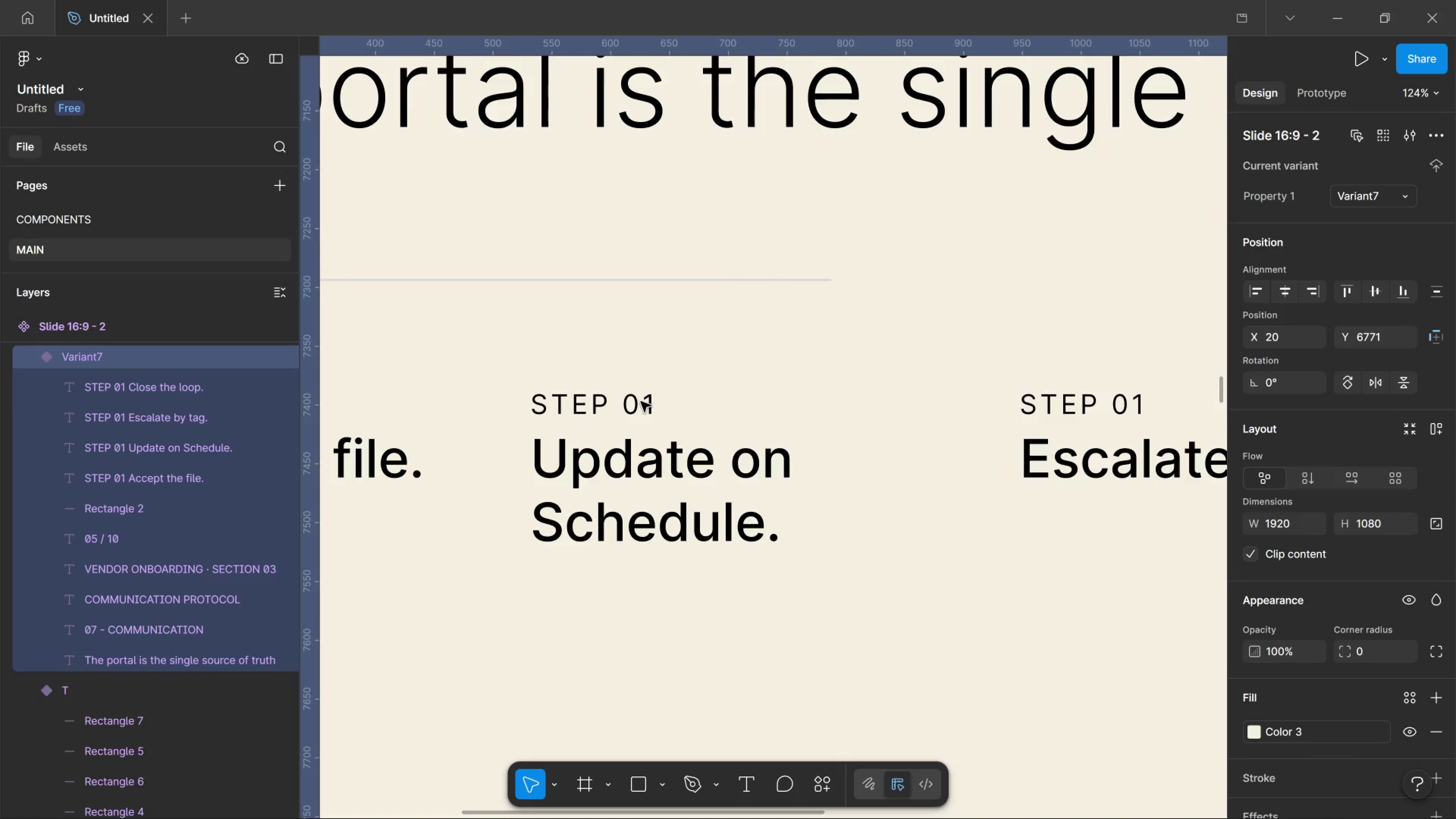 
left_click([639, 402])
 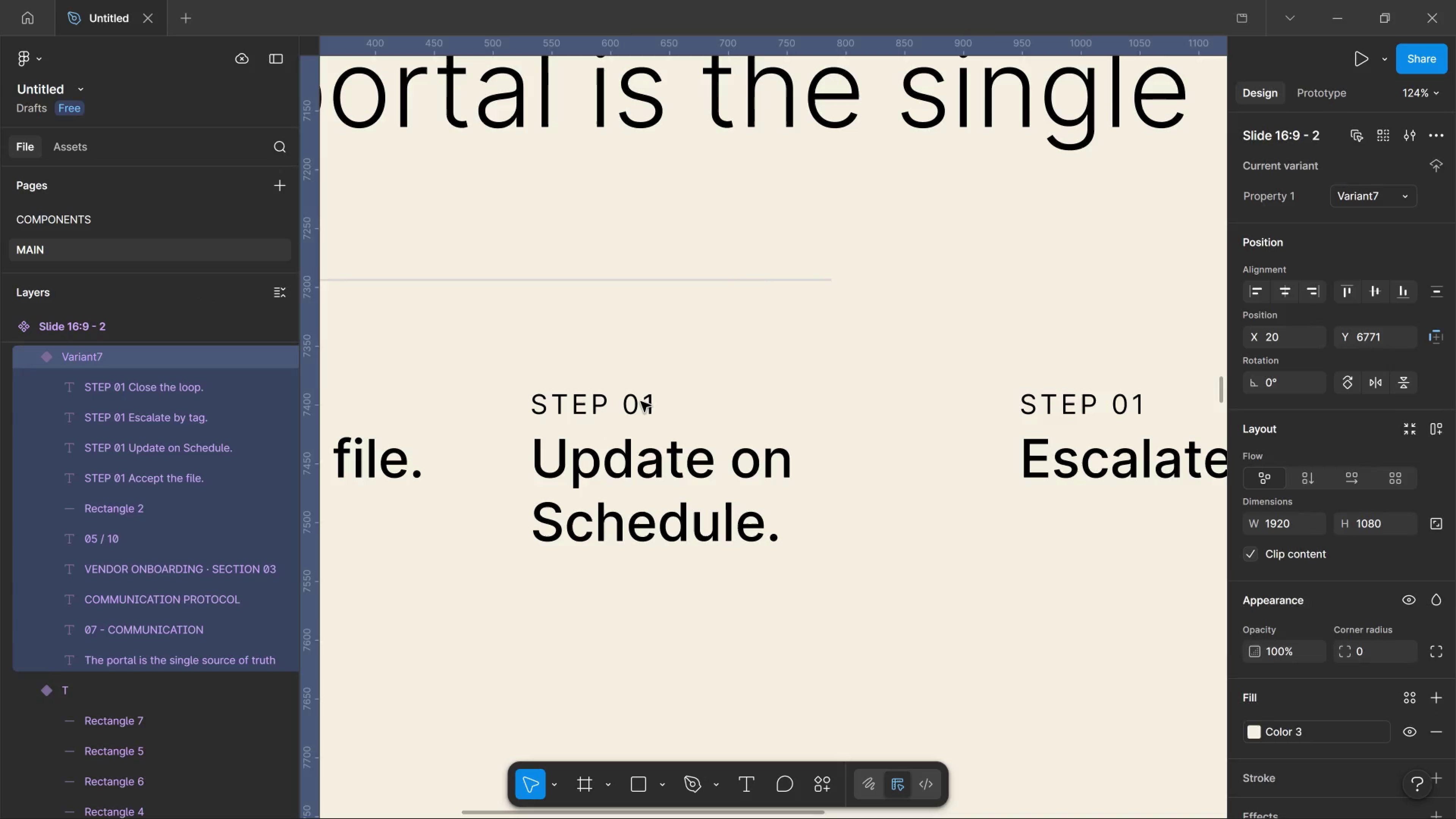 
left_click_drag(start_coordinate=[639, 402], to_coordinate=[641, 402])
 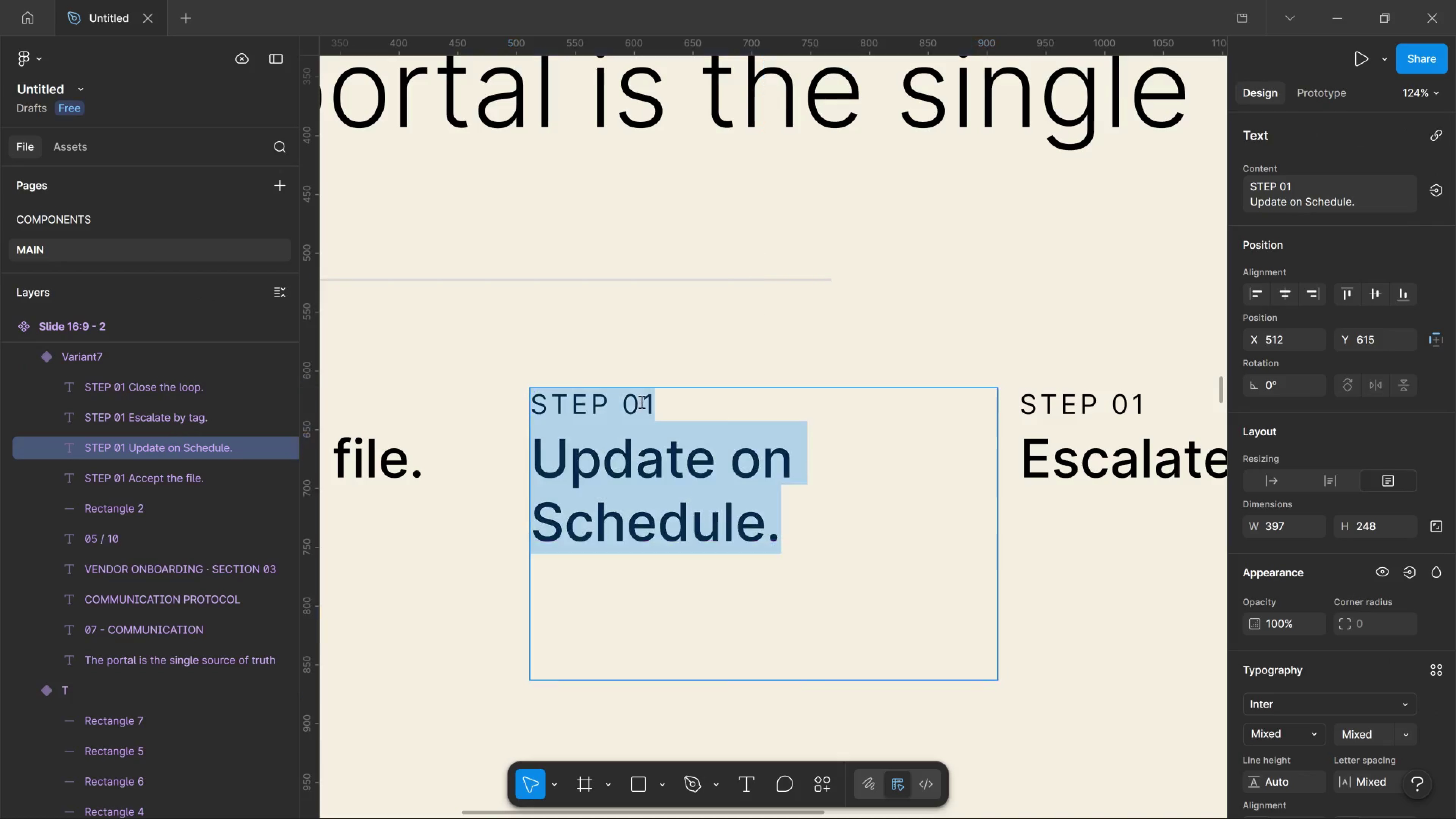 
double_click([641, 402])
 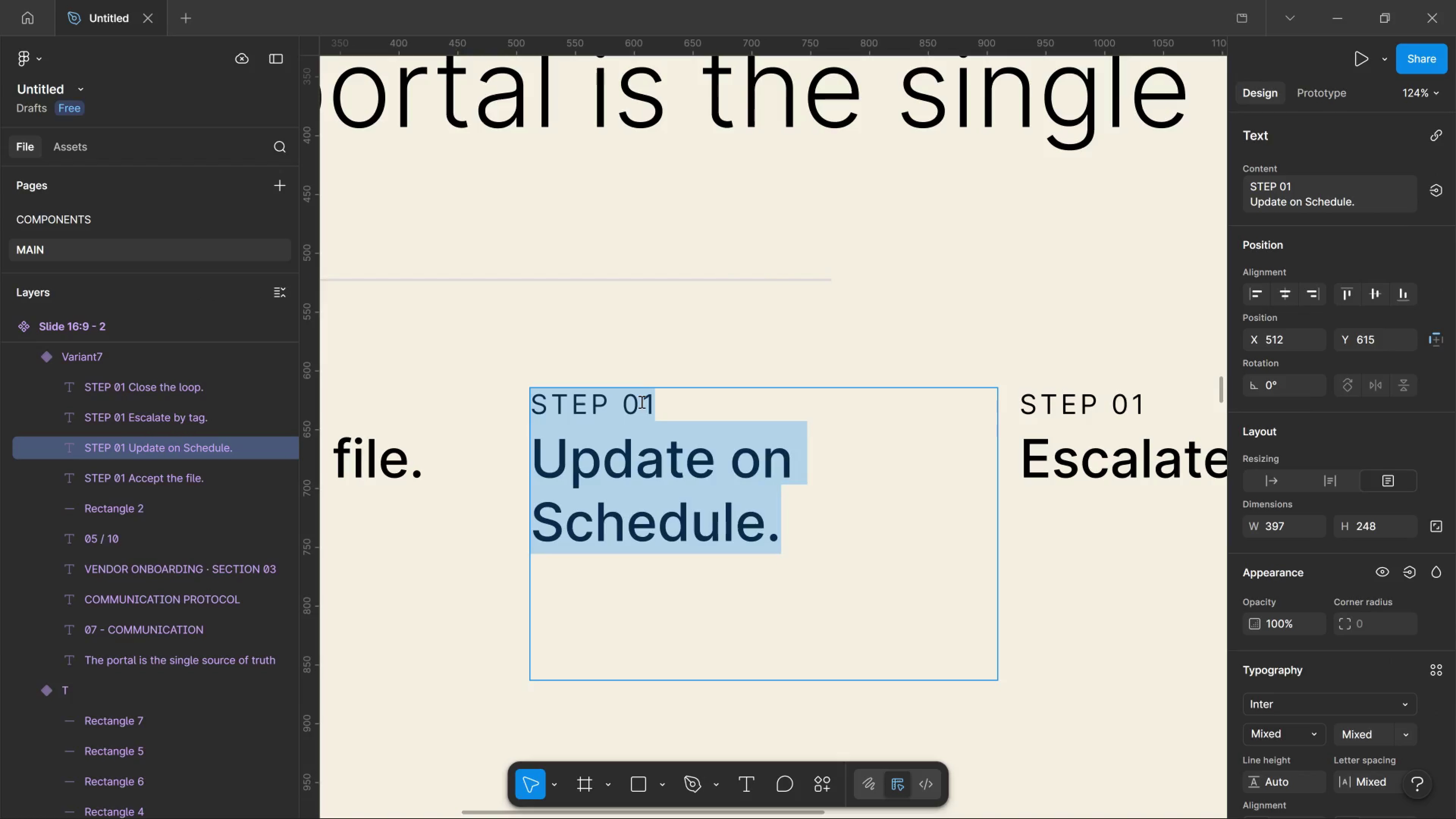 
left_click([641, 402])
 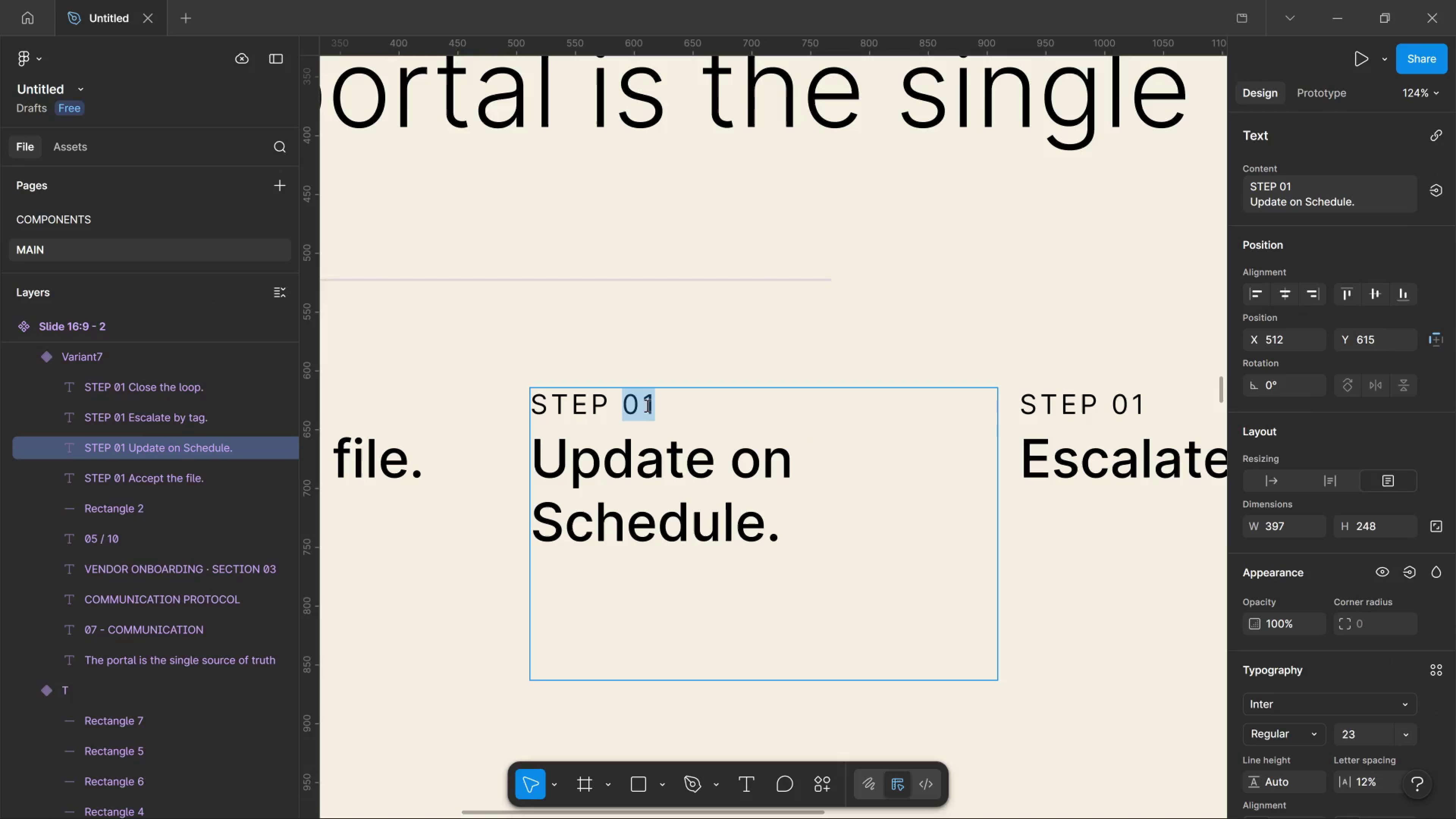 
left_click_drag(start_coordinate=[641, 402], to_coordinate=[672, 412])
 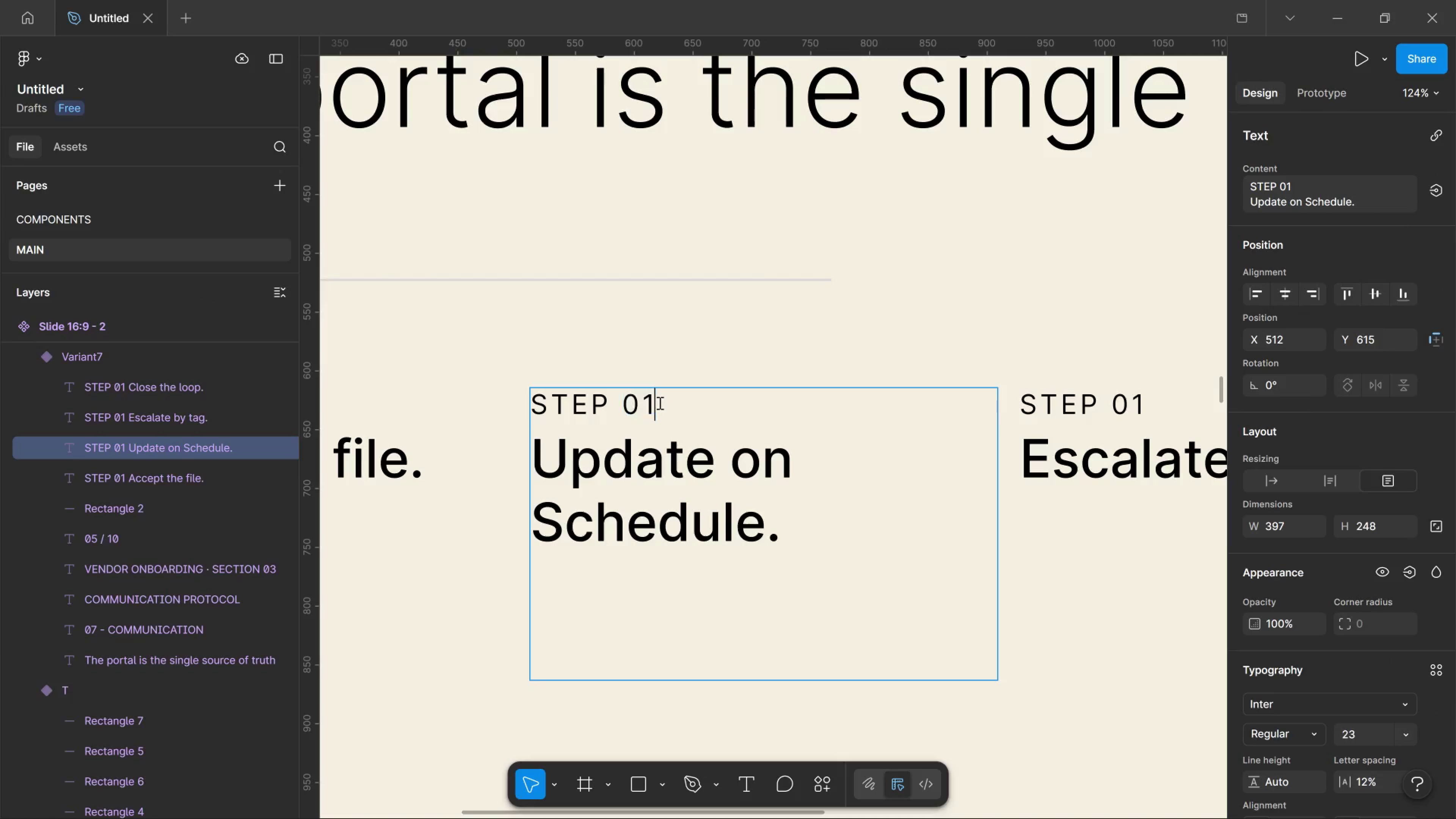 
left_click([659, 403])
 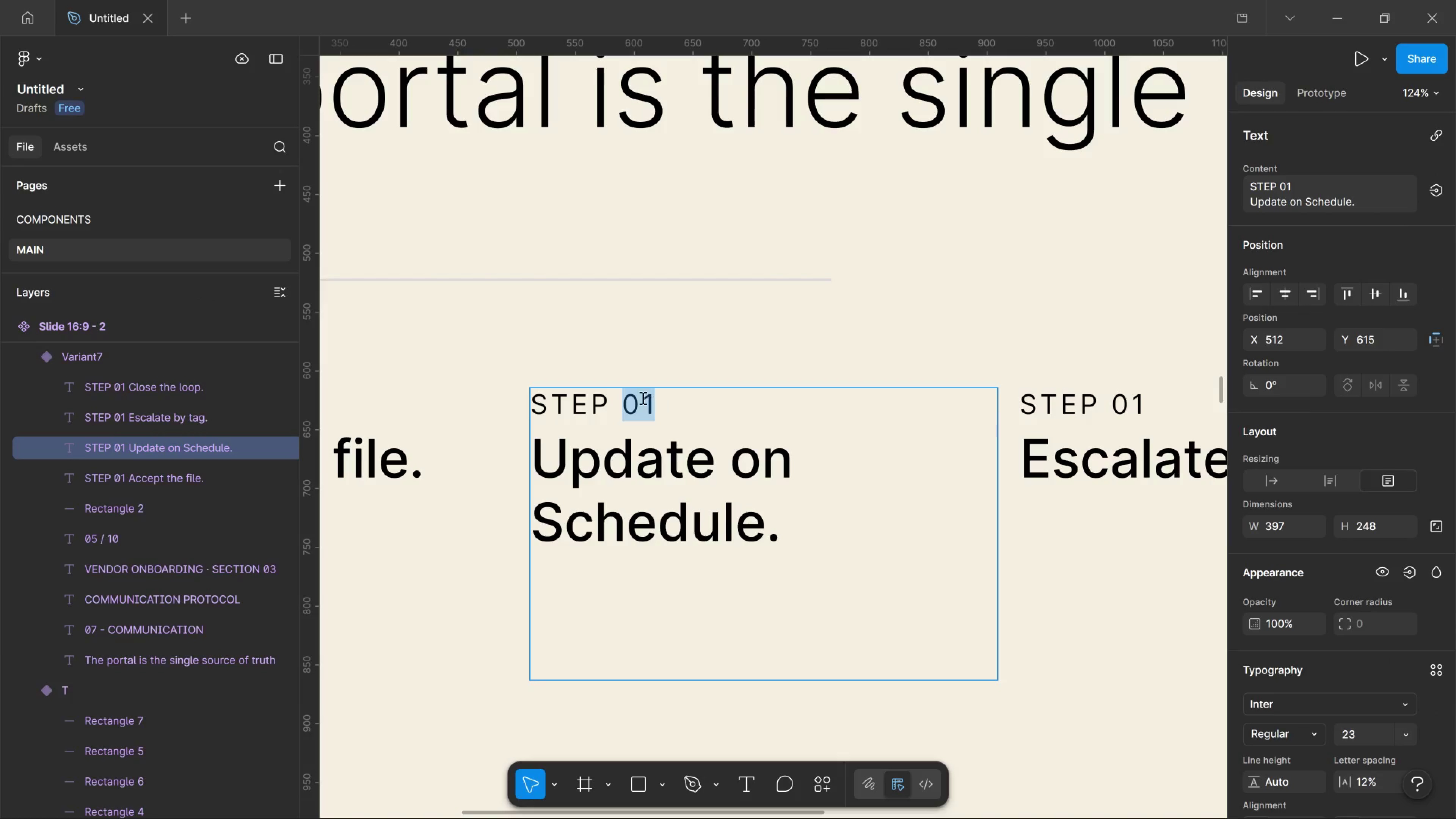 
left_click_drag(start_coordinate=[659, 403], to_coordinate=[642, 398])
 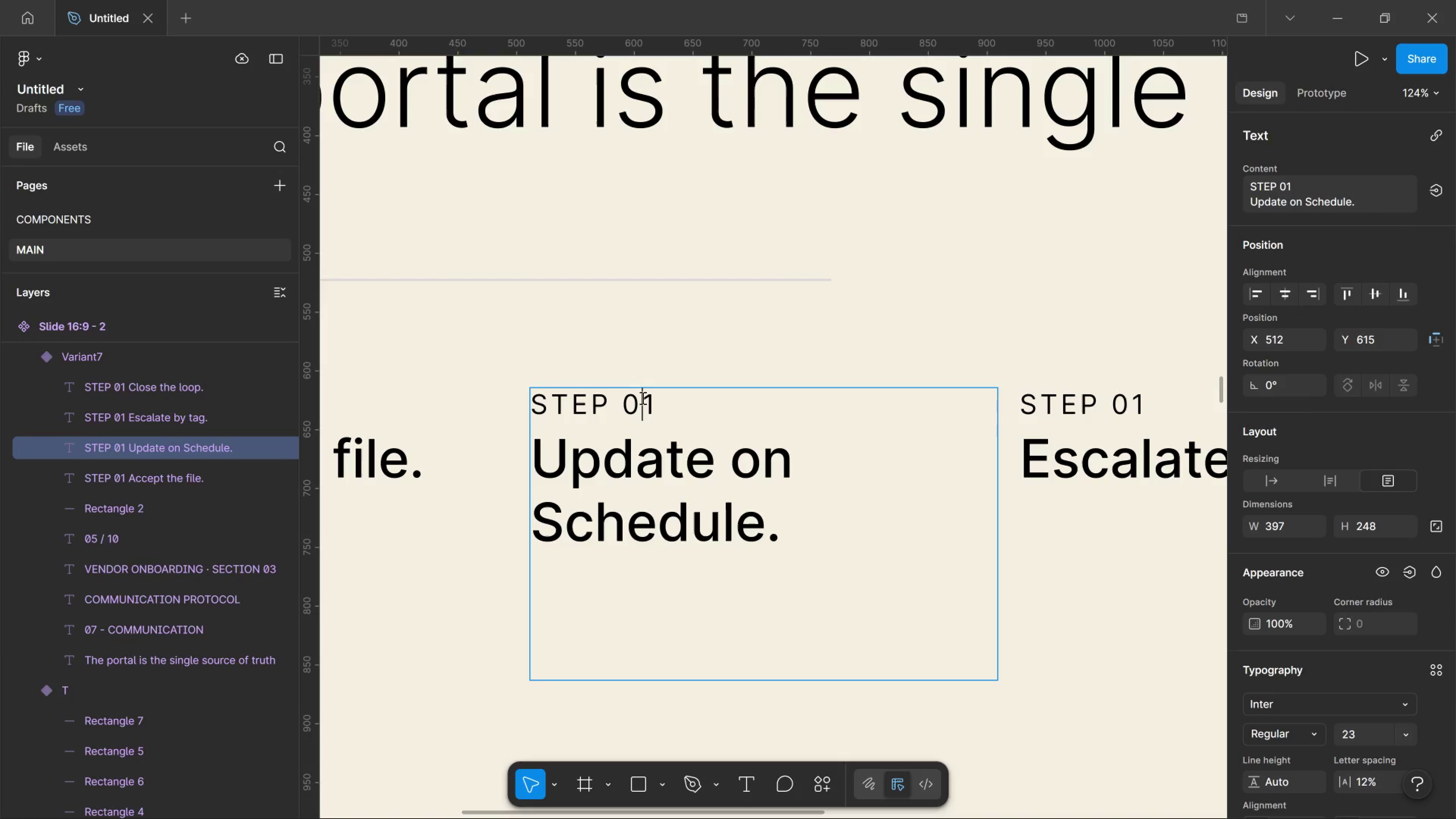 
left_click([642, 398])
 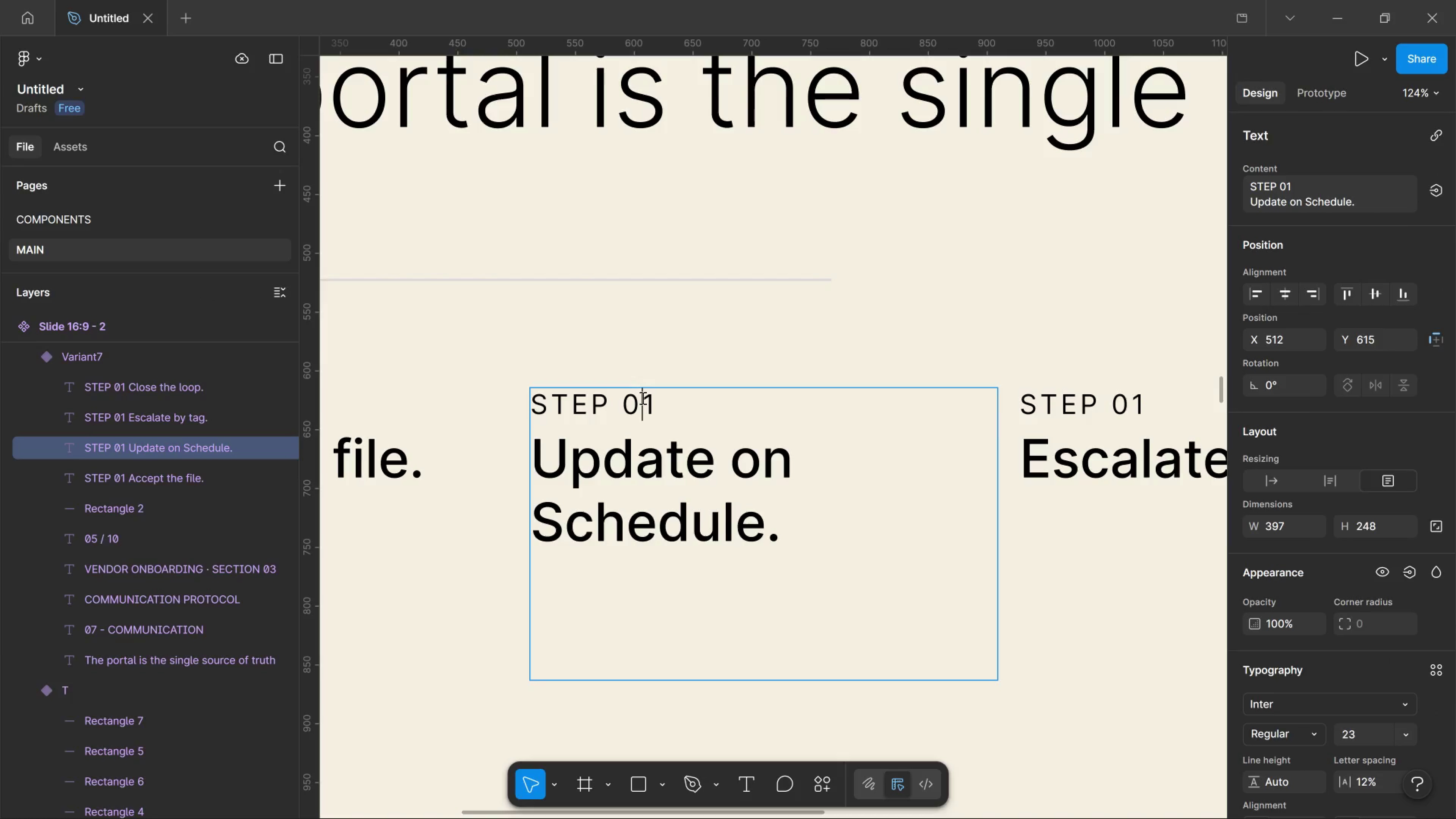 
key(Delete)
 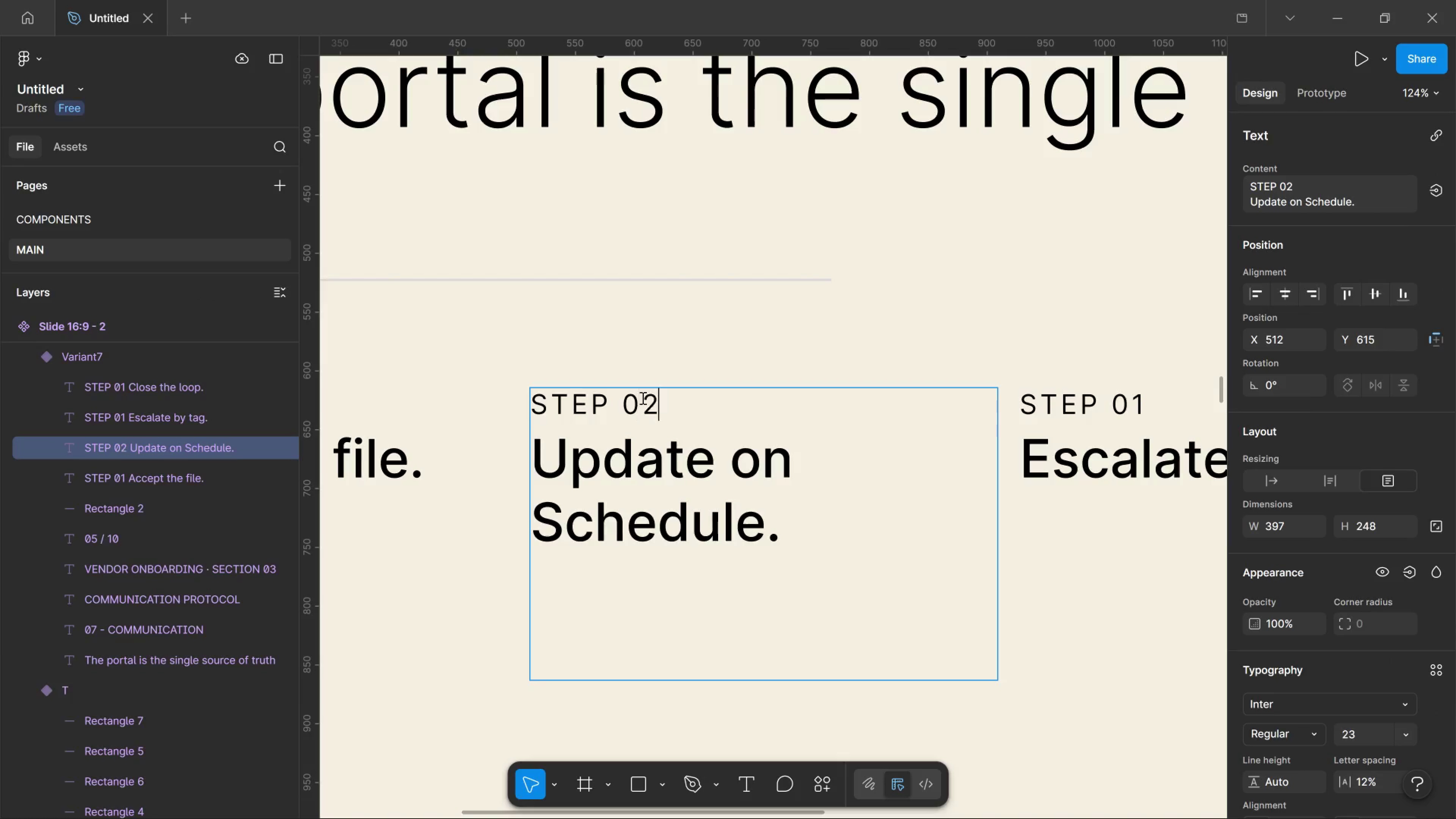 
key(2)
 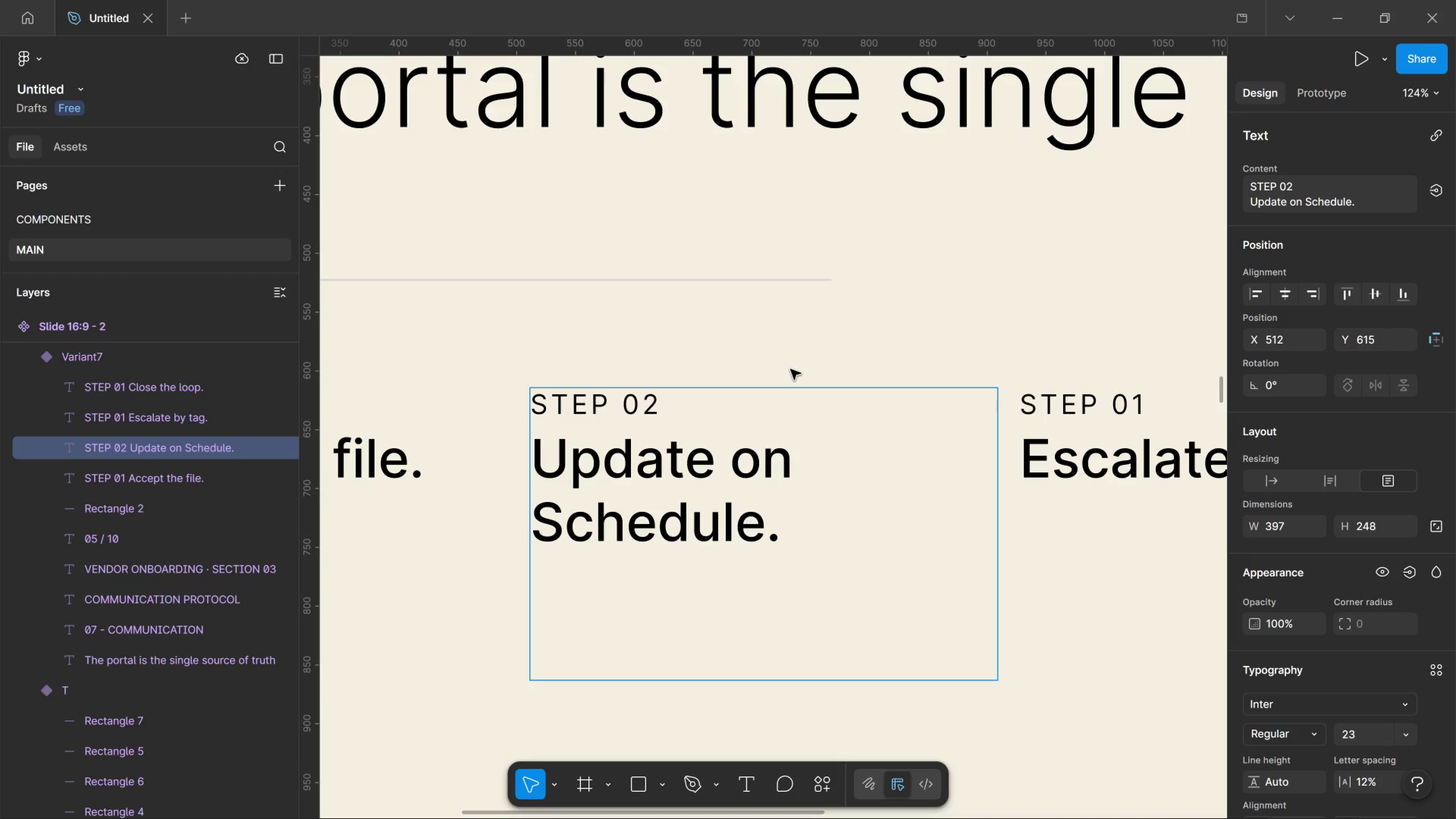 
left_click([791, 369])
 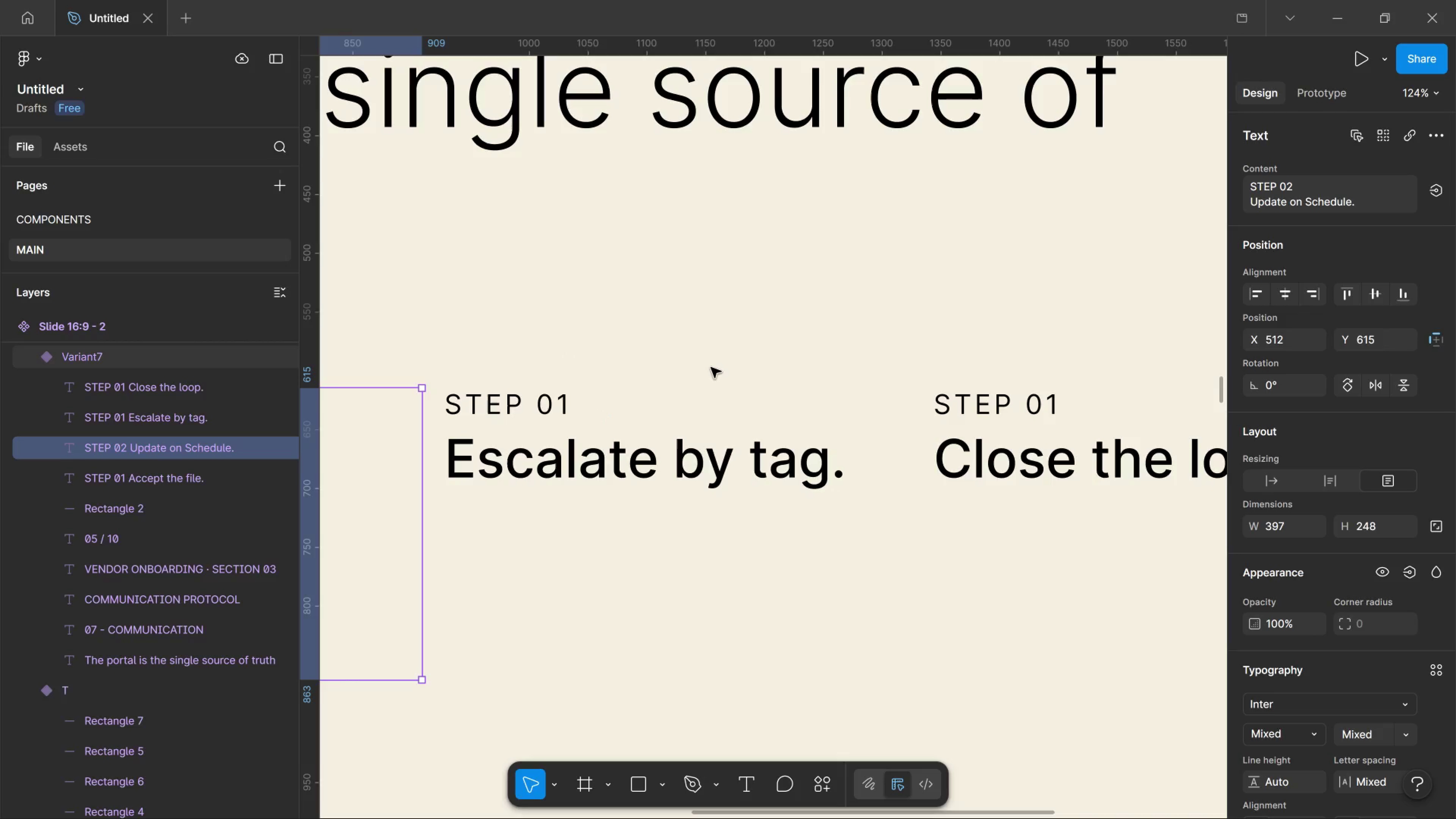 
wait(15.78)
 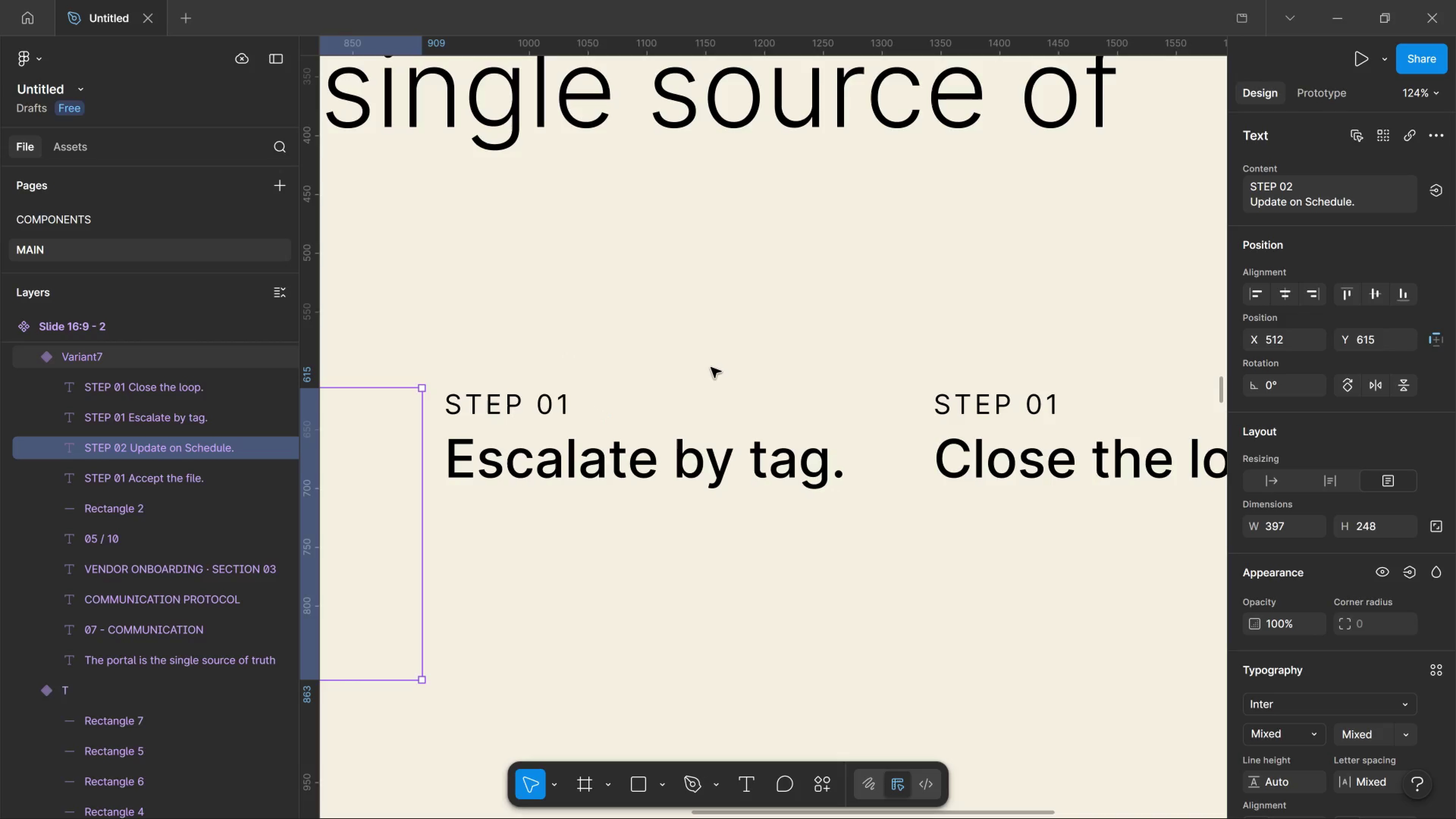 
hold_key(key=ControlLeft, duration=3.96)
scroll: coordinate [612, 427], scroll_direction: down, amount: 12.0
 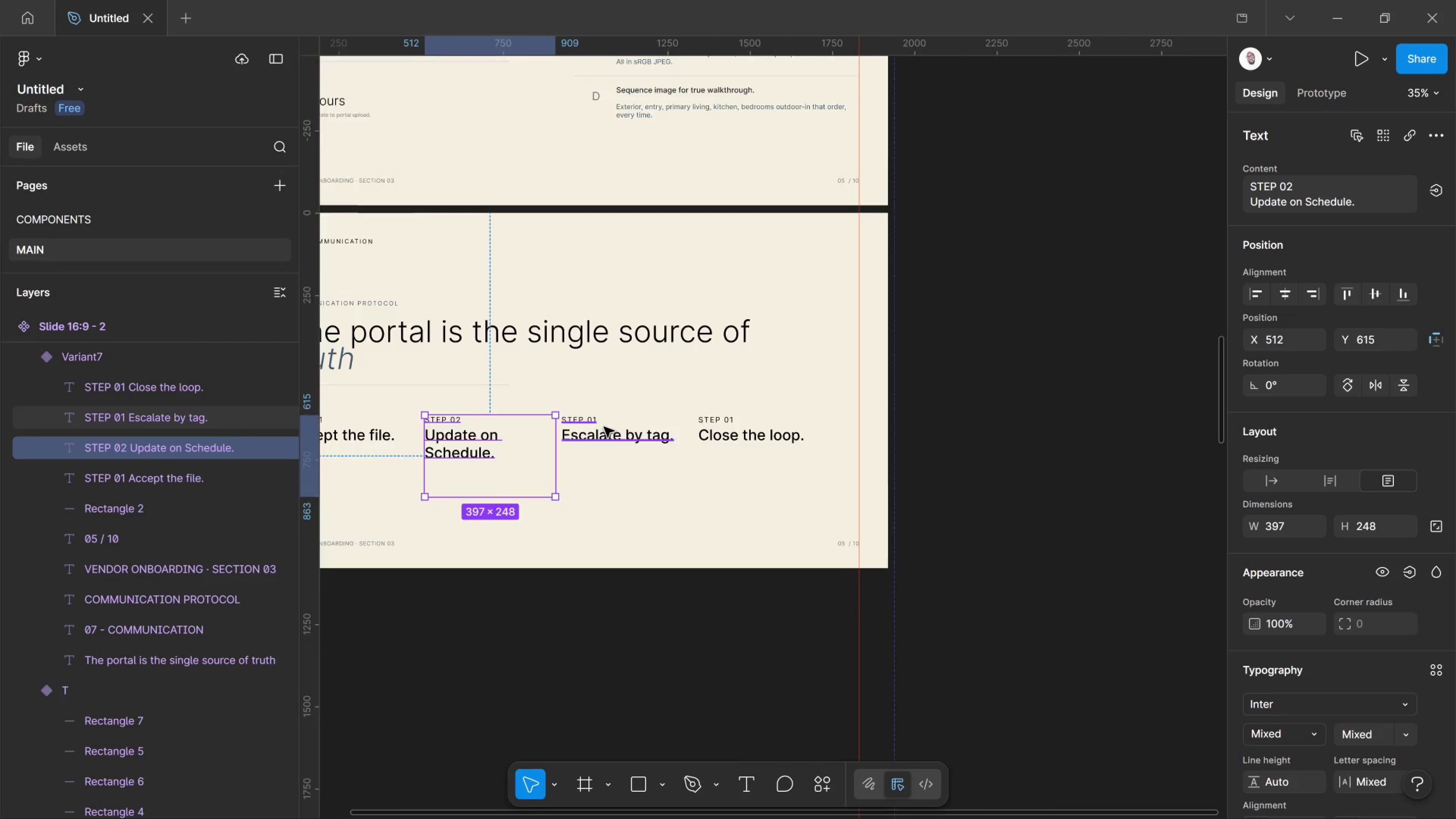 
scroll: coordinate [604, 427], scroll_direction: up, amount: 9.0
 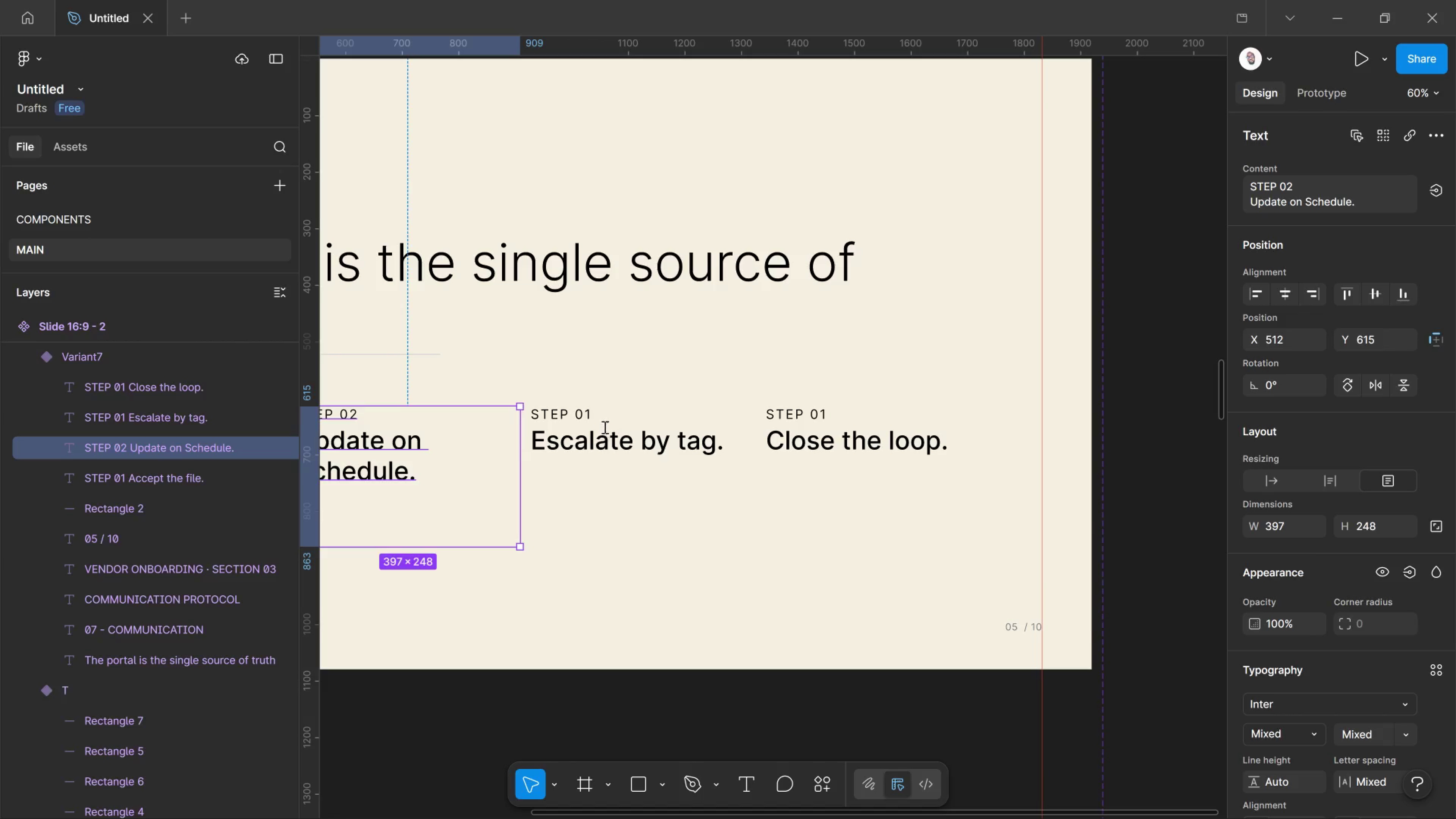 
key(T)
 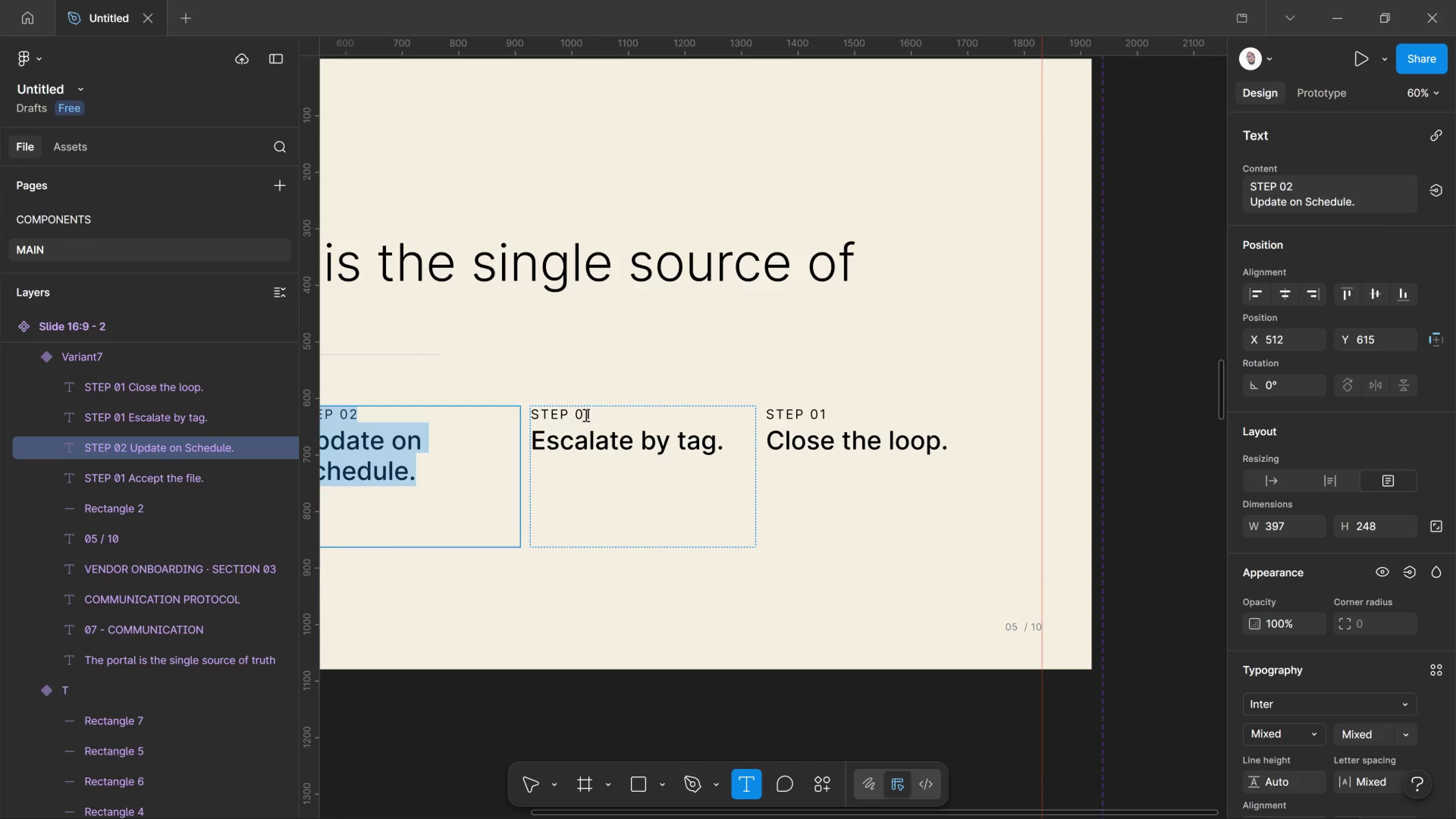 
left_click_drag(start_coordinate=[587, 415], to_coordinate=[602, 419])
 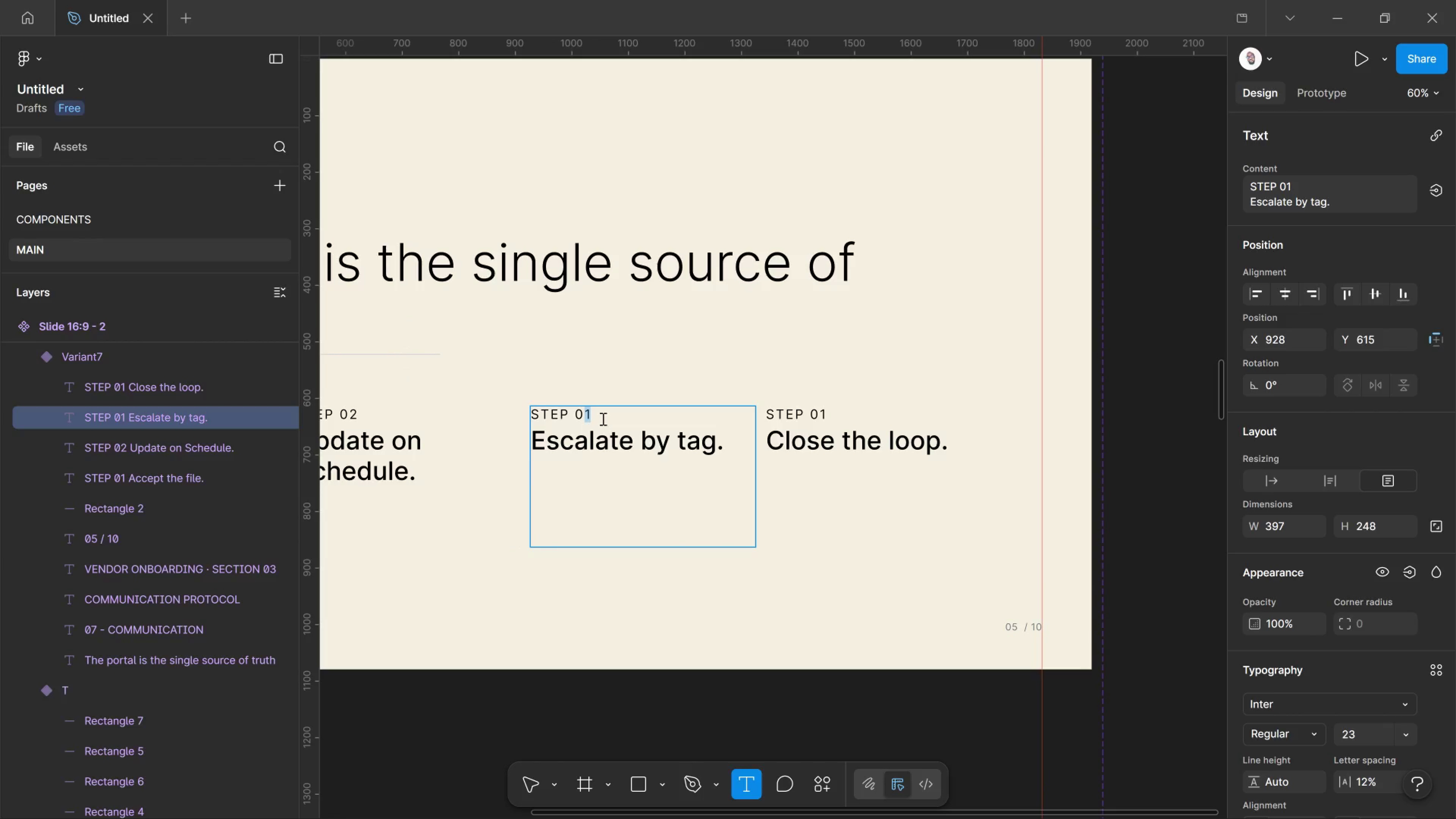 
key(3)
 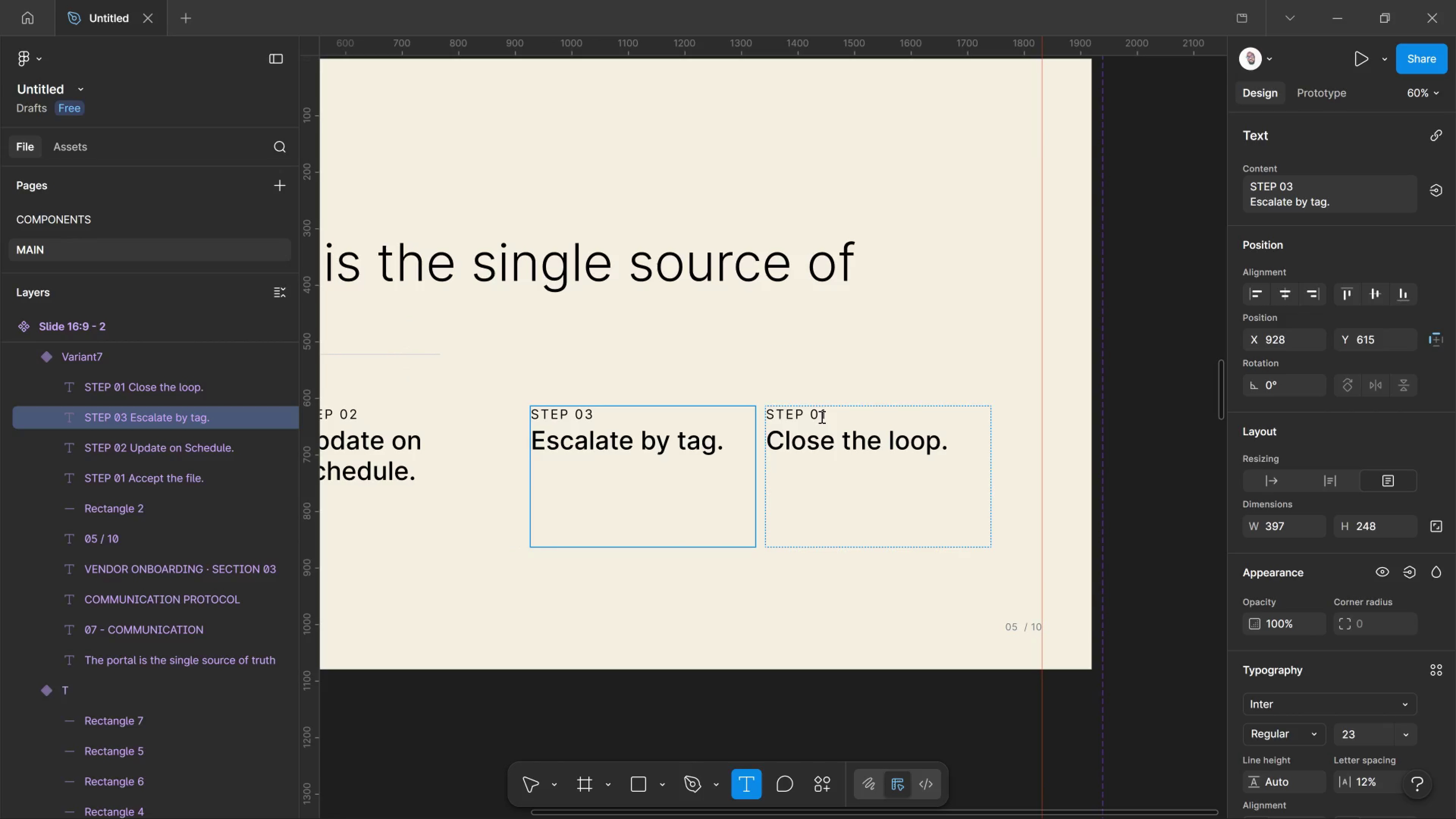 
left_click_drag(start_coordinate=[821, 417], to_coordinate=[834, 419])
 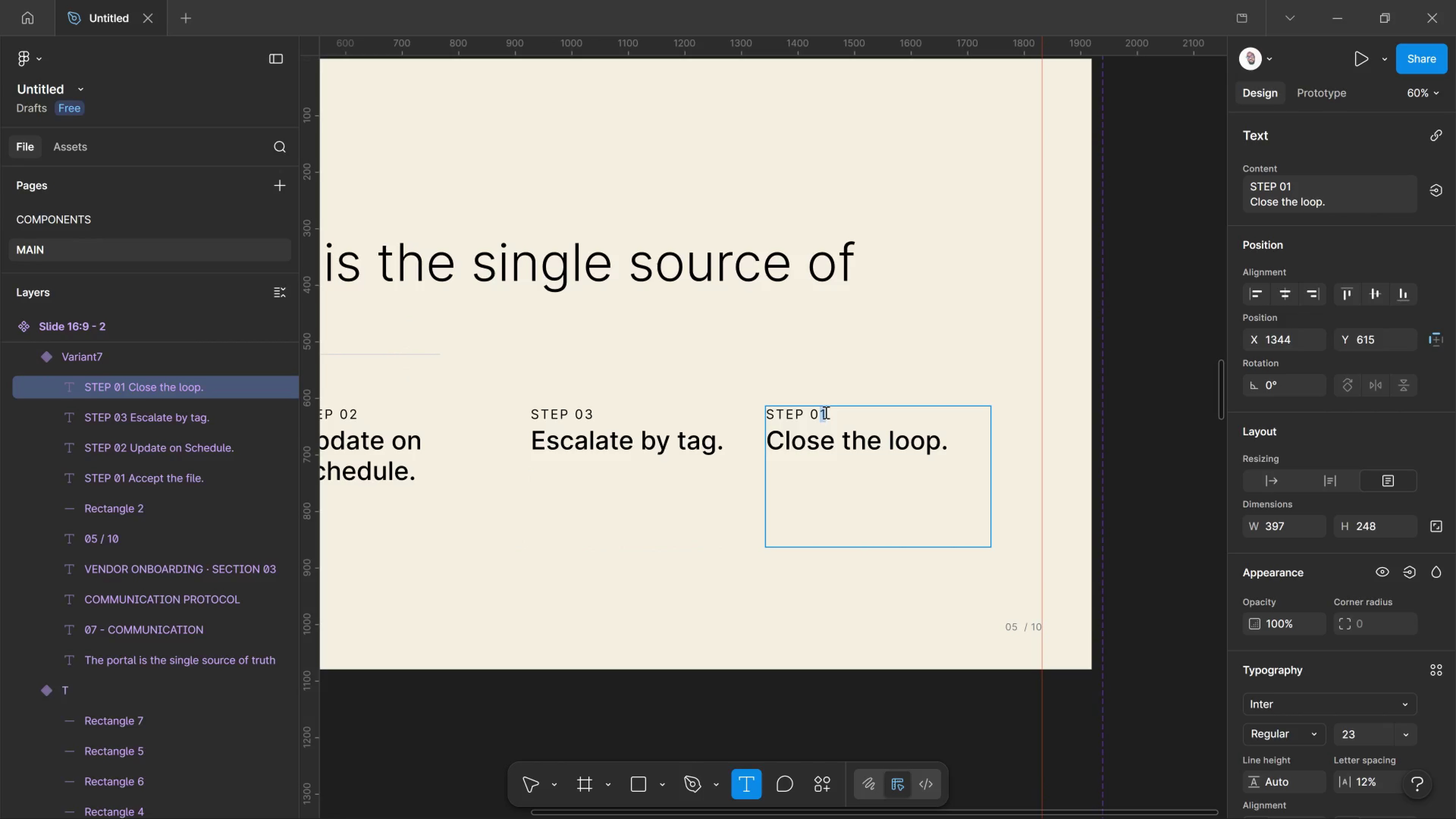 
key(4)
 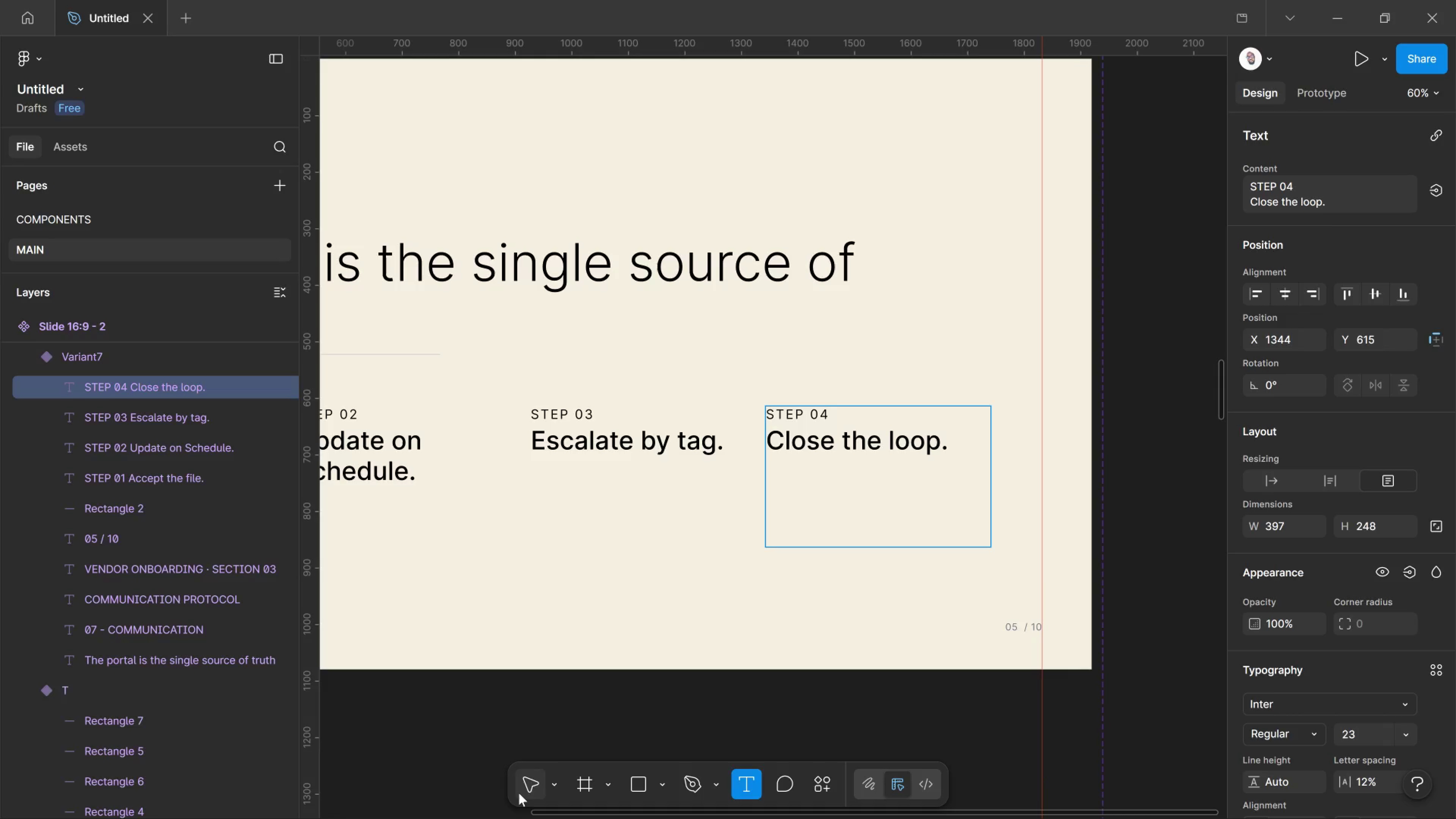 
left_click([519, 793])
 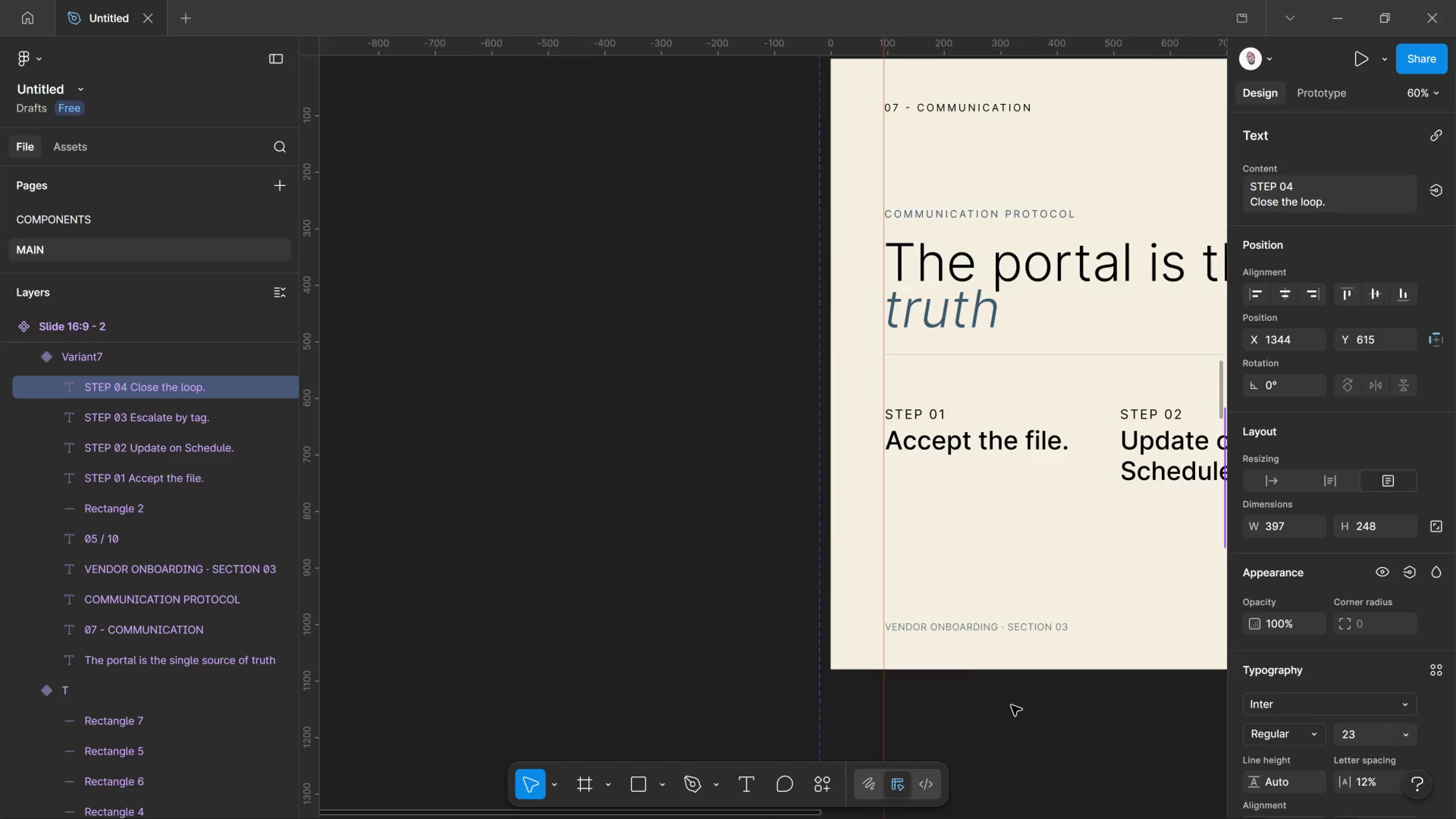 
wait(14.69)
 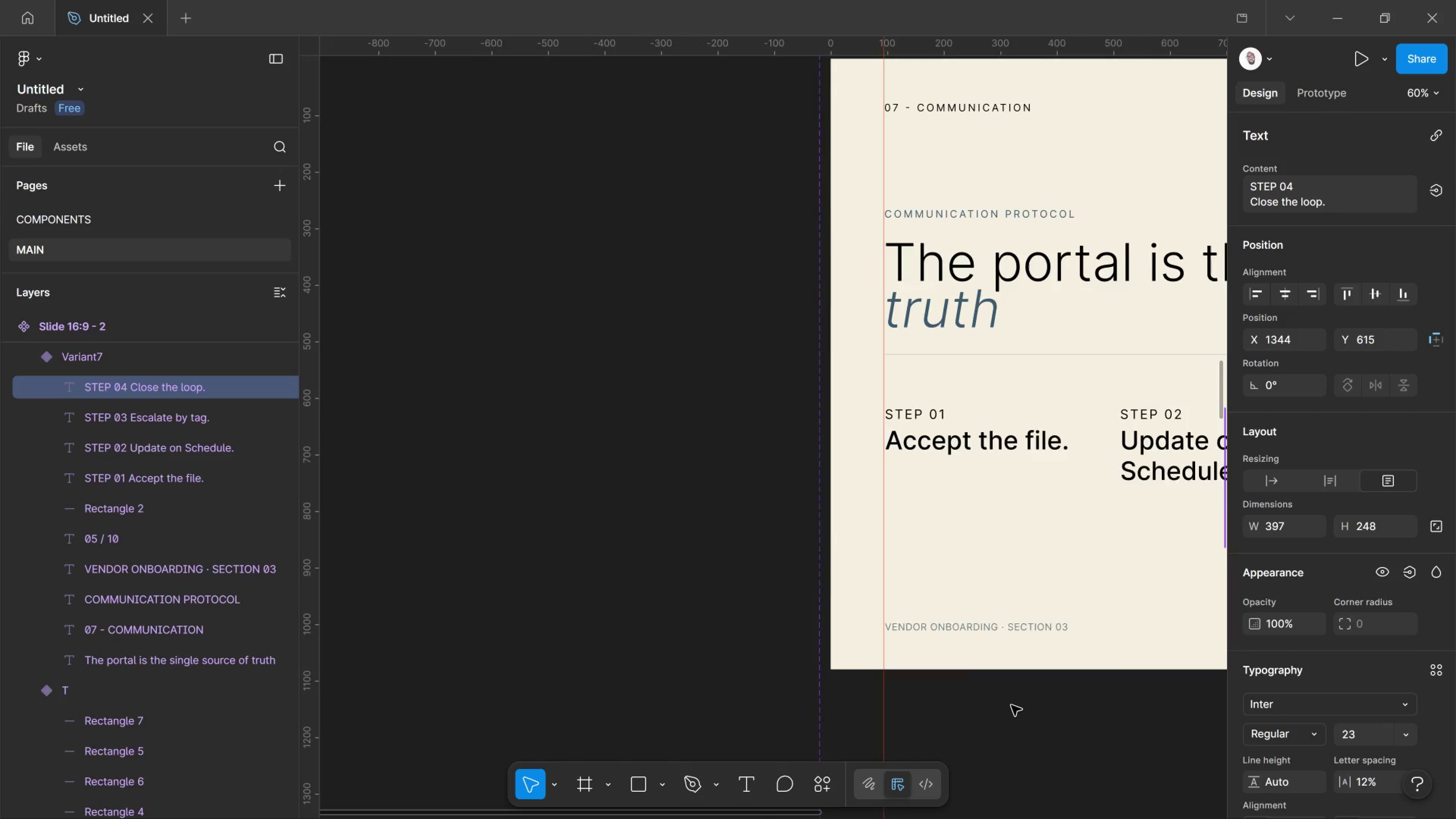 
key(T)
 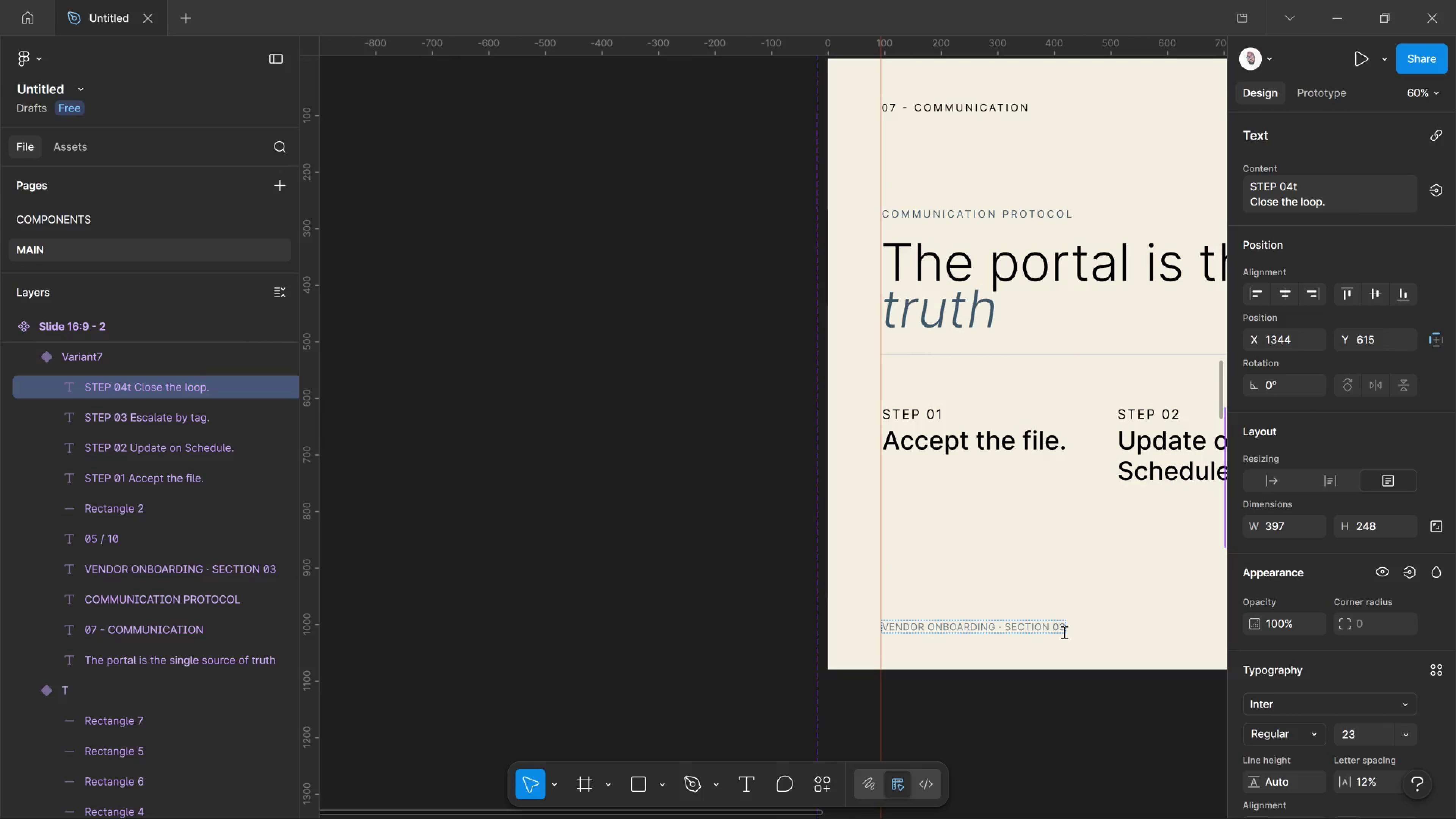 
left_click([1063, 632])
 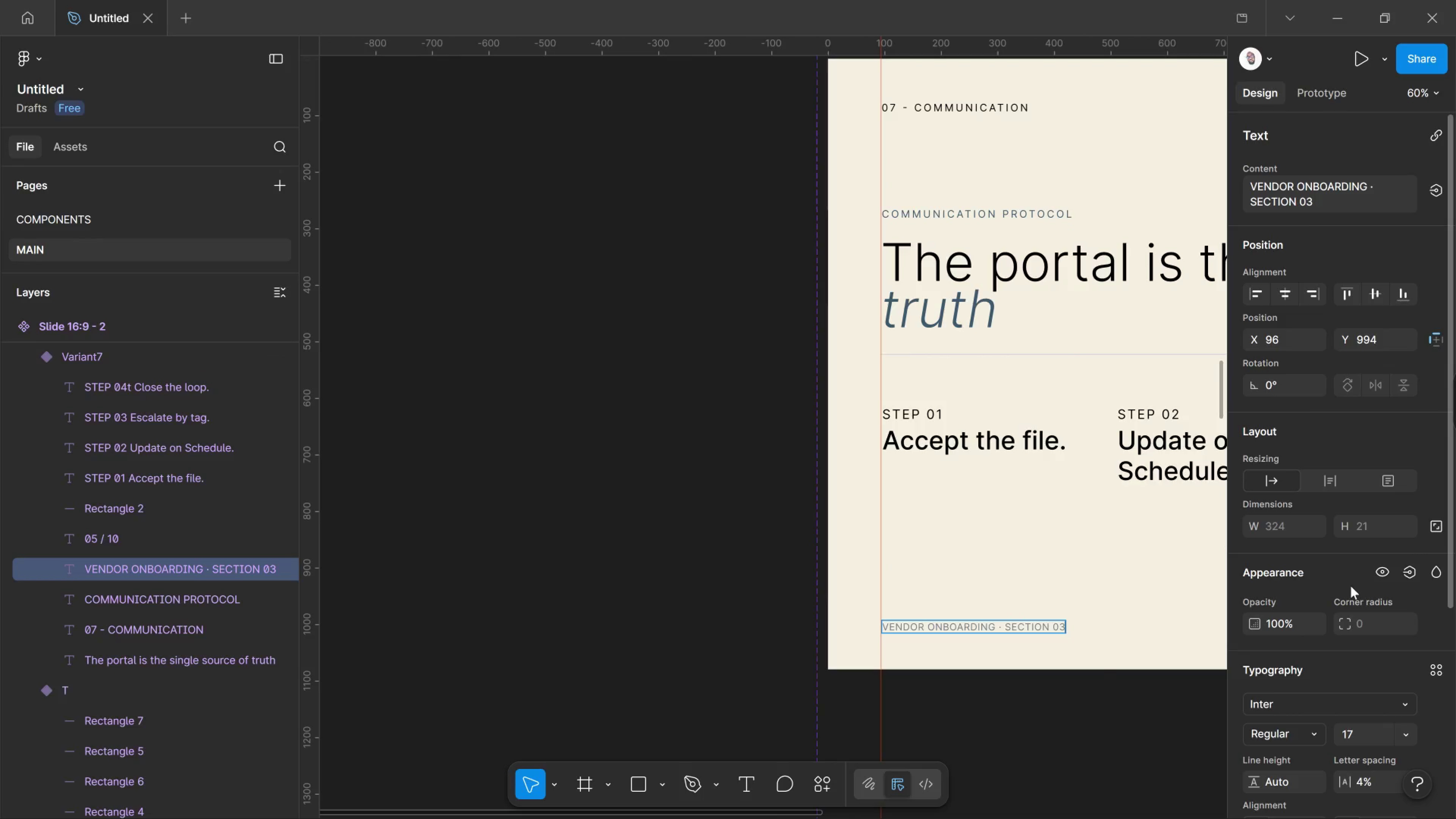 
key(Backspace)
 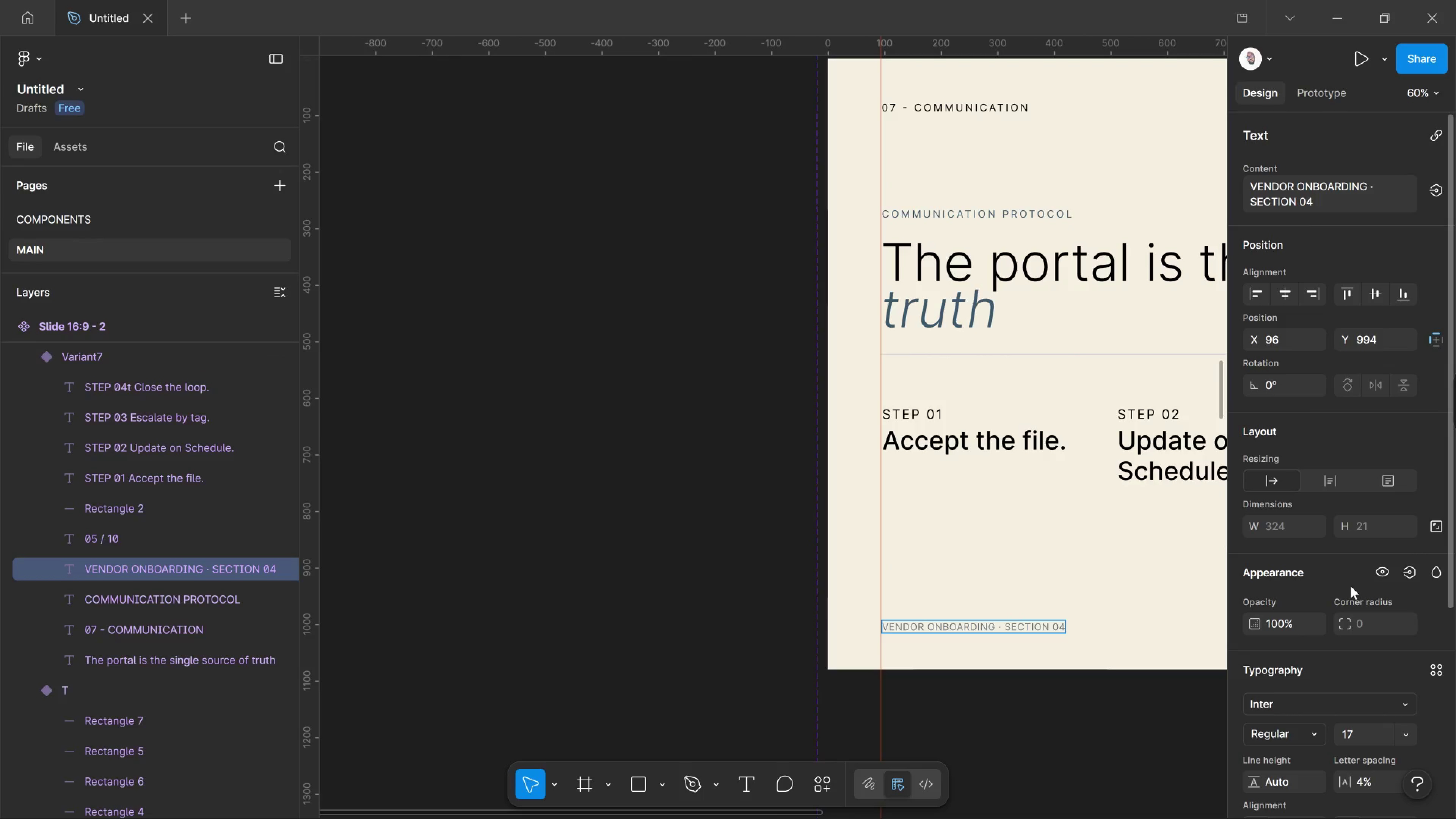 
key(4)
 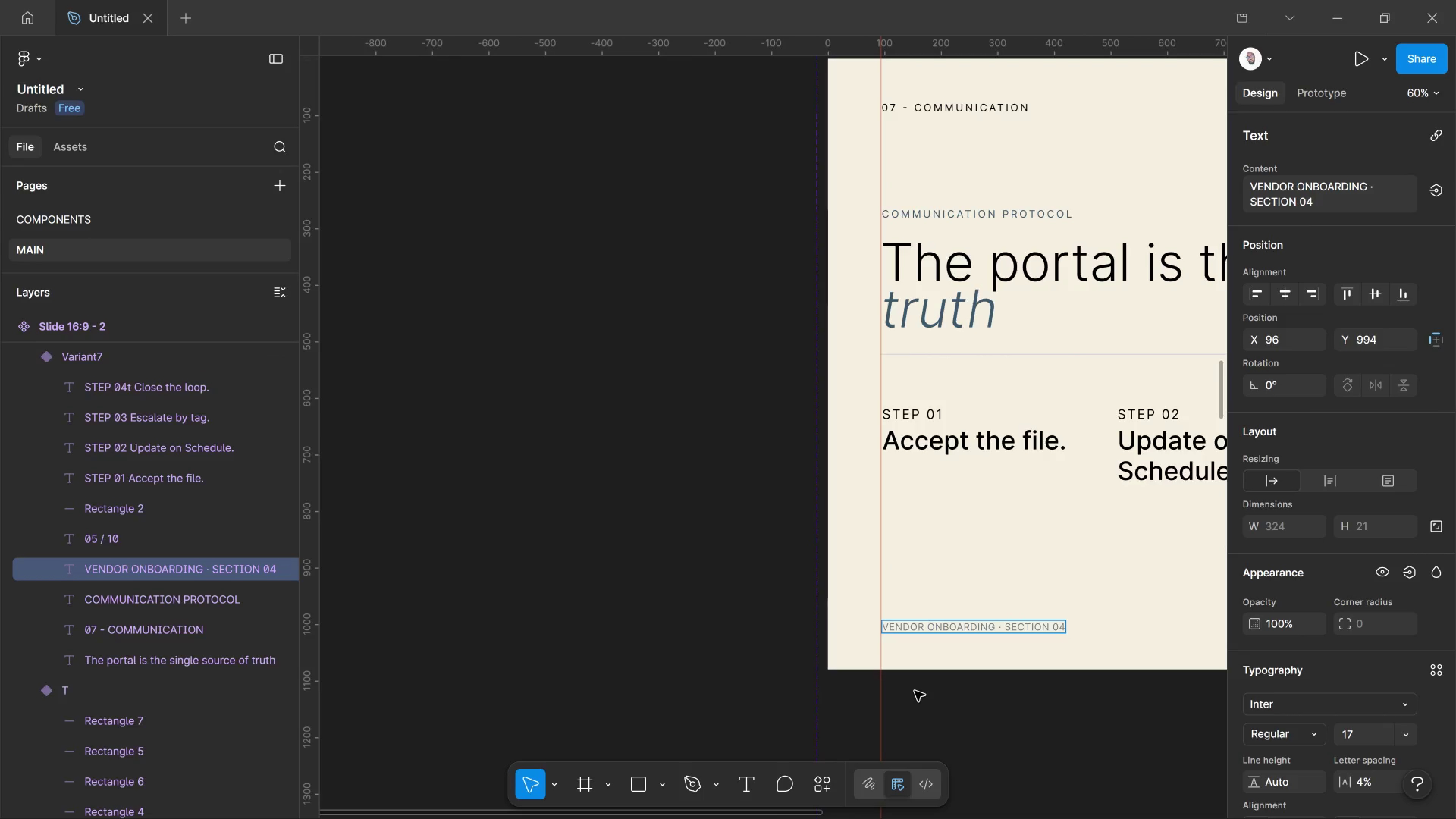 
left_click([915, 691])
 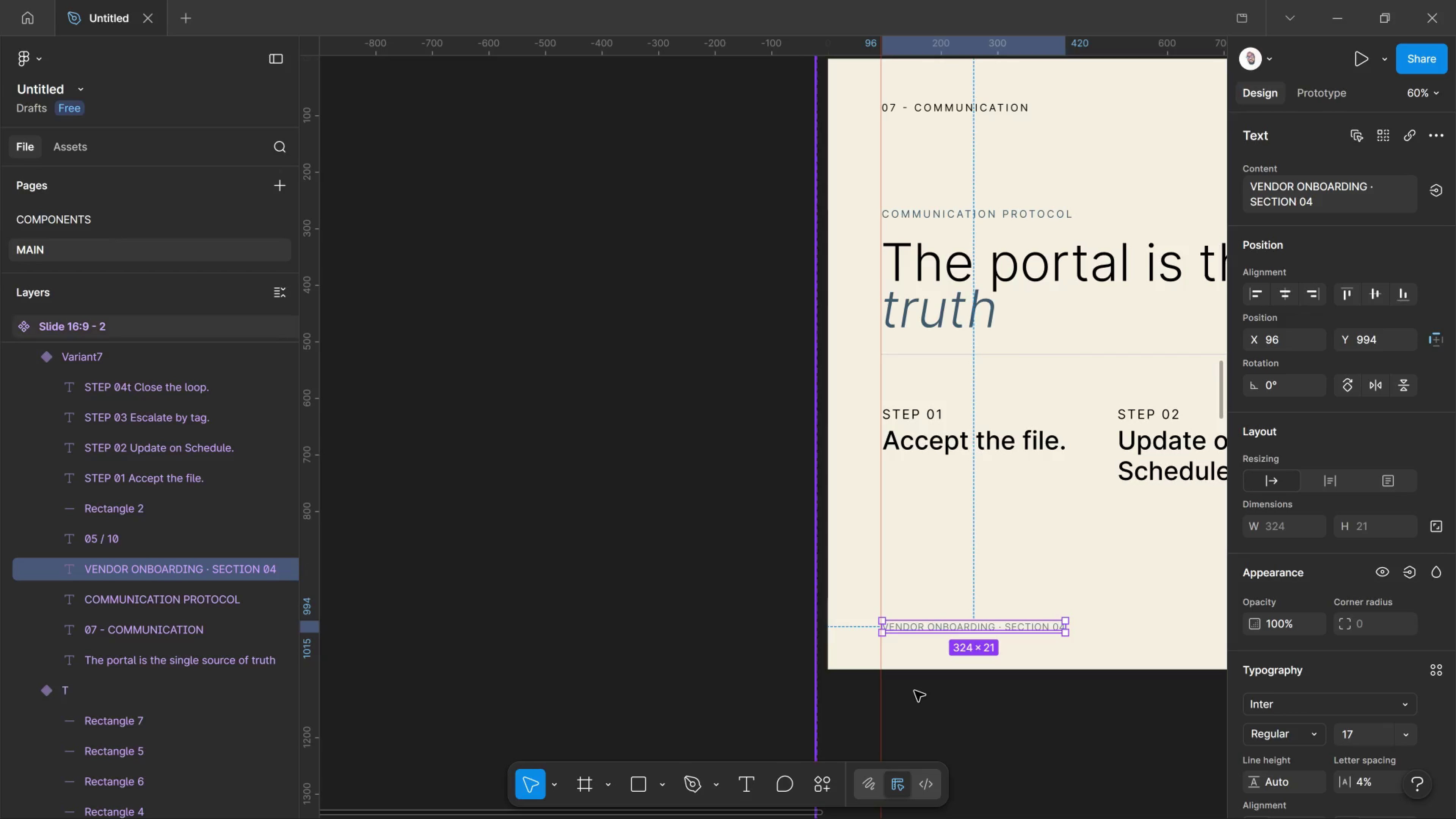 
key(Control+Minus)
 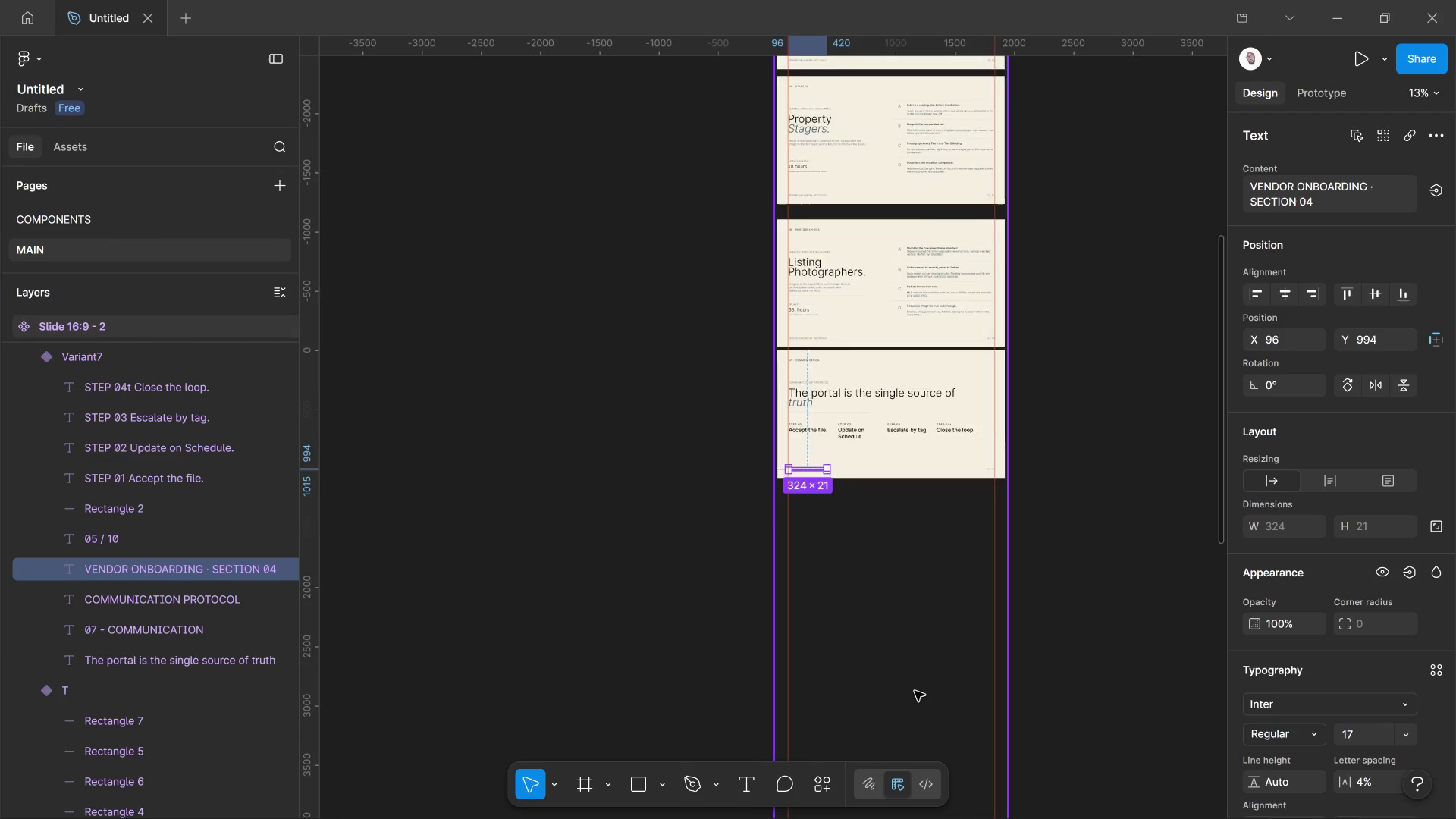 
key(Control+Minus)
 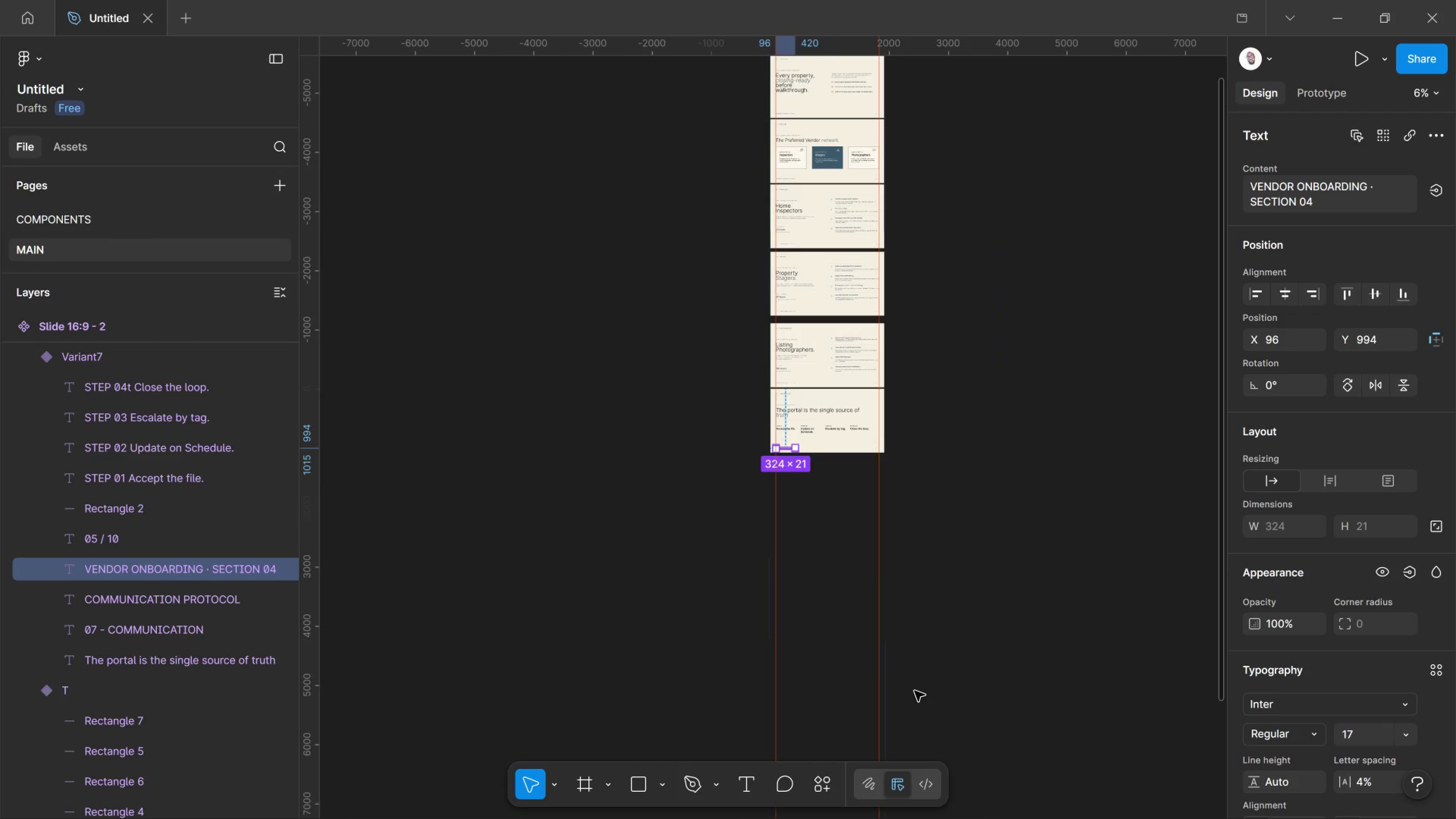 
key(Control+Minus)
 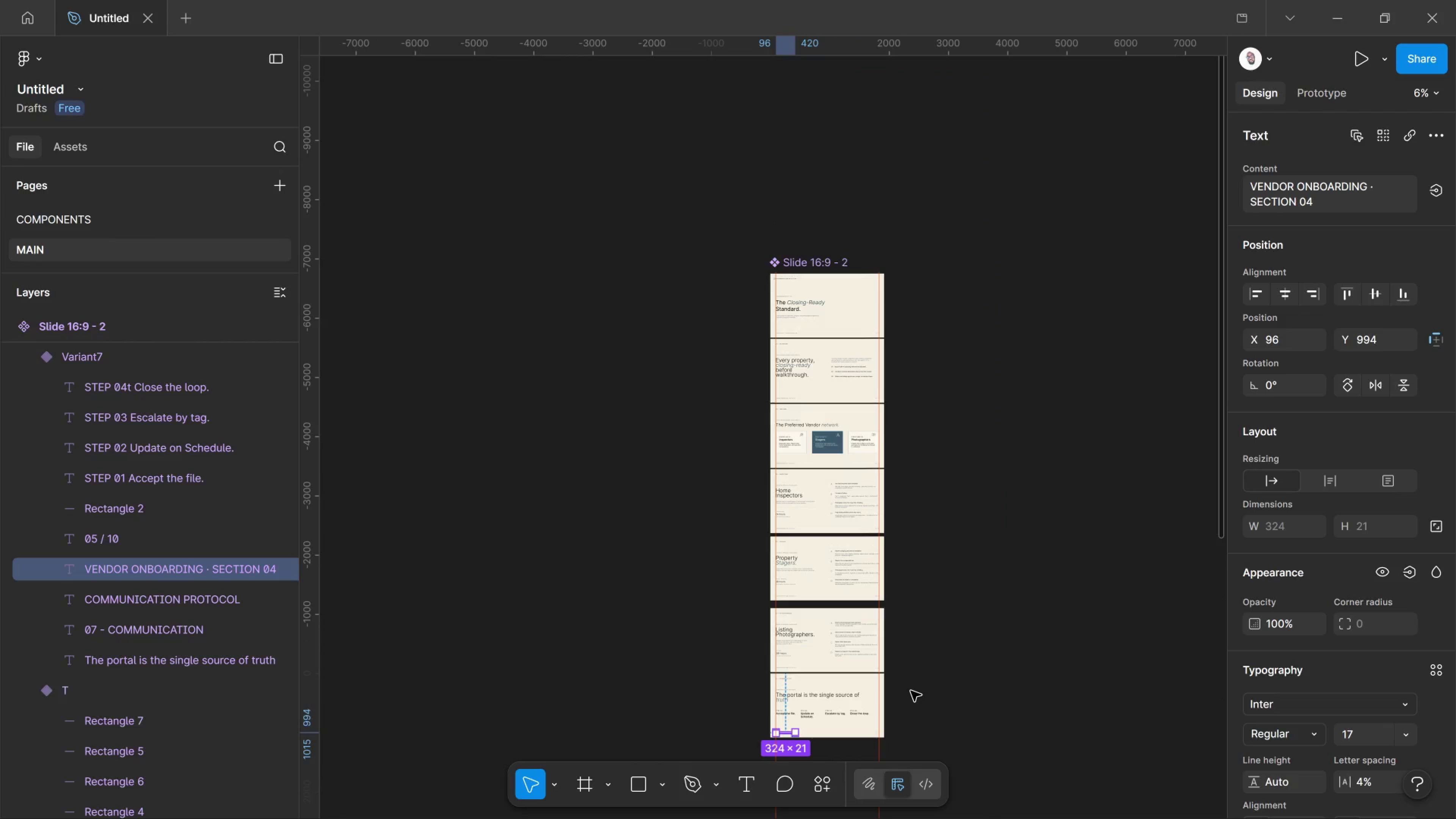 
wait(40.19)
 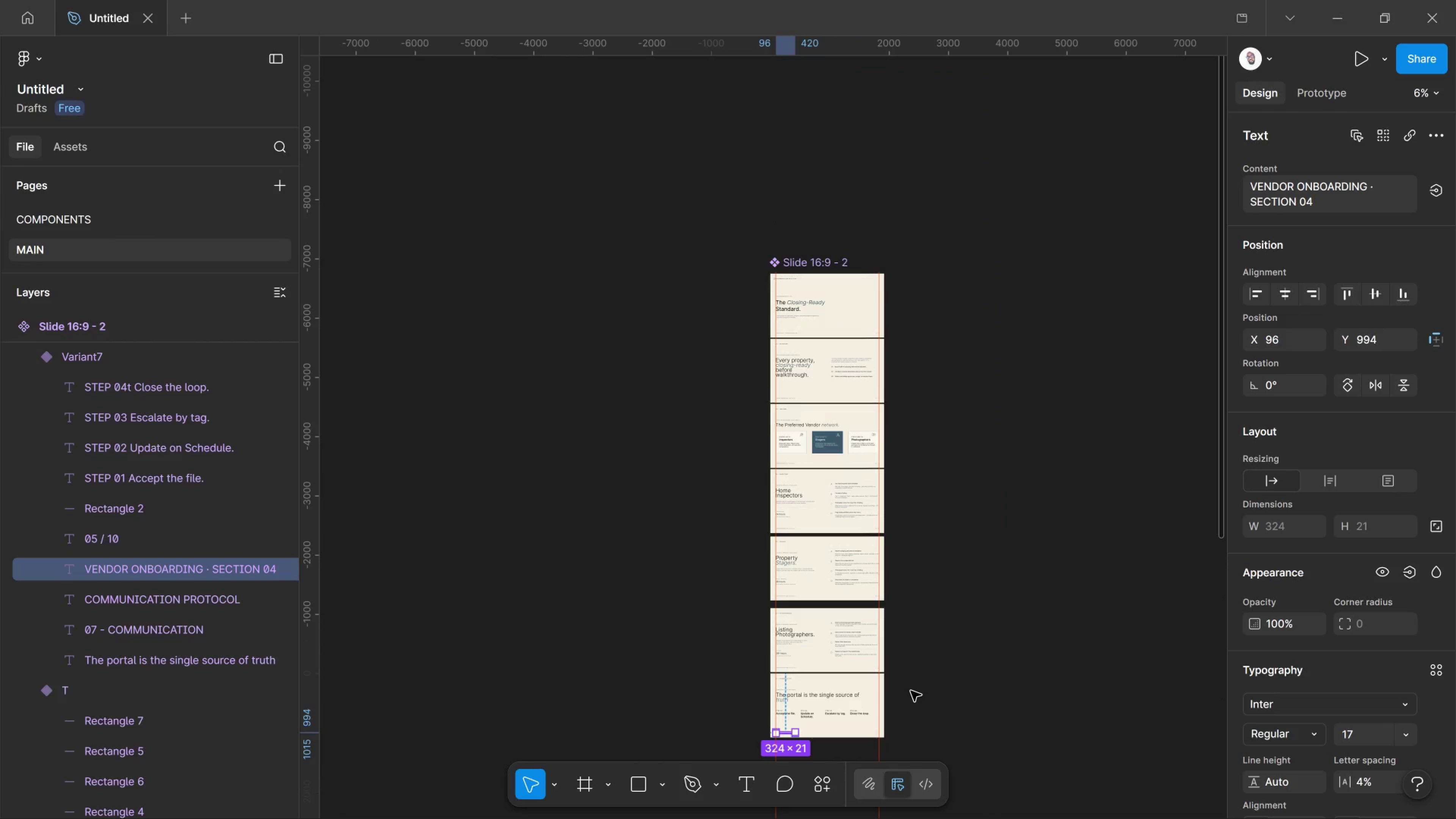 
scroll: coordinate [1028, 555], scroll_direction: up, amount: 2.0
 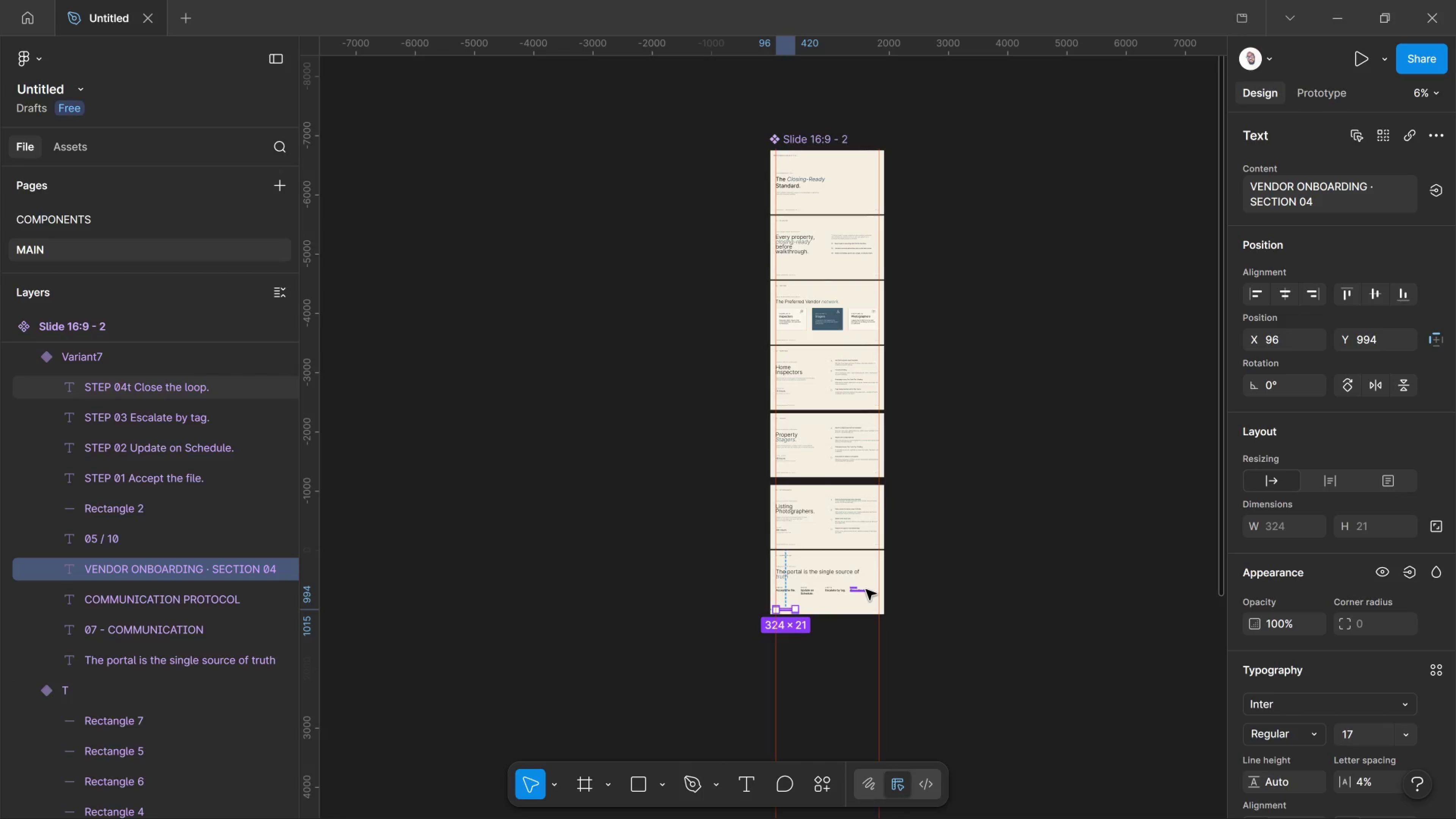 
left_click([864, 583])
 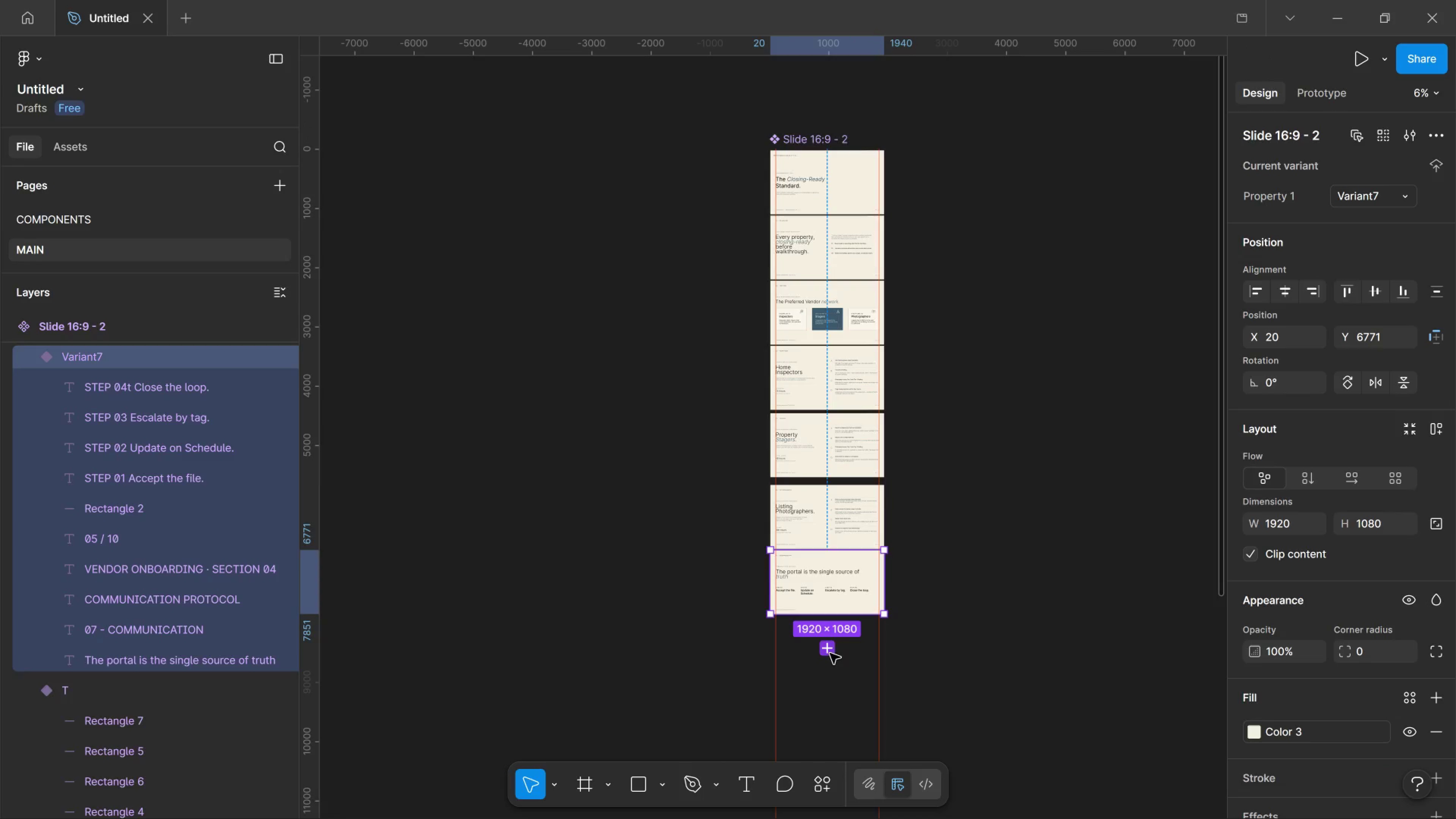 
left_click([832, 653])
 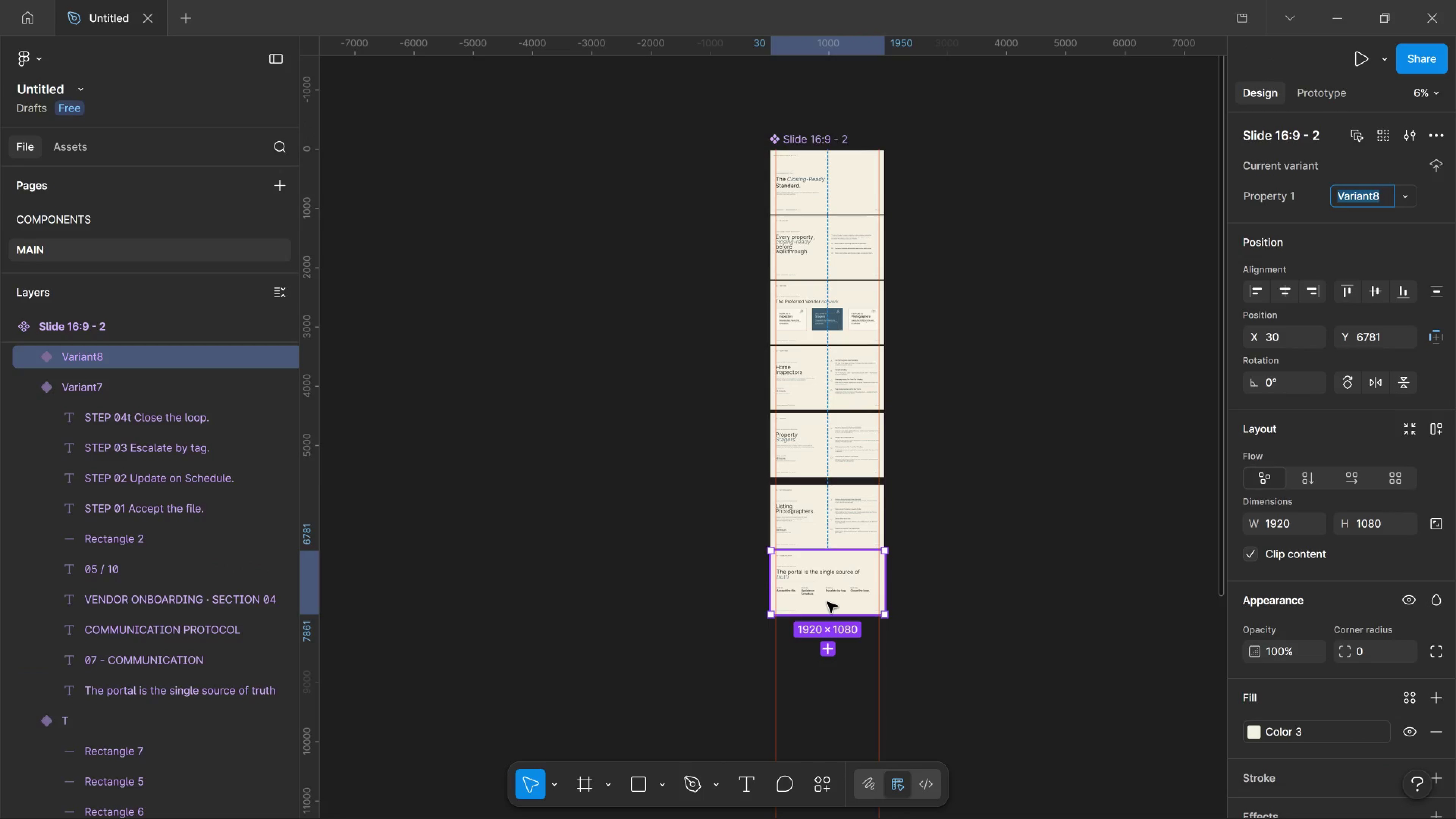 
left_click_drag(start_coordinate=[827, 602], to_coordinate=[815, 673])
 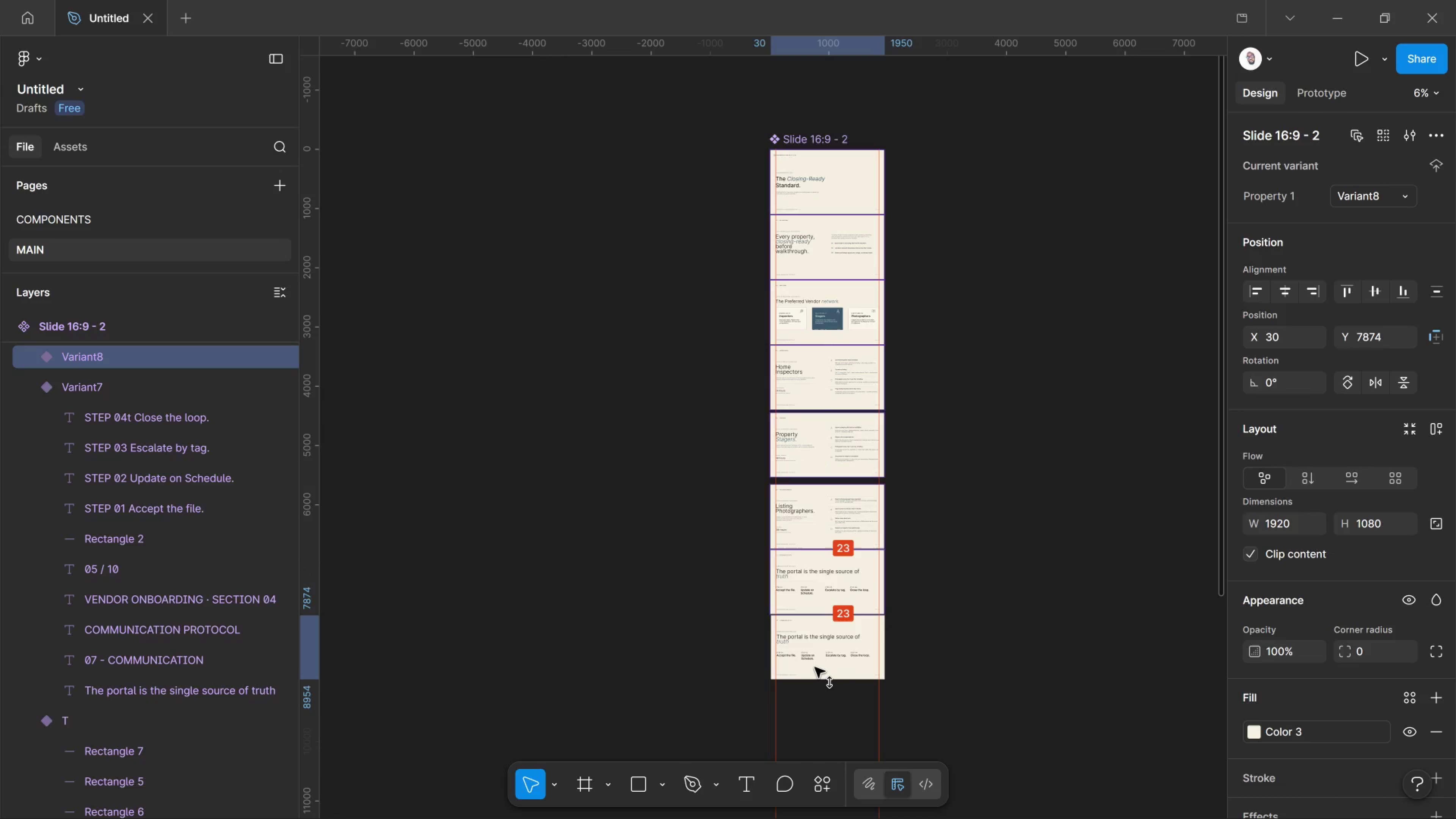 
hold_key(key=ShiftLeft, duration=2.89)
left_click_drag(start_coordinate=[815, 673], to_coordinate=[817, 667])
 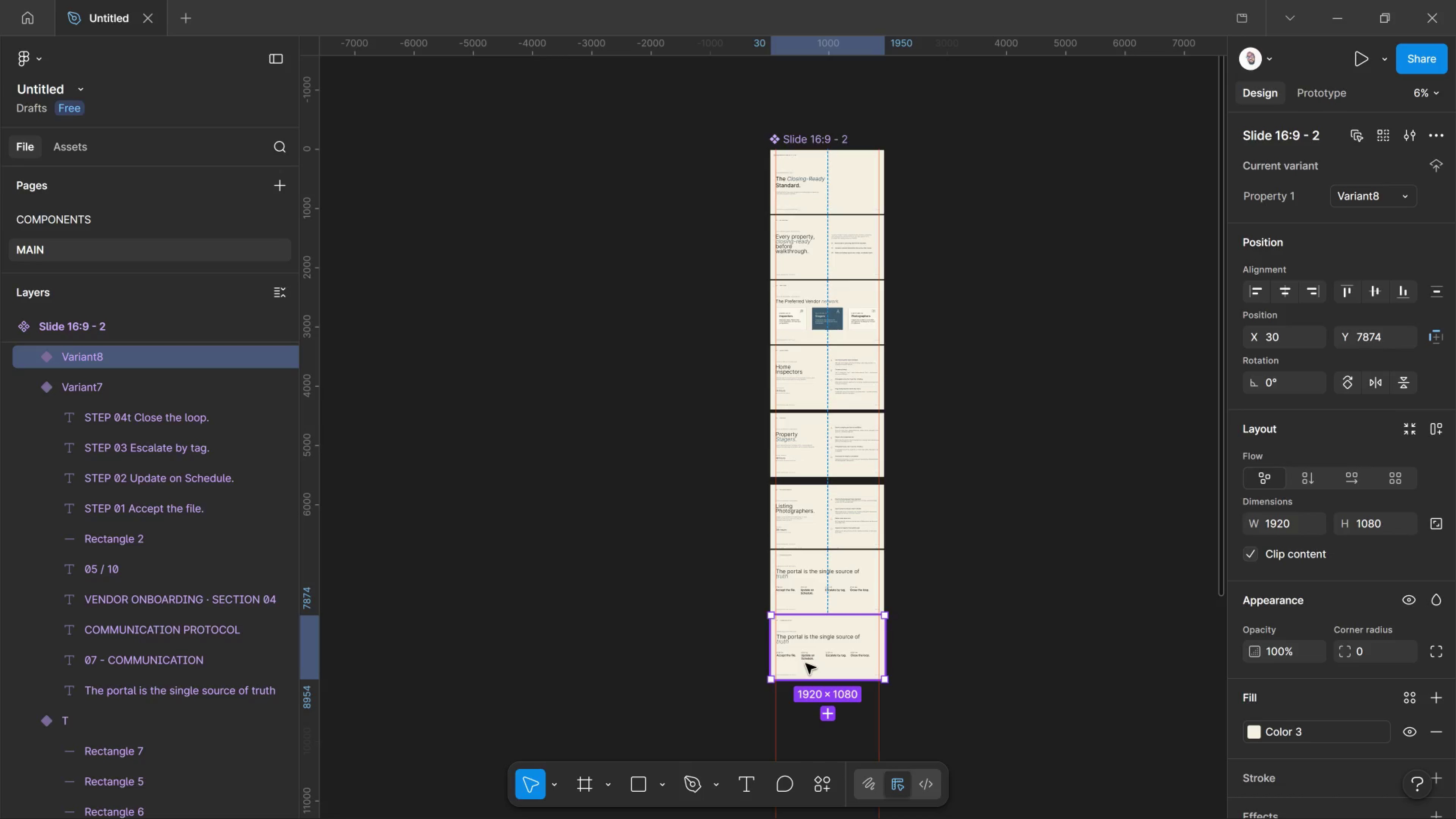 
hold_key(key=ControlLeft, duration=4.13)
scroll: coordinate [896, 671], scroll_direction: up, amount: 19.0
 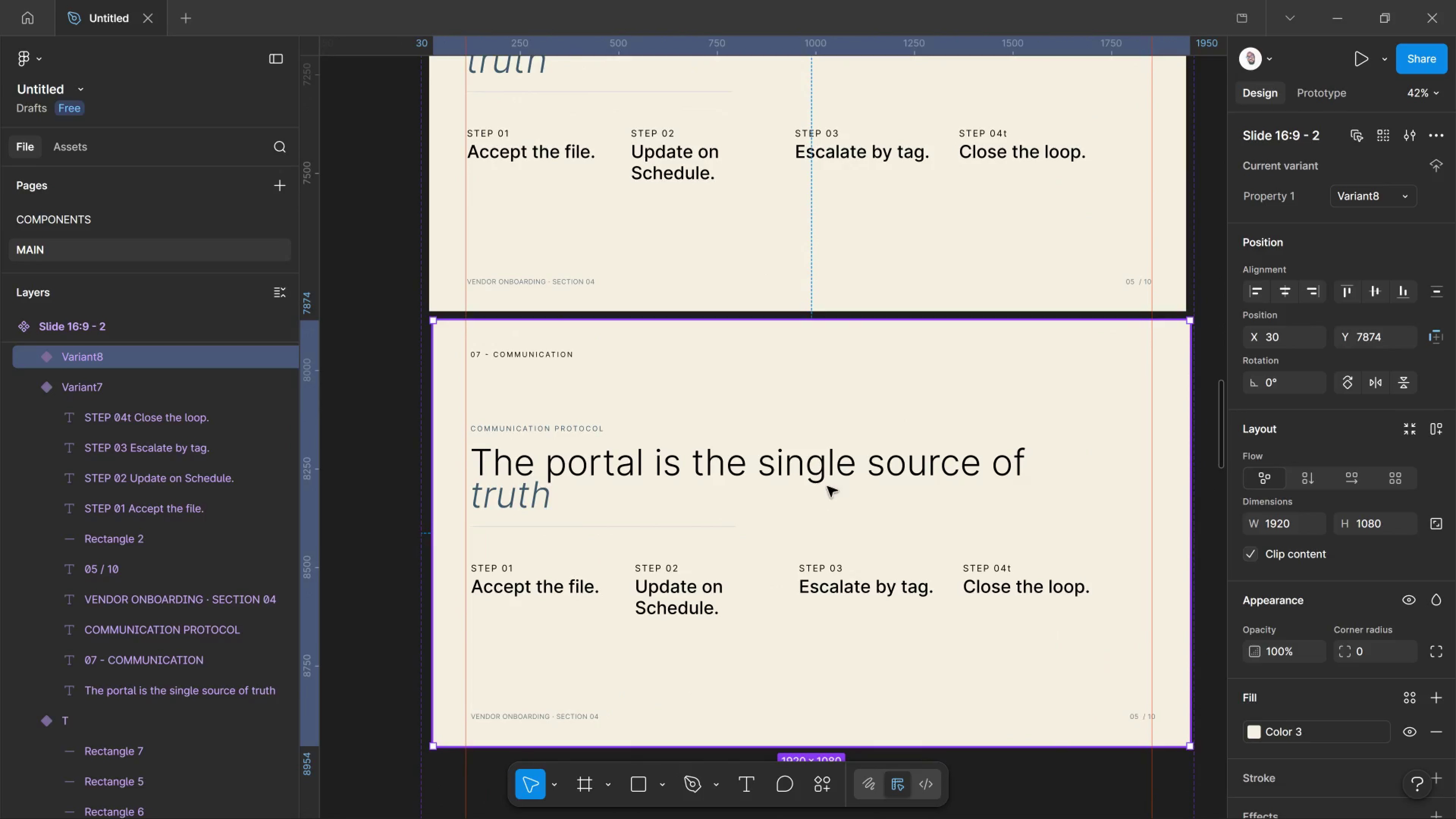 
double_click([831, 471])
 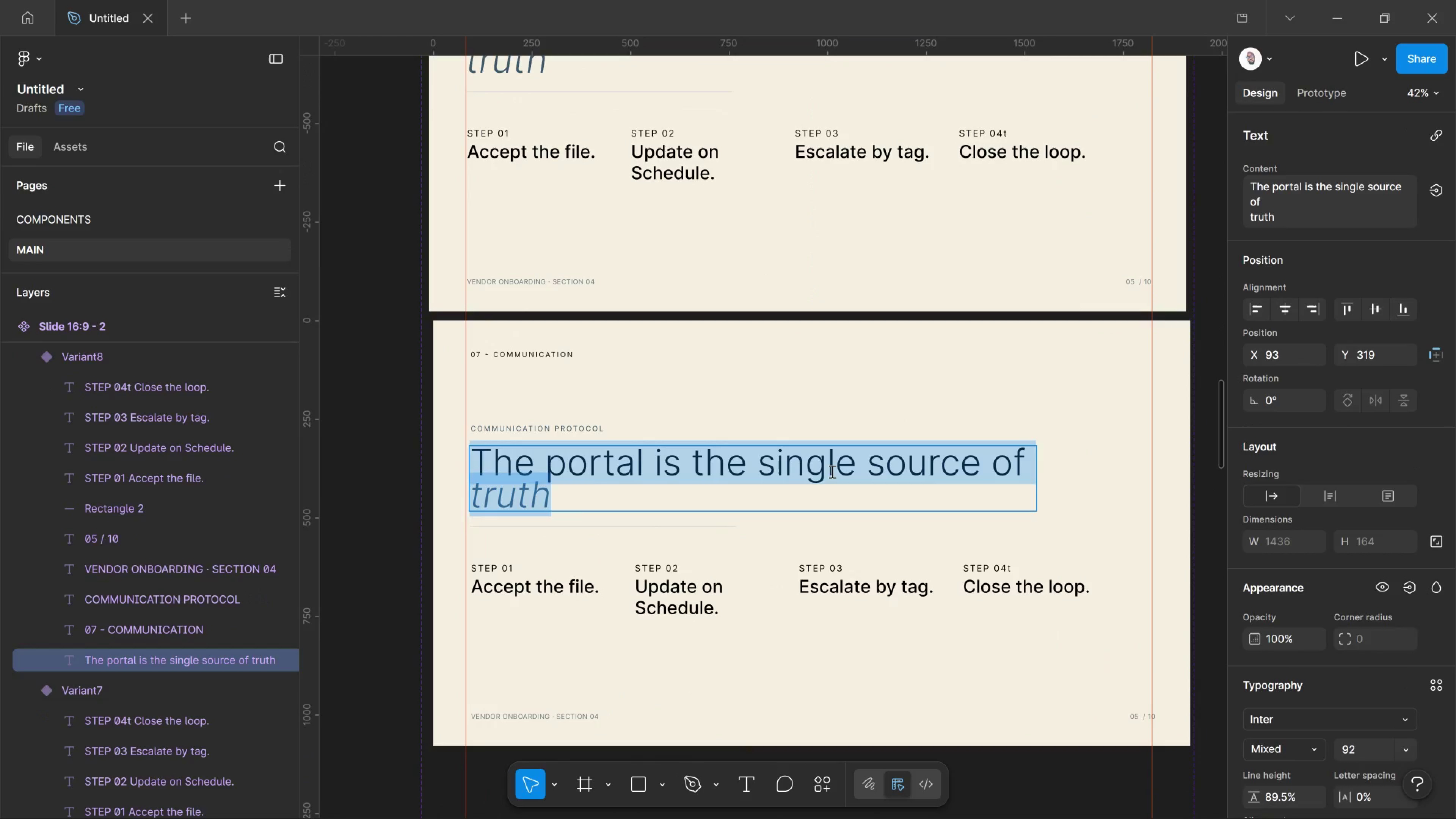 
triple_click([831, 471])
 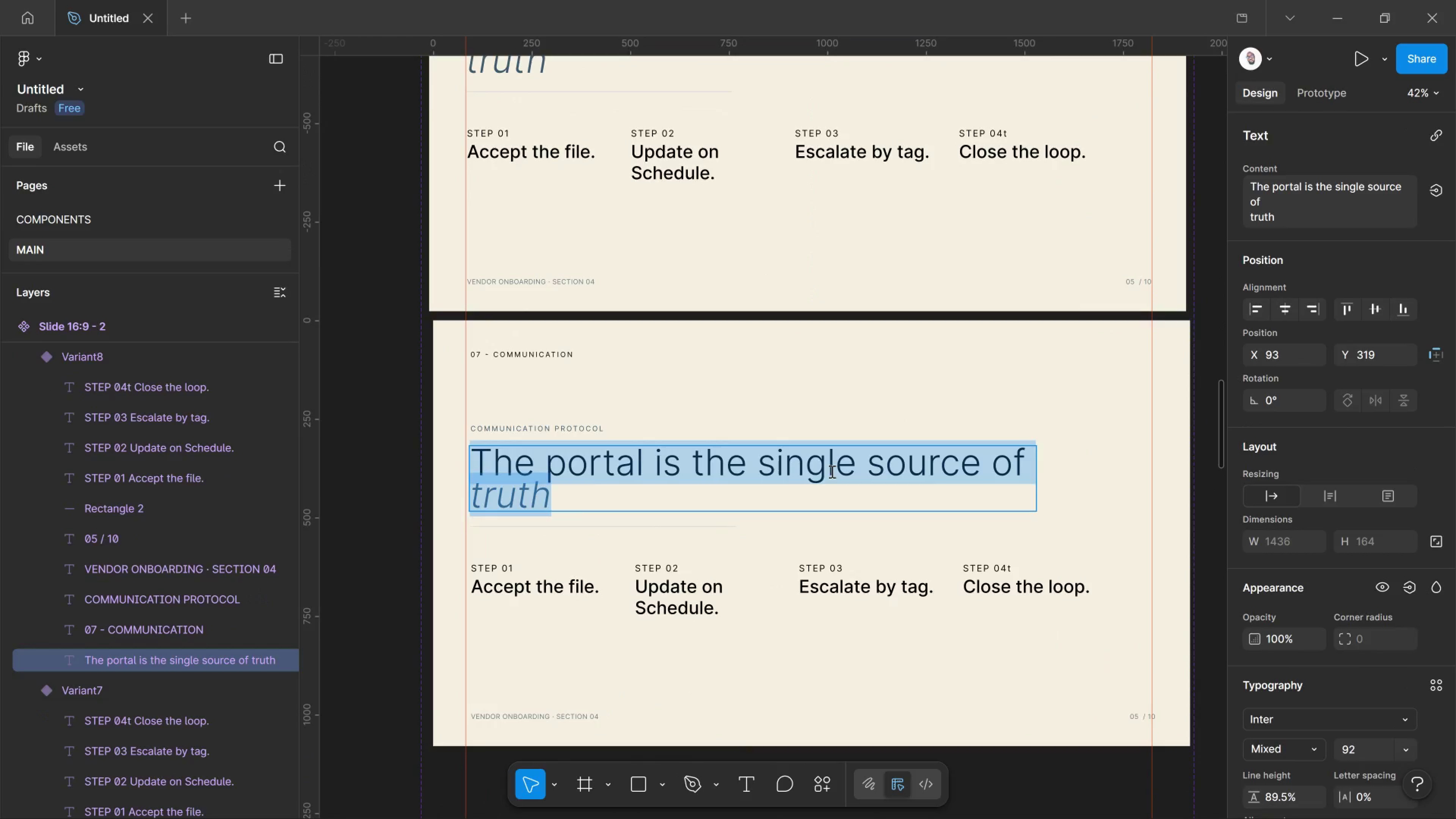 
triple_click([831, 471])
 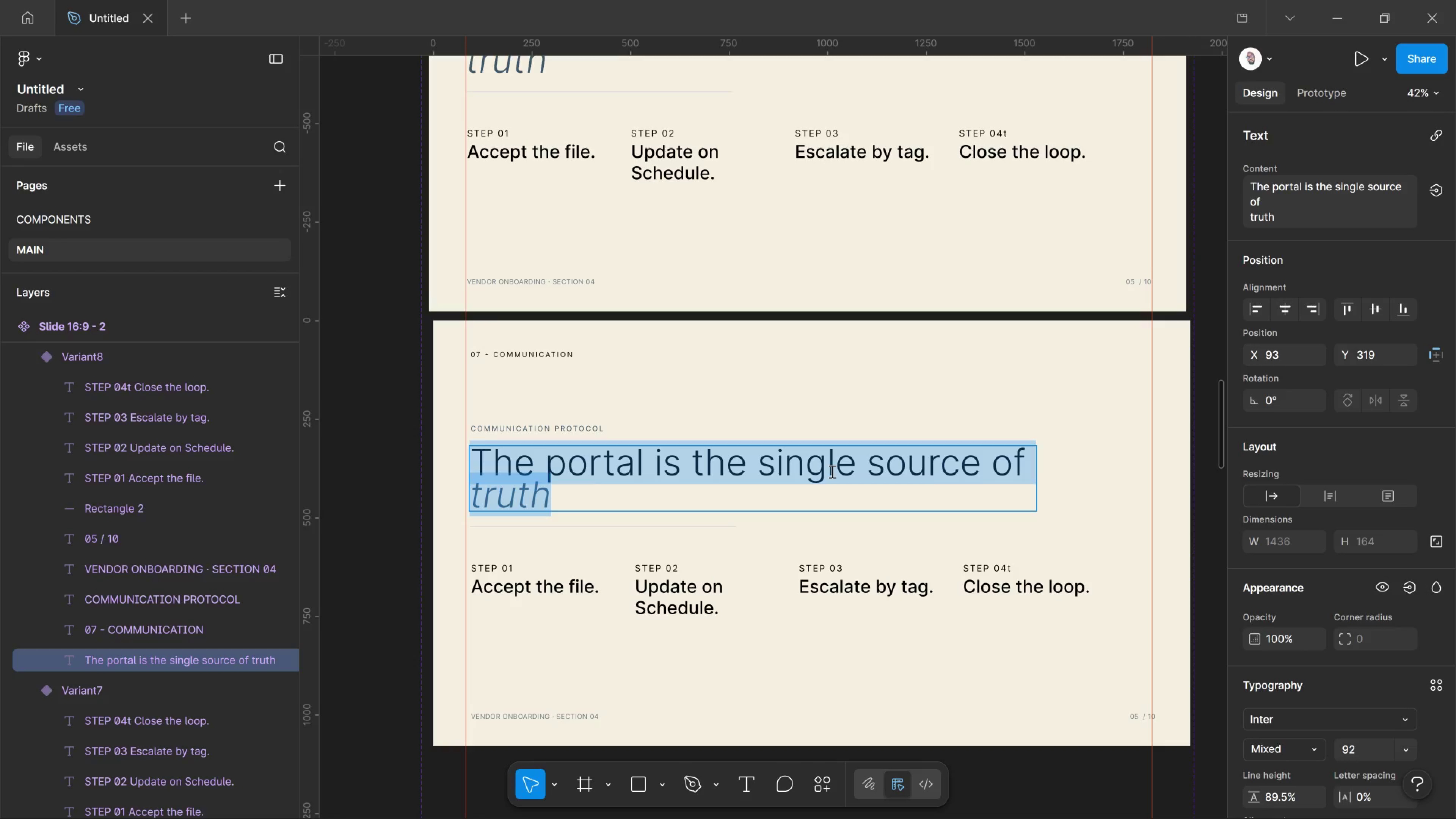 
type(nAME)
key(Backspace)
key(Backspace)
key(Backspace)
key(Backspace)
type(Named correctly, )
key(Backspace)
 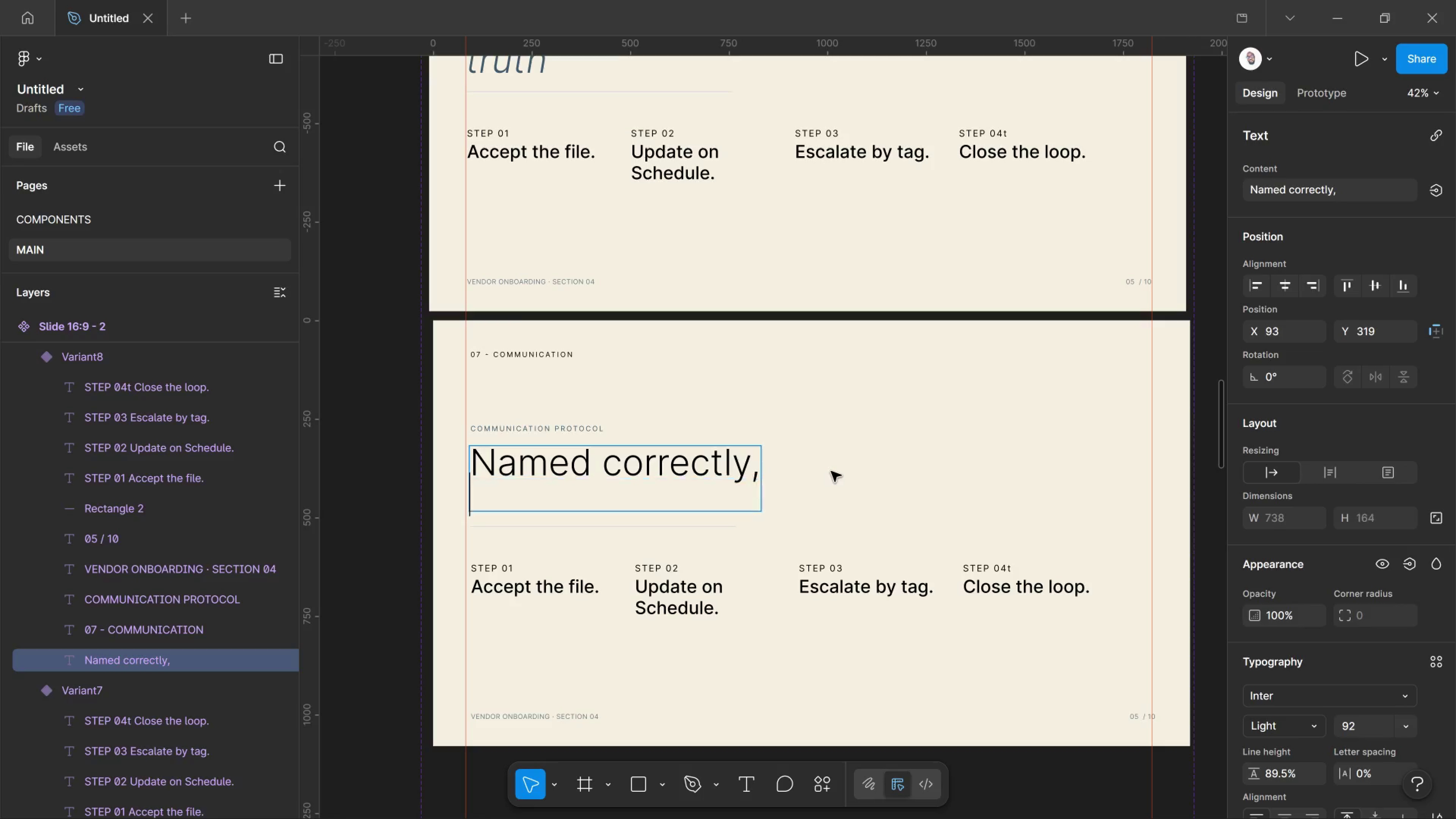 
key(Enter)
 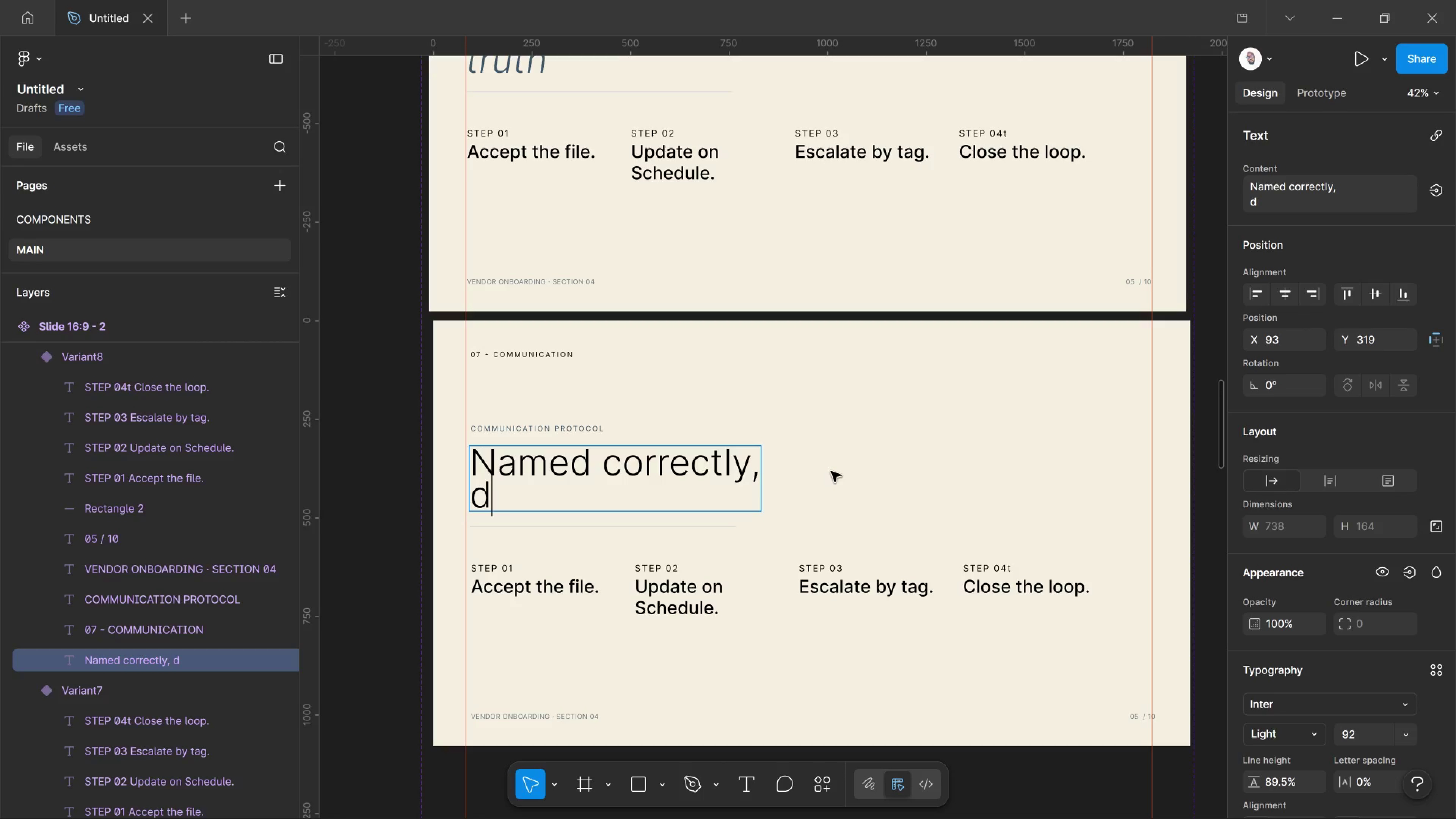 
type(delivered o )
key(Backspace)
type(n time.)
 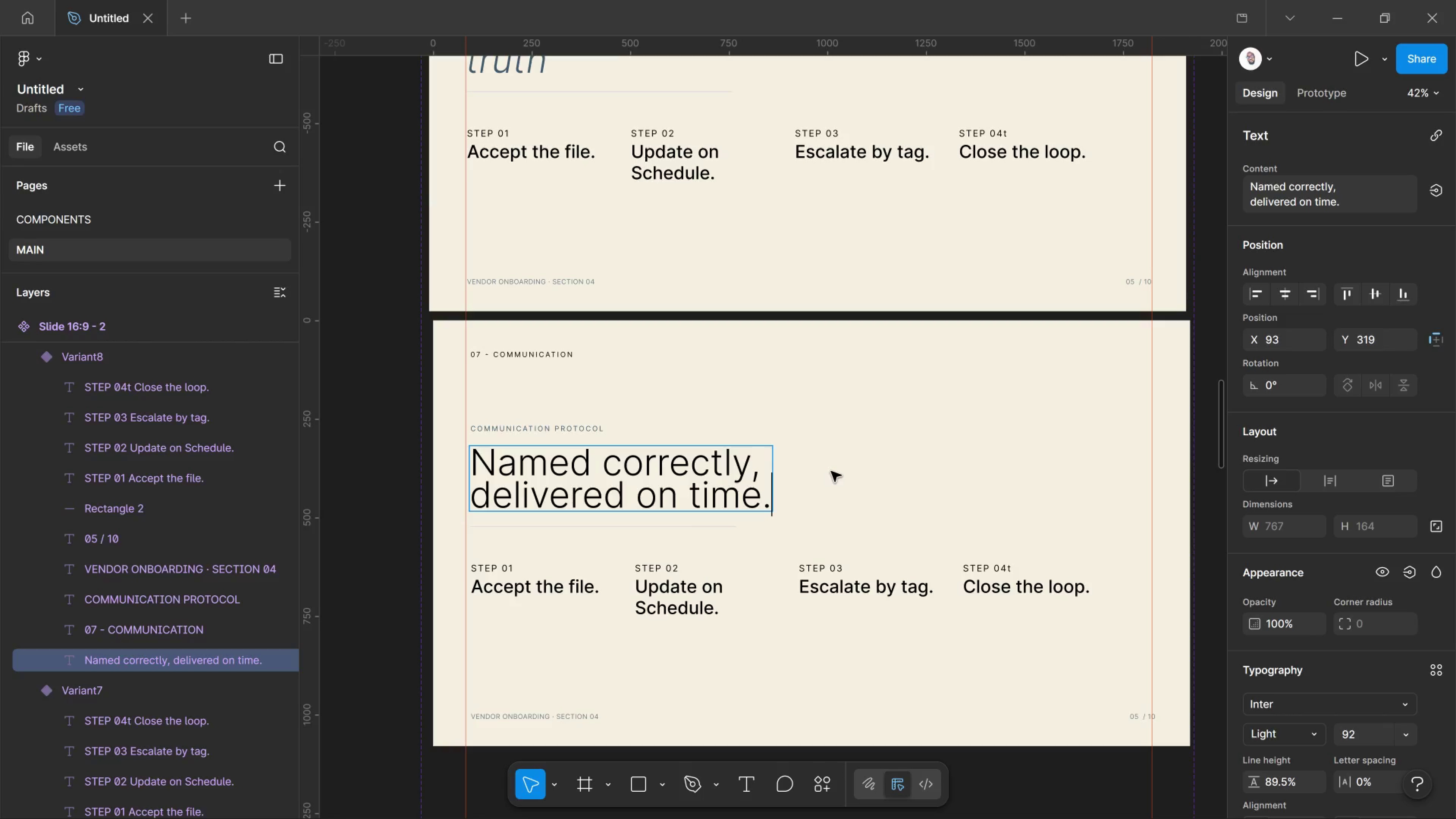 
key(Shift+ArrowLeft)
 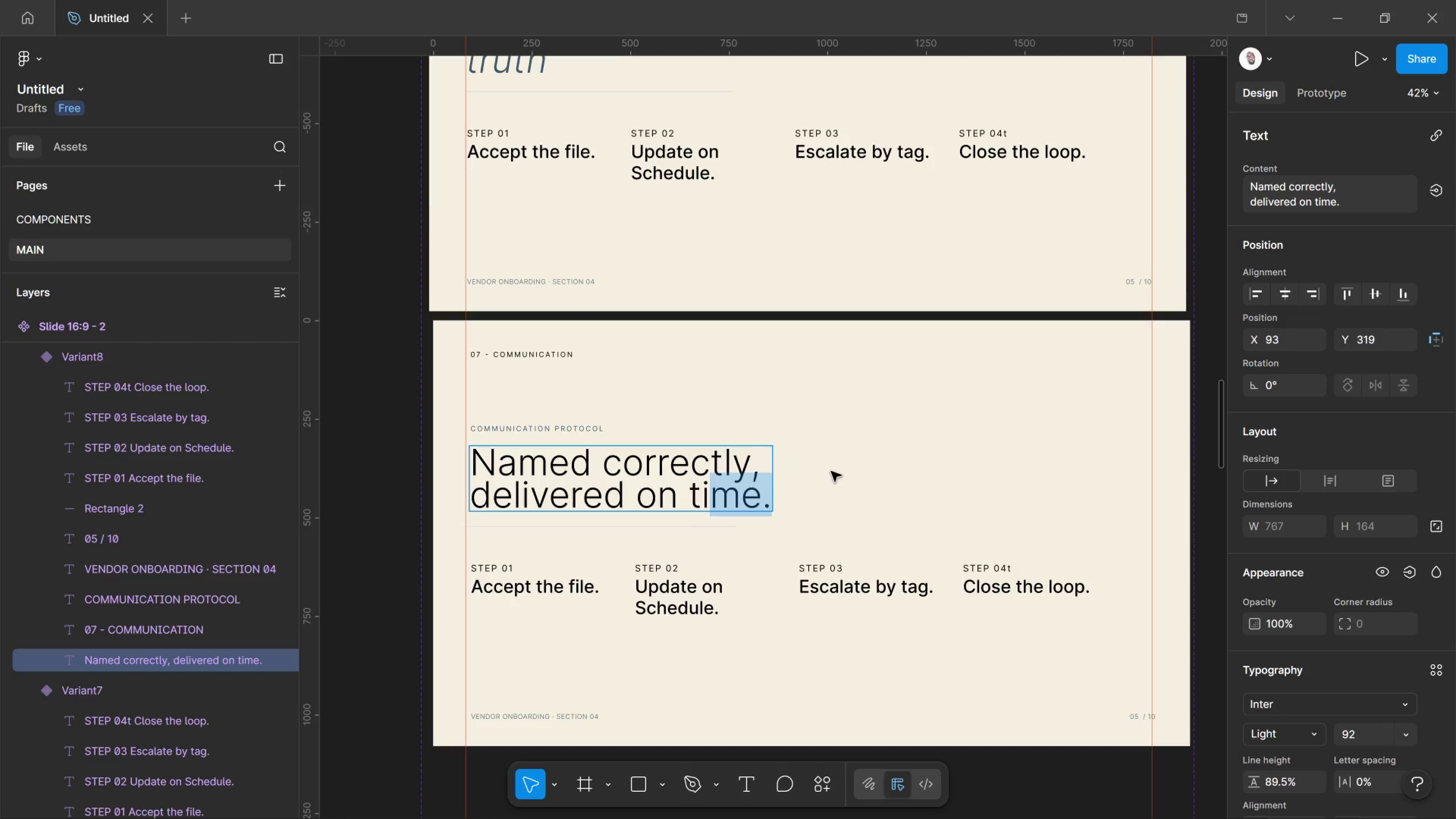 
key(Shift+ArrowLeft)
 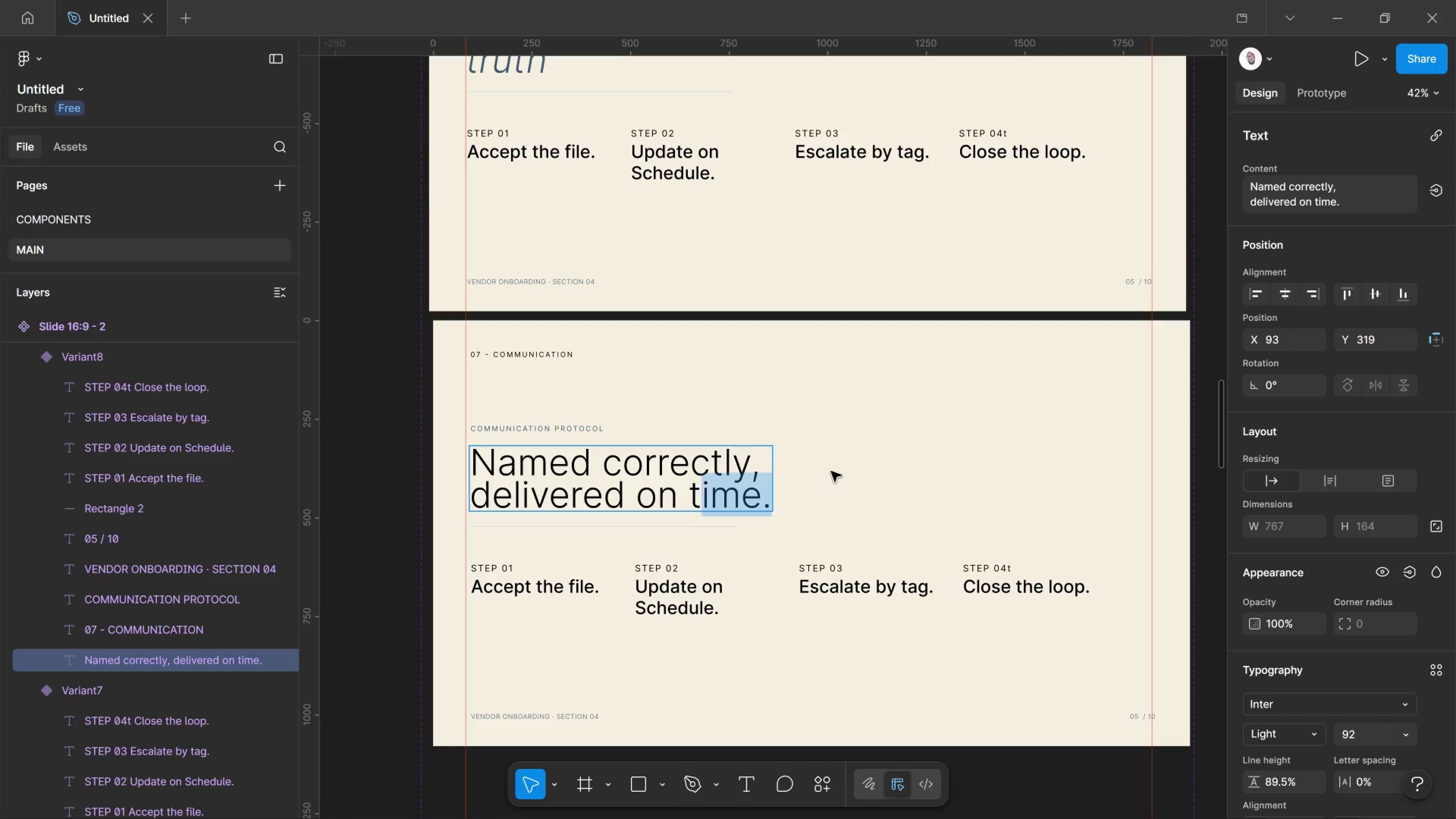 
key(Shift+ArrowLeft)
 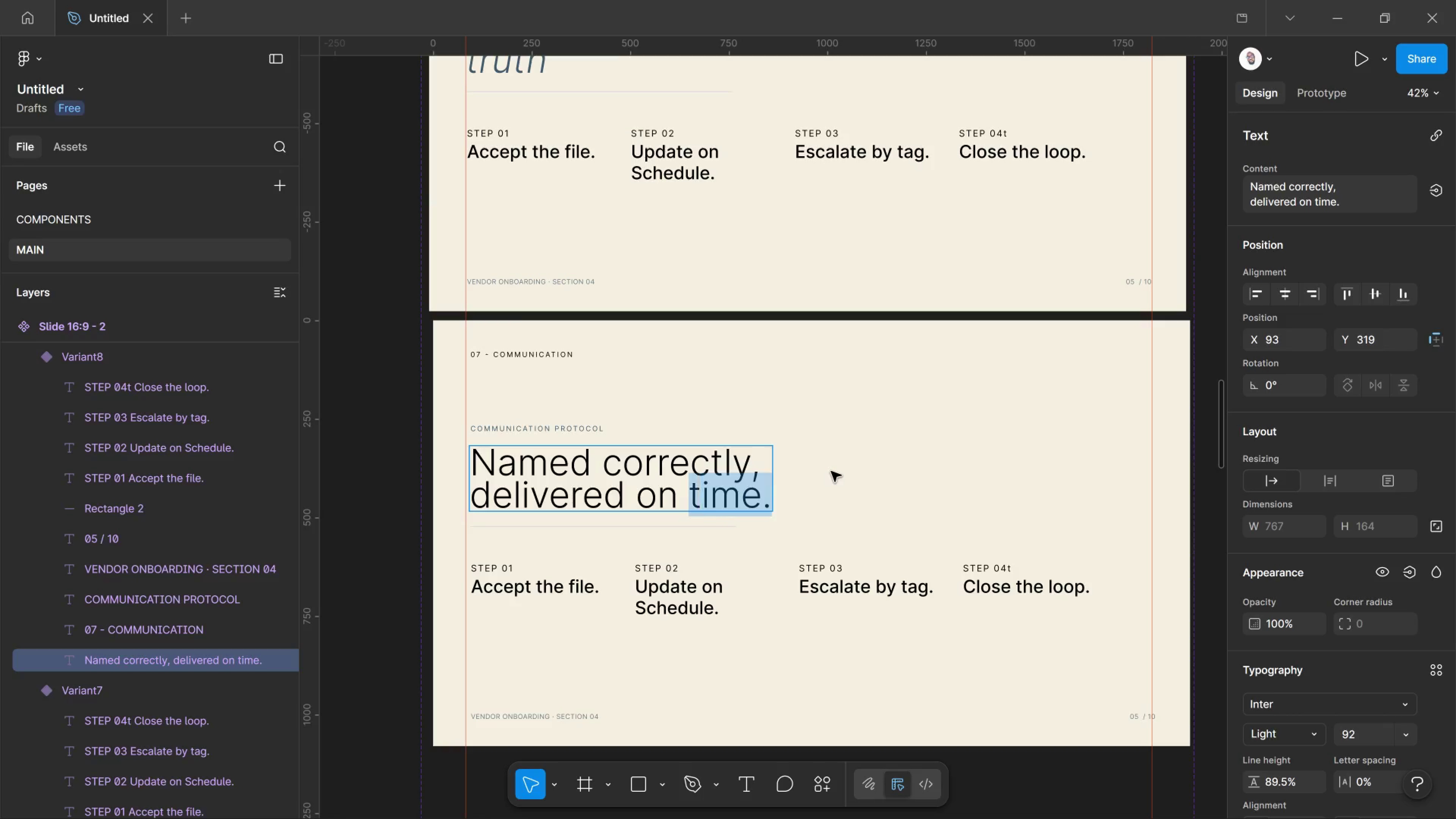 
key(Shift+ArrowLeft)
 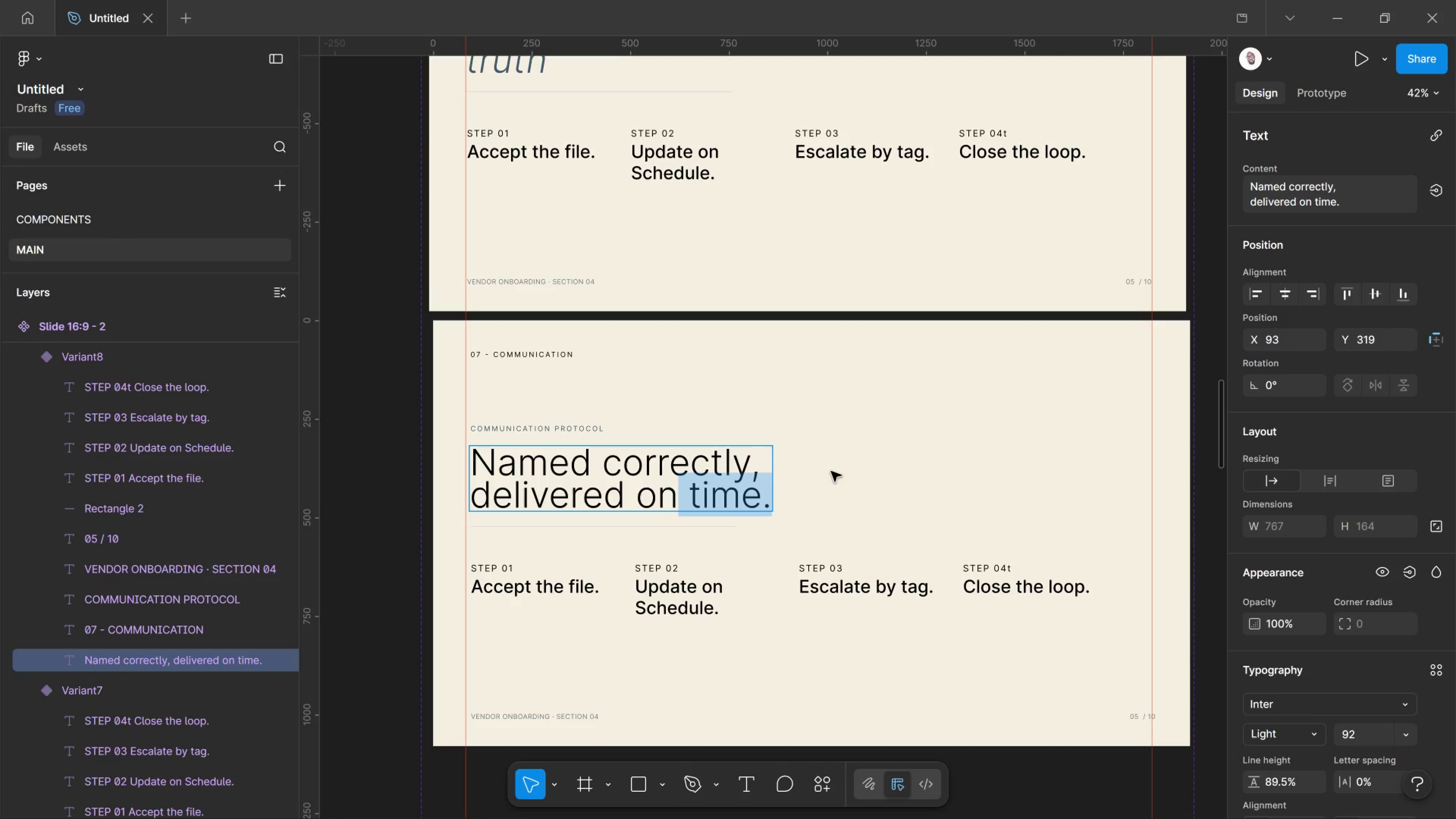 
key(Shift+ArrowLeft)
 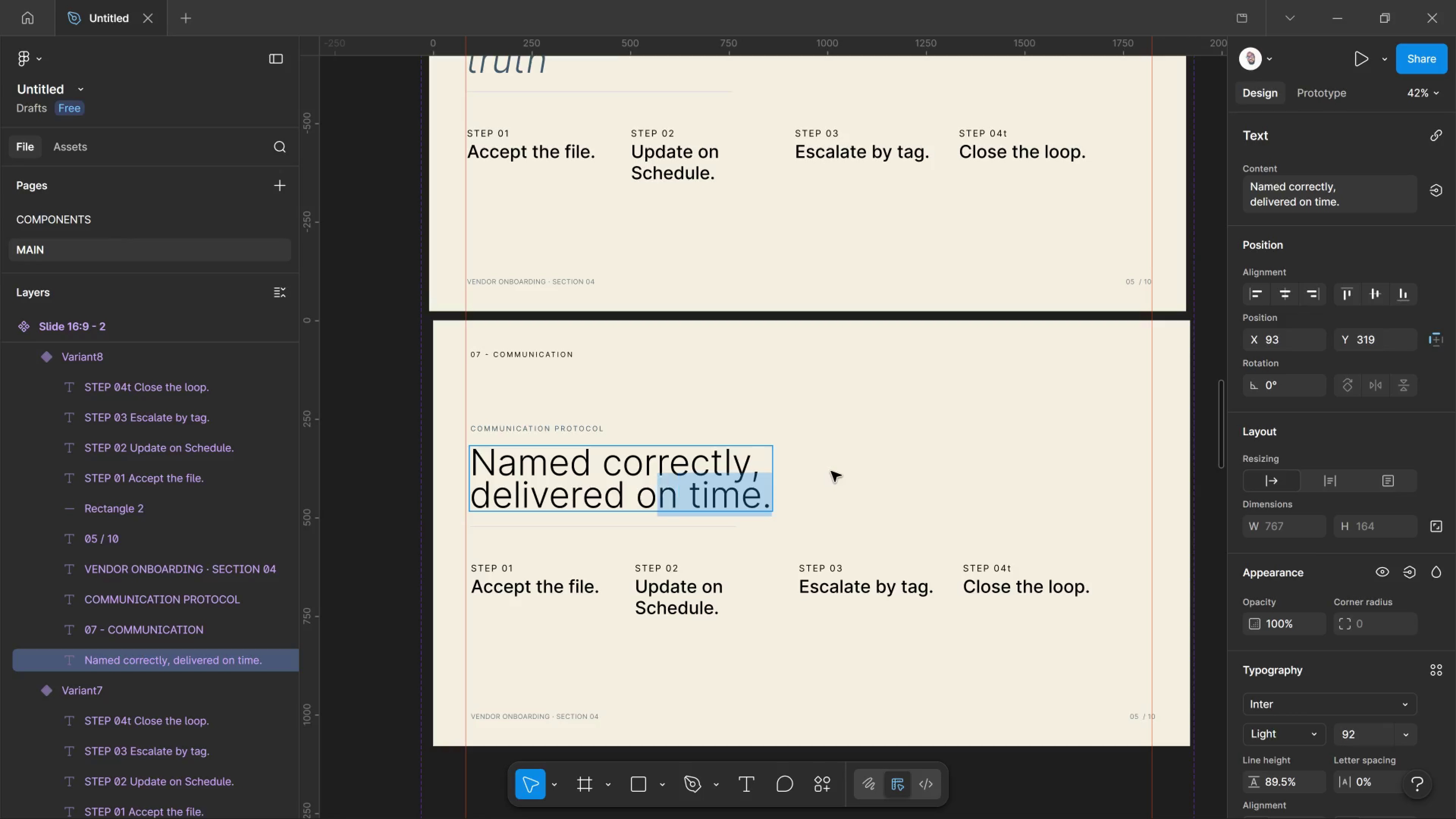 
key(Shift+ArrowLeft)
 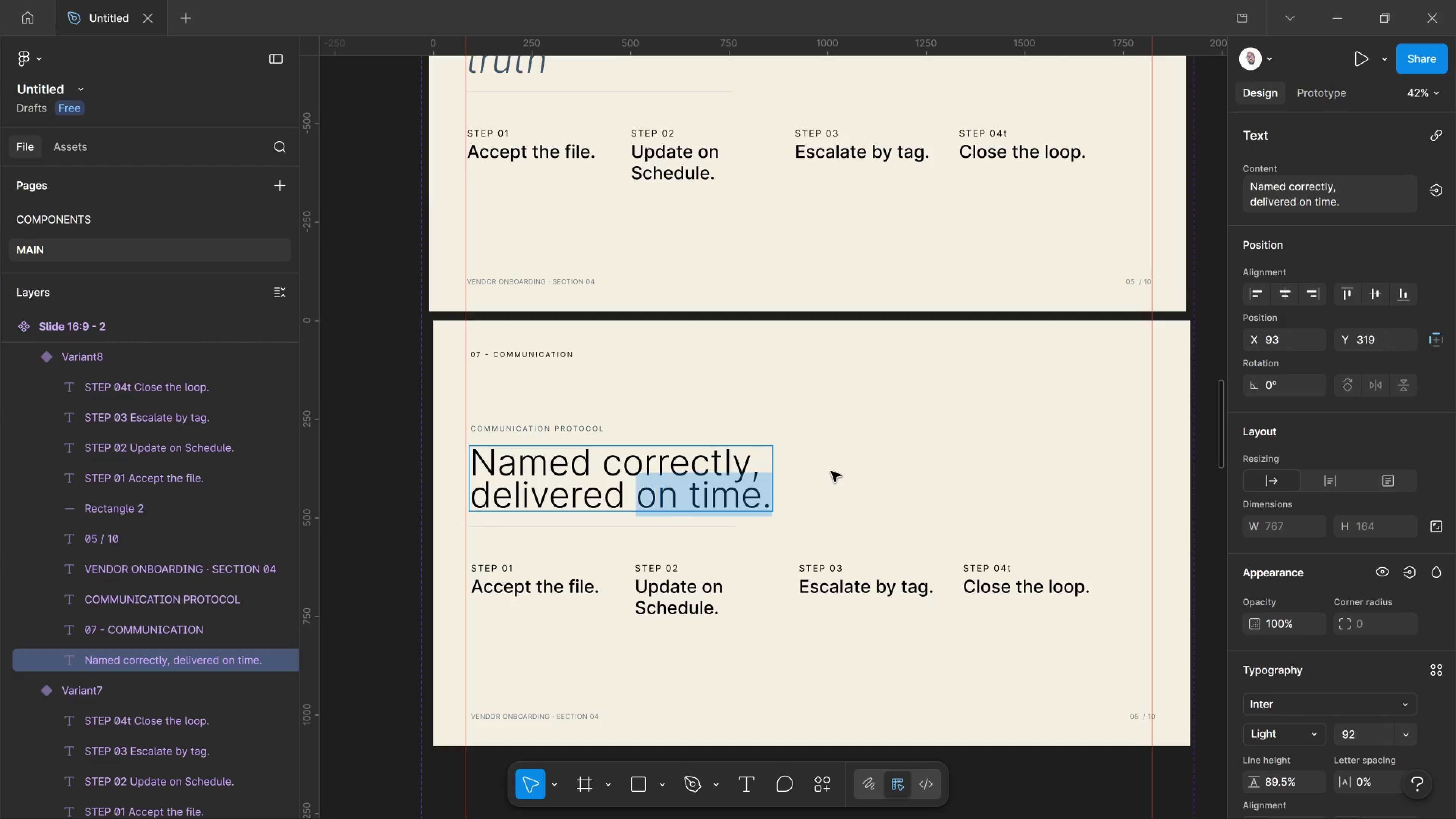 
key(Shift+ArrowLeft)
 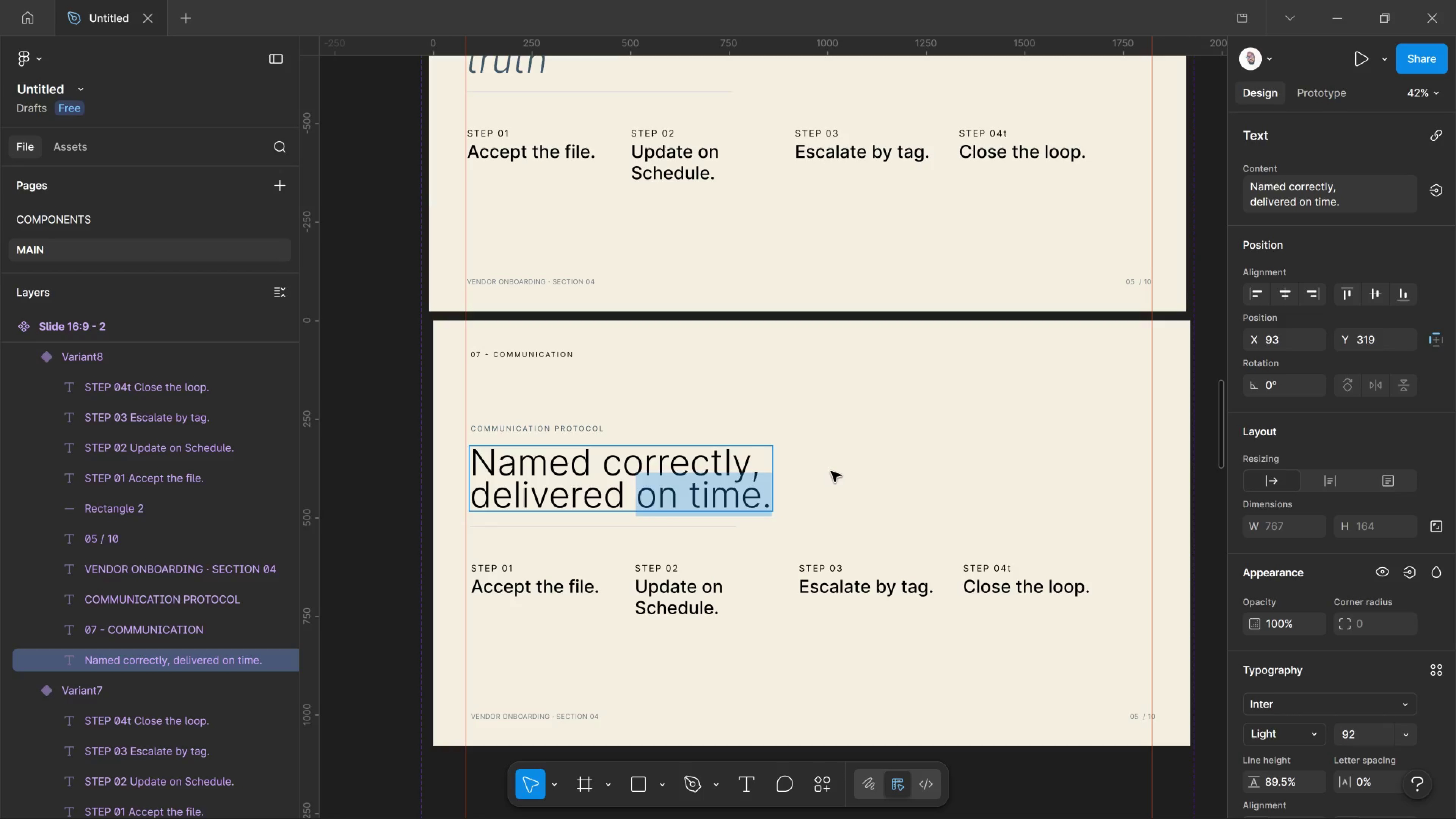 
hold_key(key=ArrowLeft, duration=0.65)
 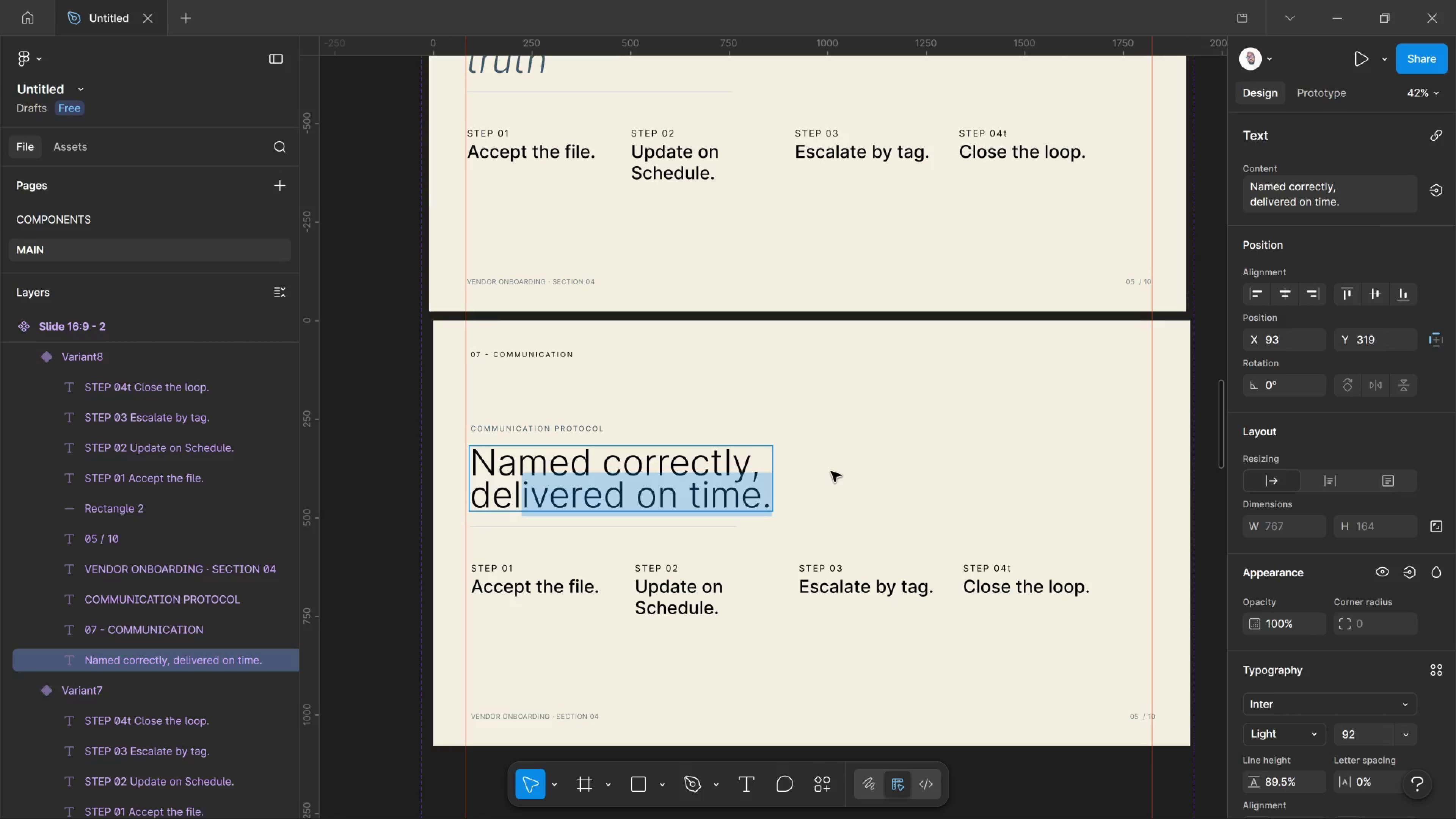 
key(Shift+ArrowLeft)
 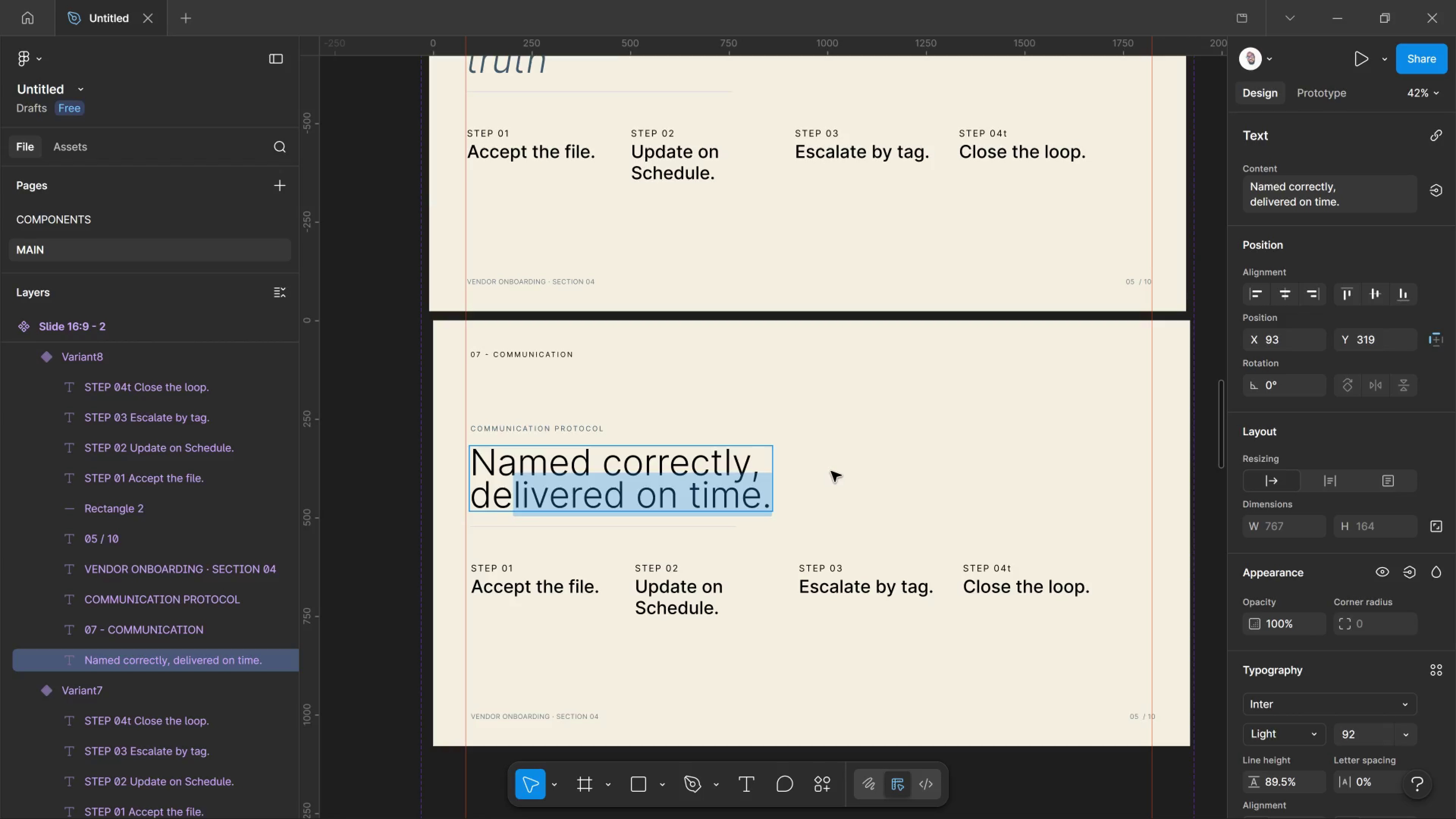 
key(Shift+ArrowLeft)
 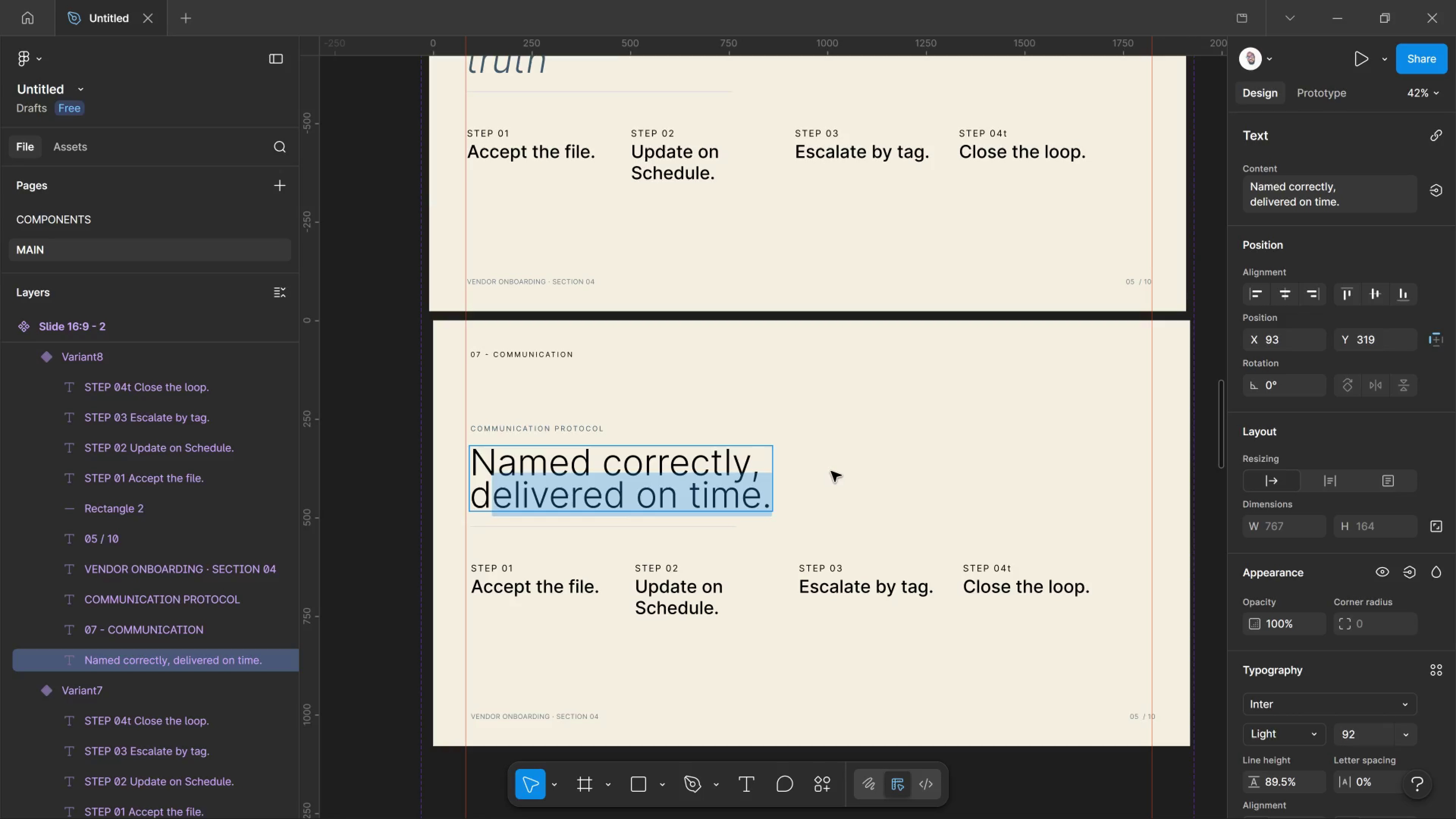 
key(Shift+ArrowLeft)
 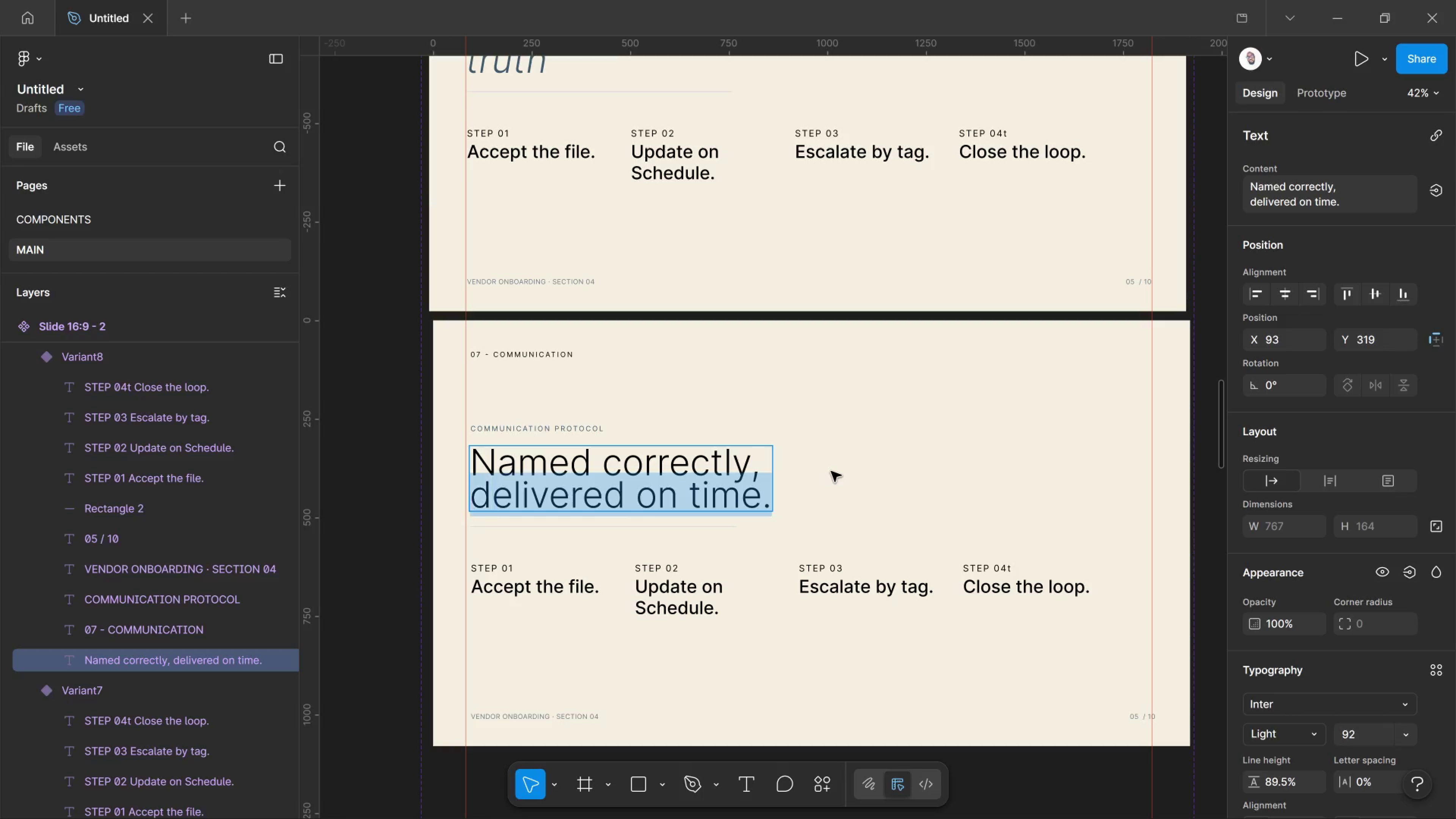 
key(Shift+ArrowLeft)
 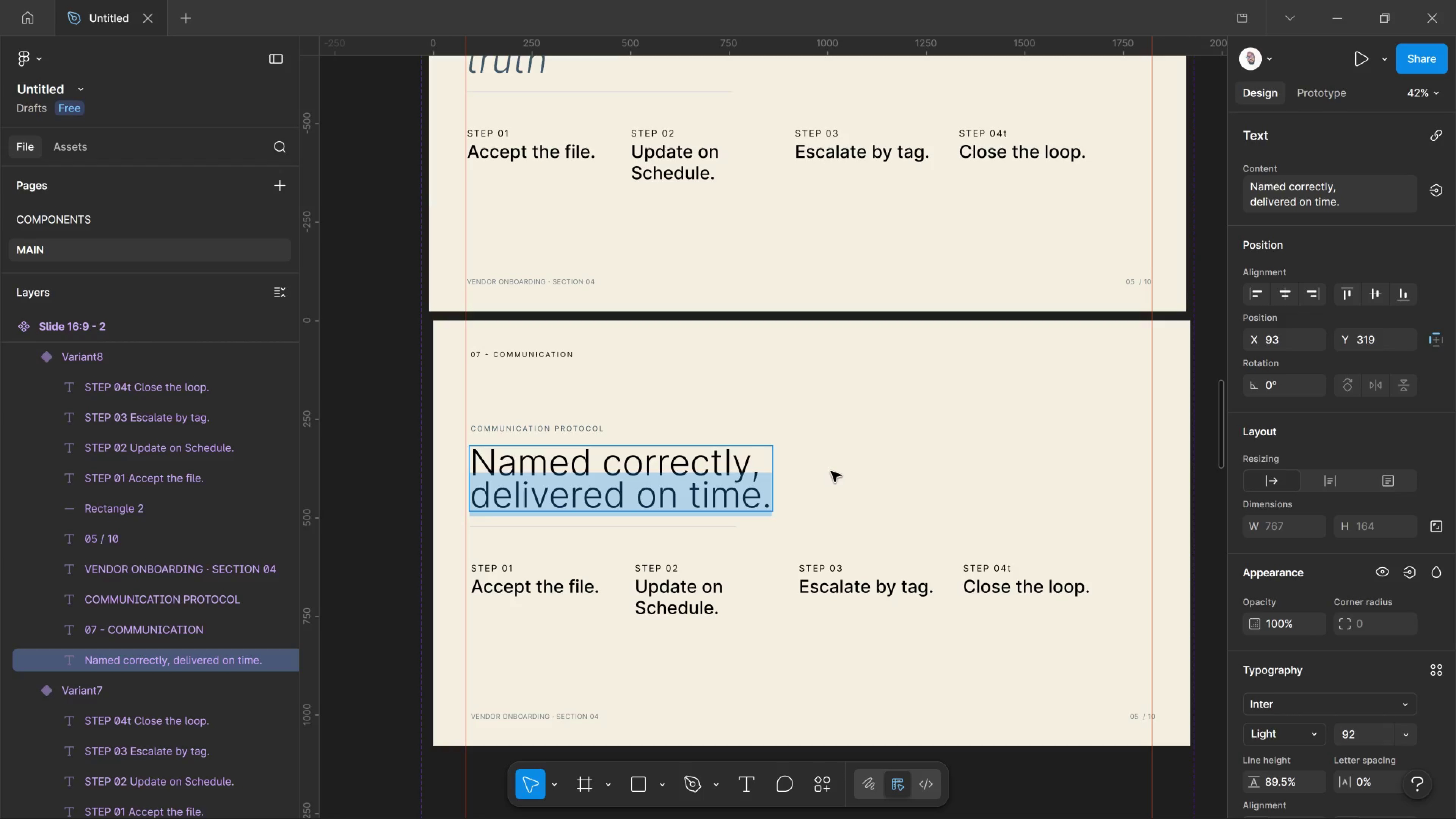 
key(Shift+ArrowLeft)
 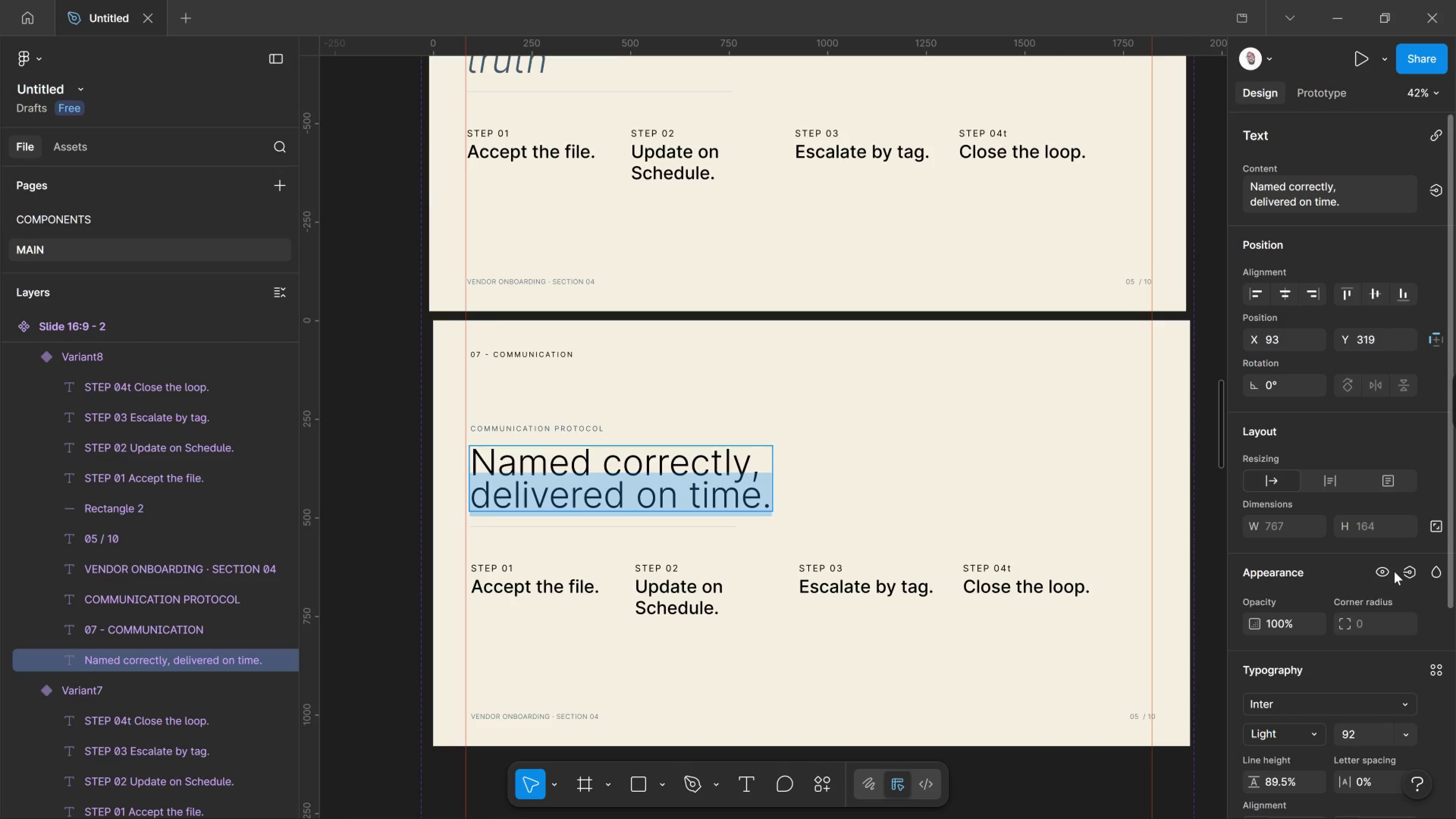 
scroll: coordinate [1385, 616], scroll_direction: down, amount: 2.0
 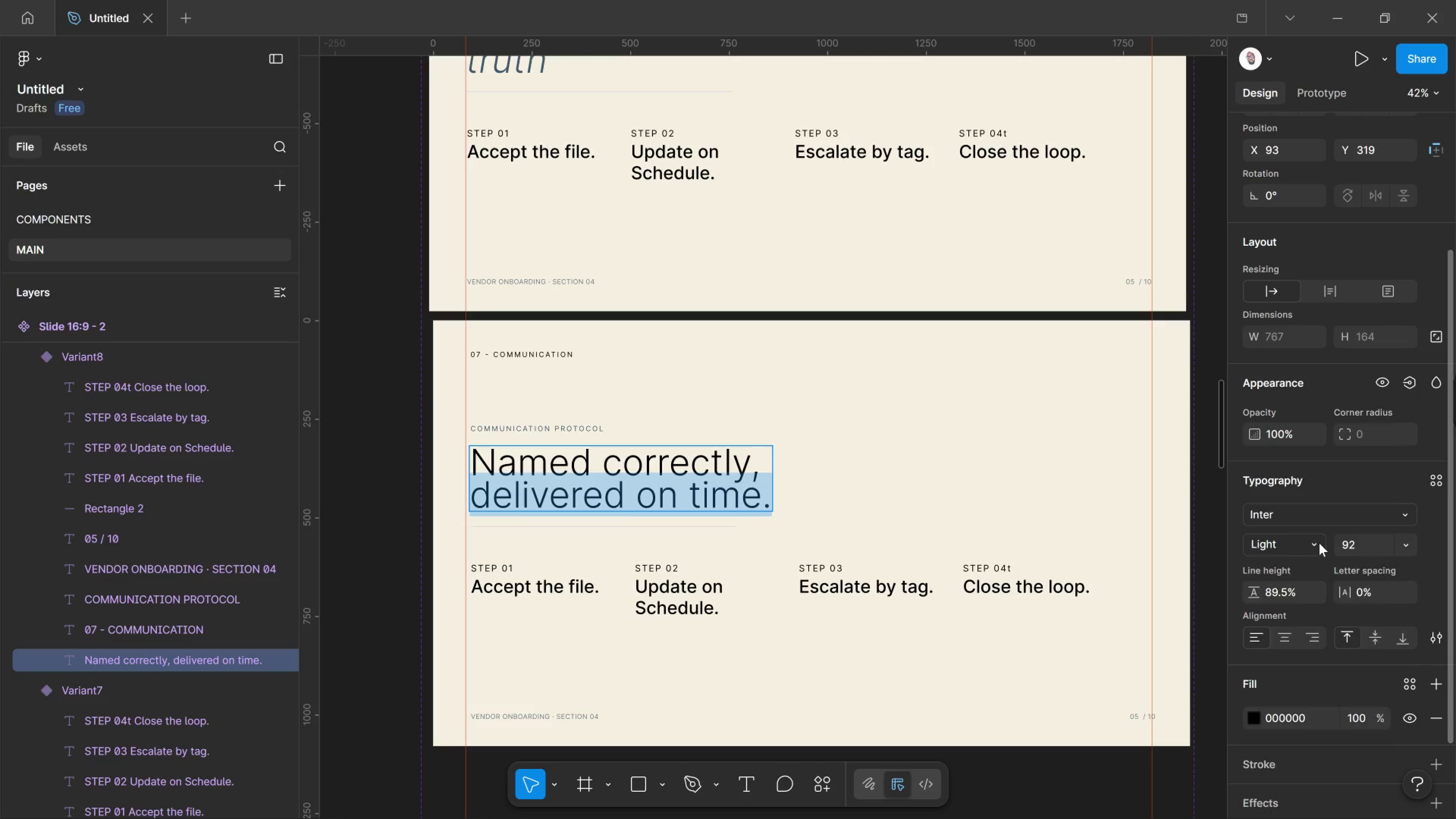 
left_click([1319, 543])
 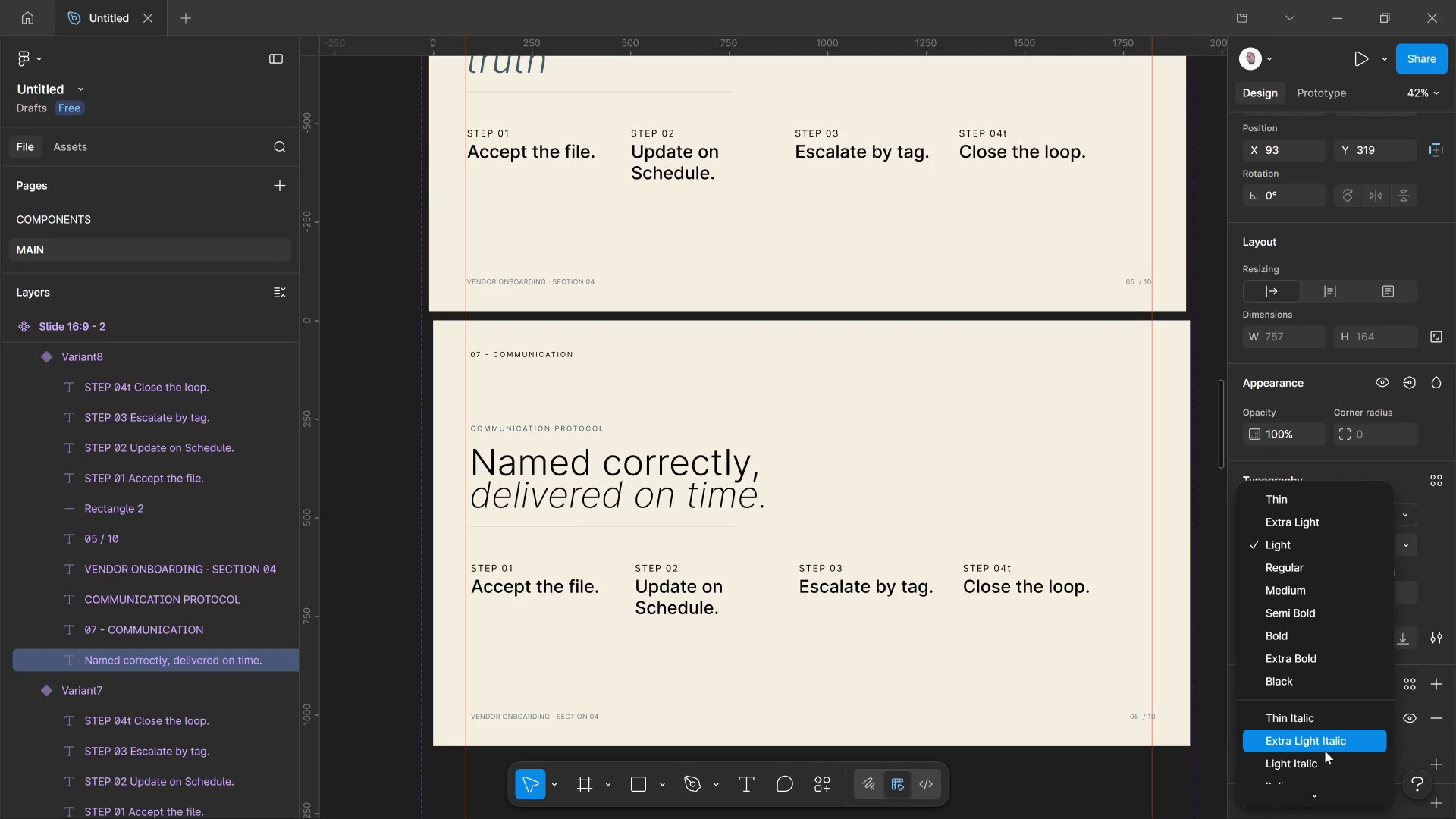 
left_click([1332, 755])
 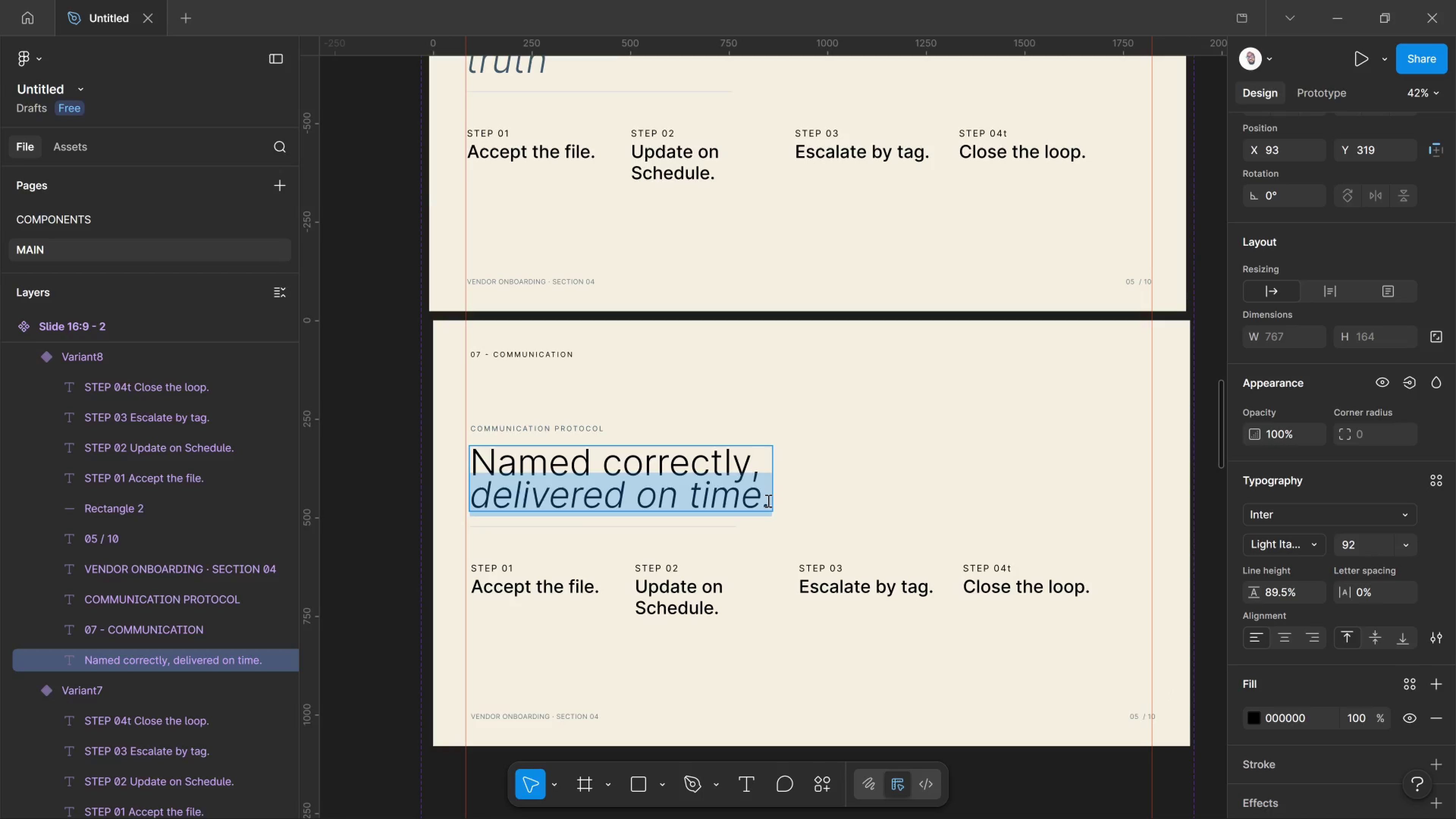 
left_click_drag(start_coordinate=[767, 500], to_coordinate=[762, 499])
 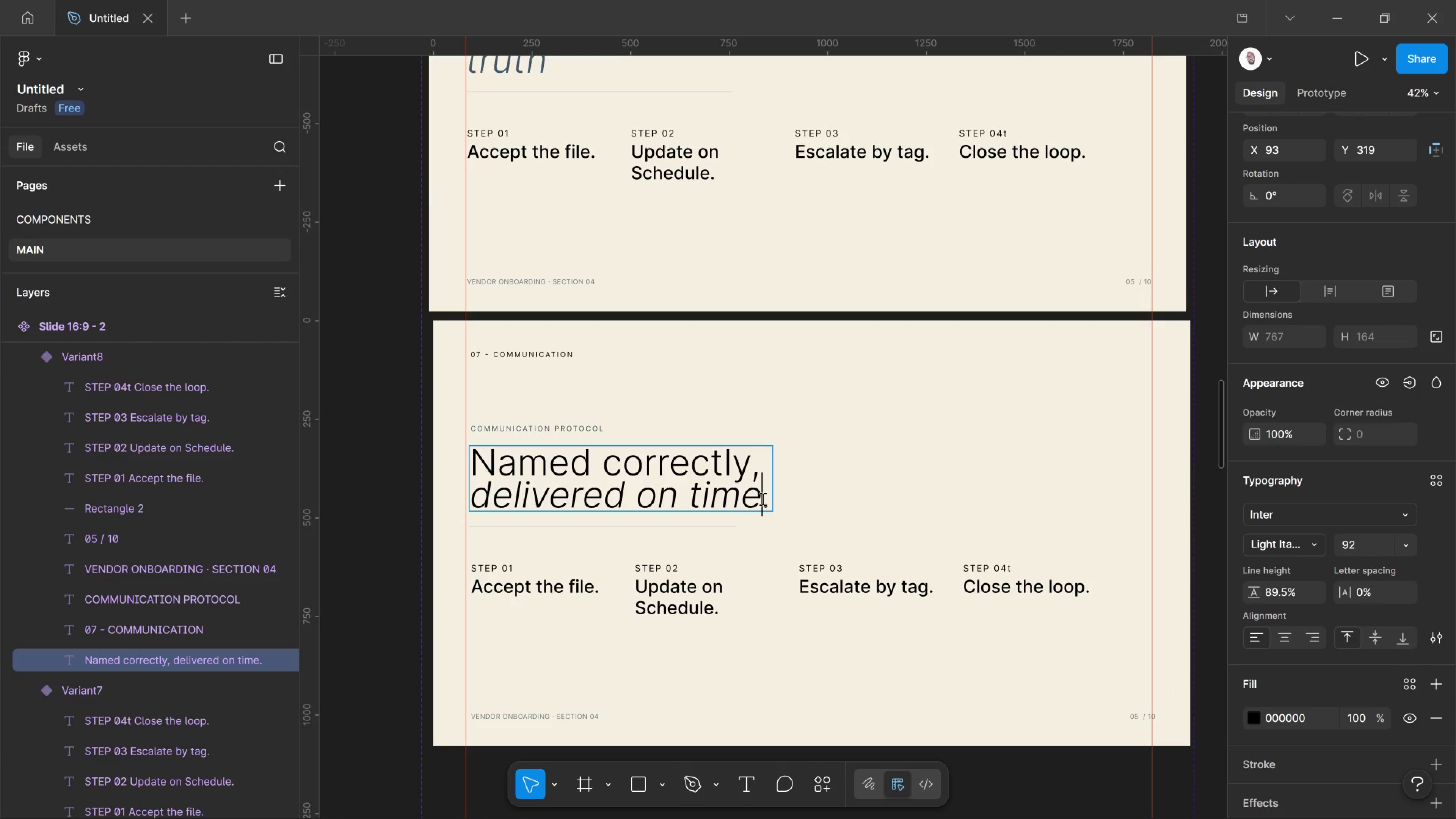 
left_click_drag(start_coordinate=[762, 499], to_coordinate=[760, 499])
 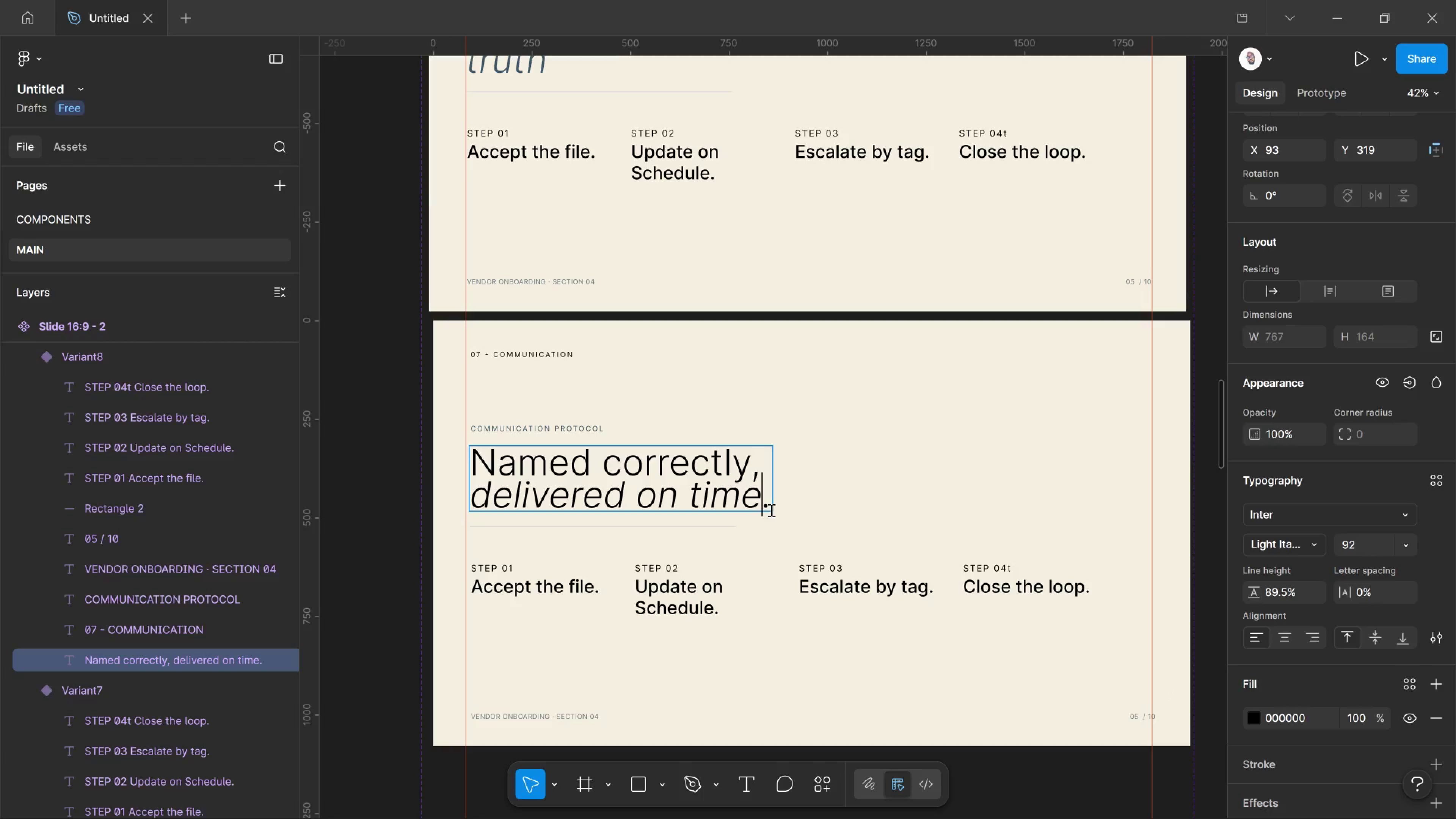 
left_click_drag(start_coordinate=[769, 510], to_coordinate=[463, 518])
 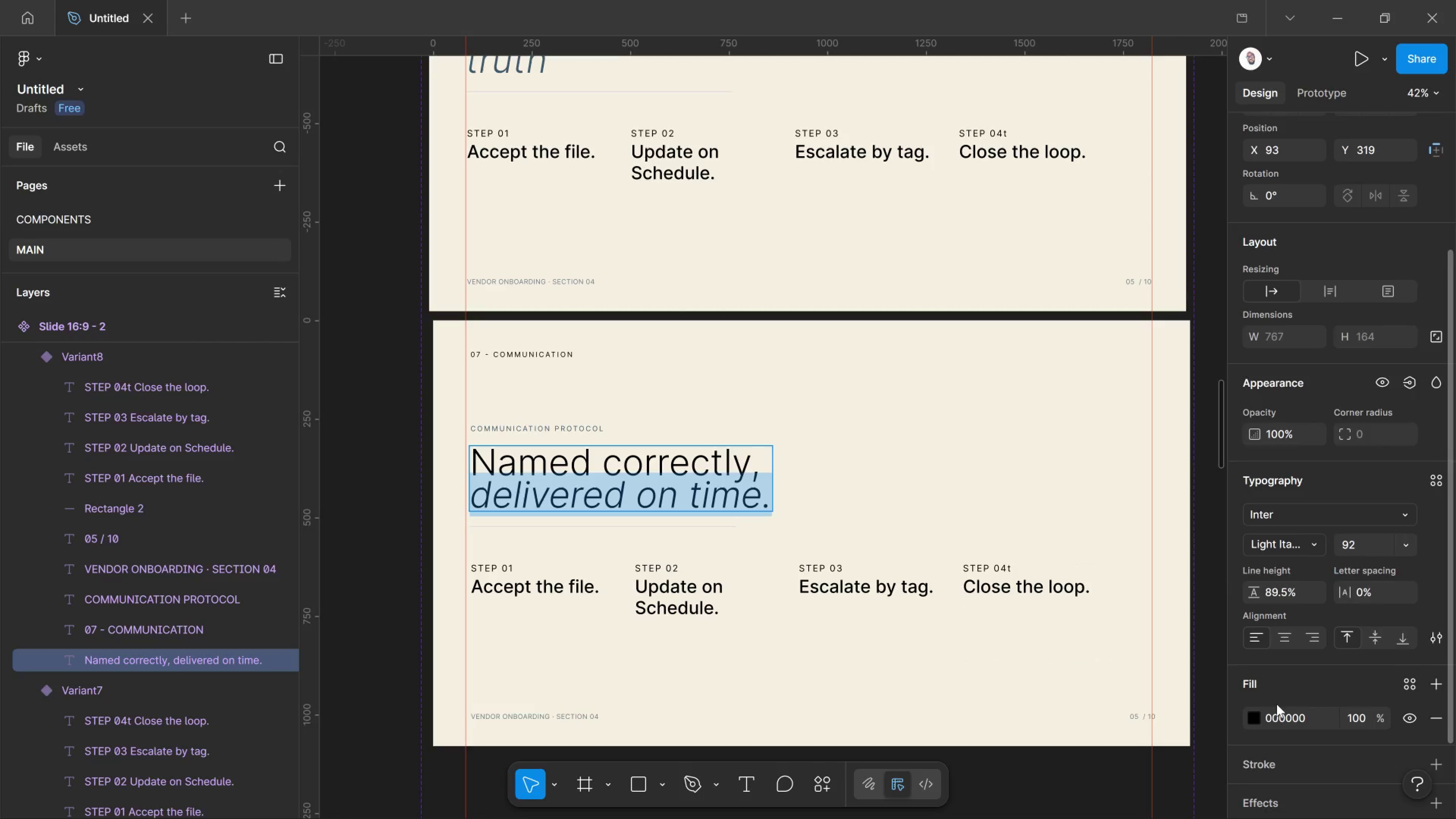 
scroll: coordinate [1276, 704], scroll_direction: down, amount: 1.0
 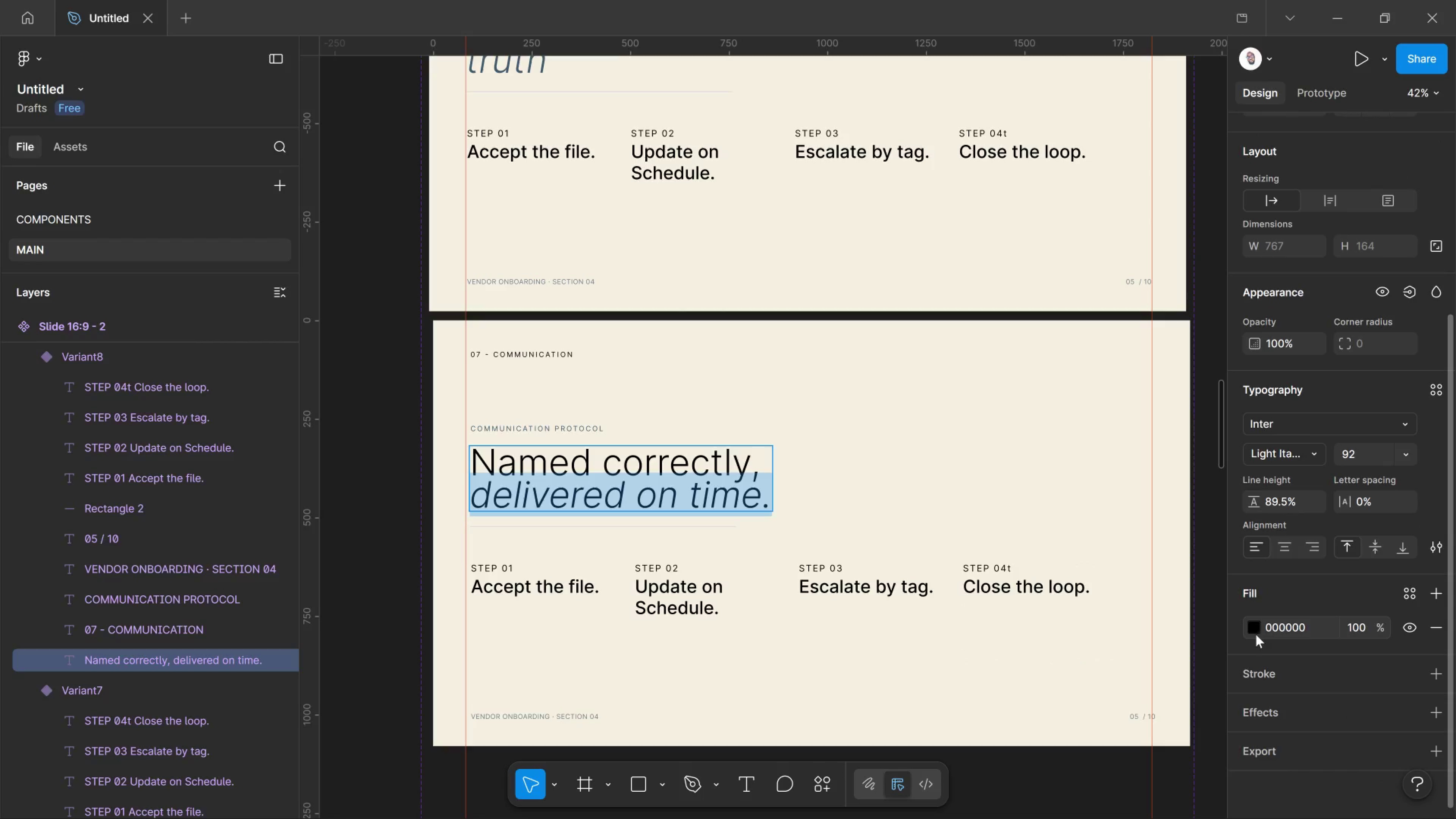 
left_click([1256, 634])
 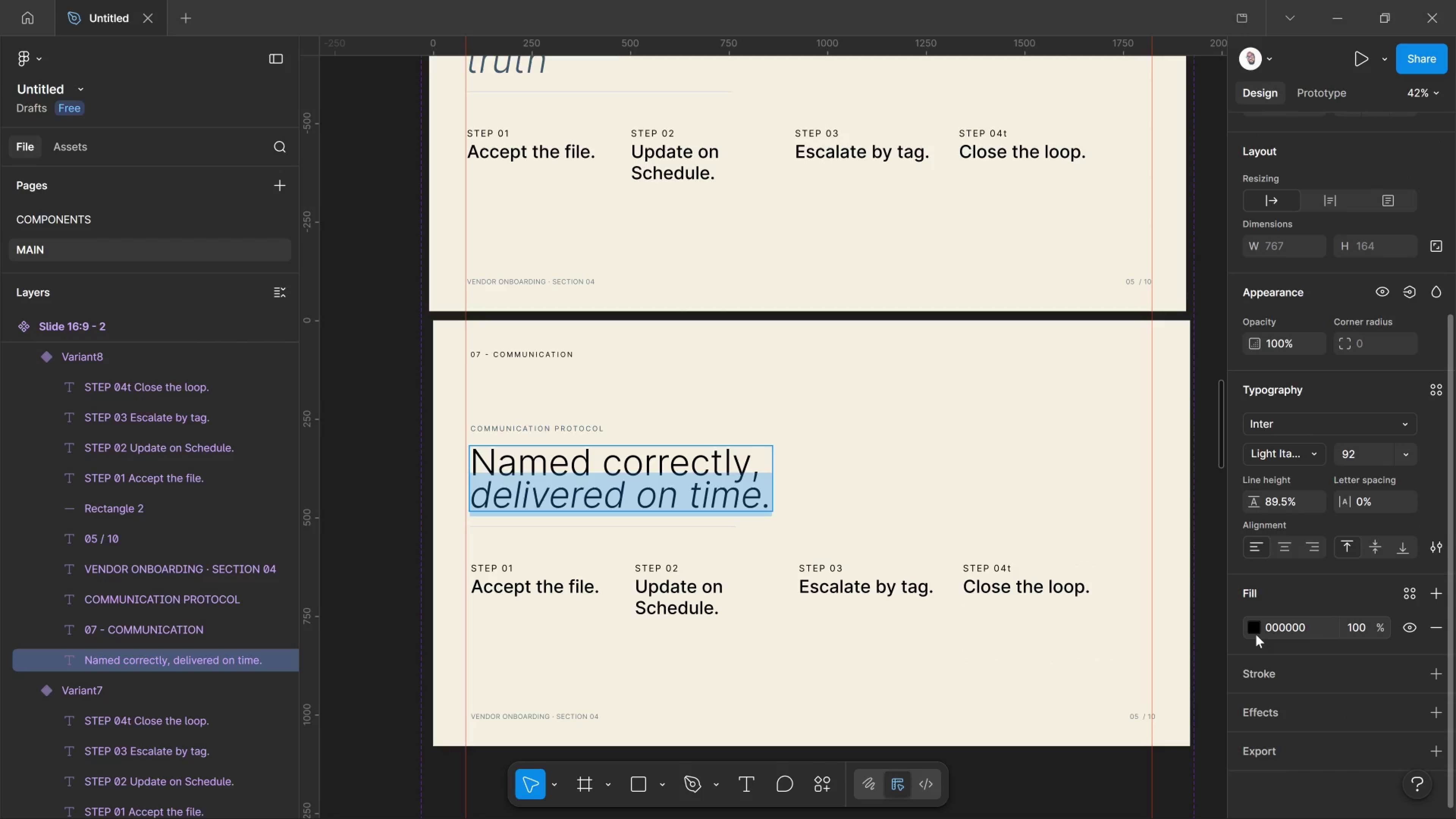 
left_click([1256, 634])
 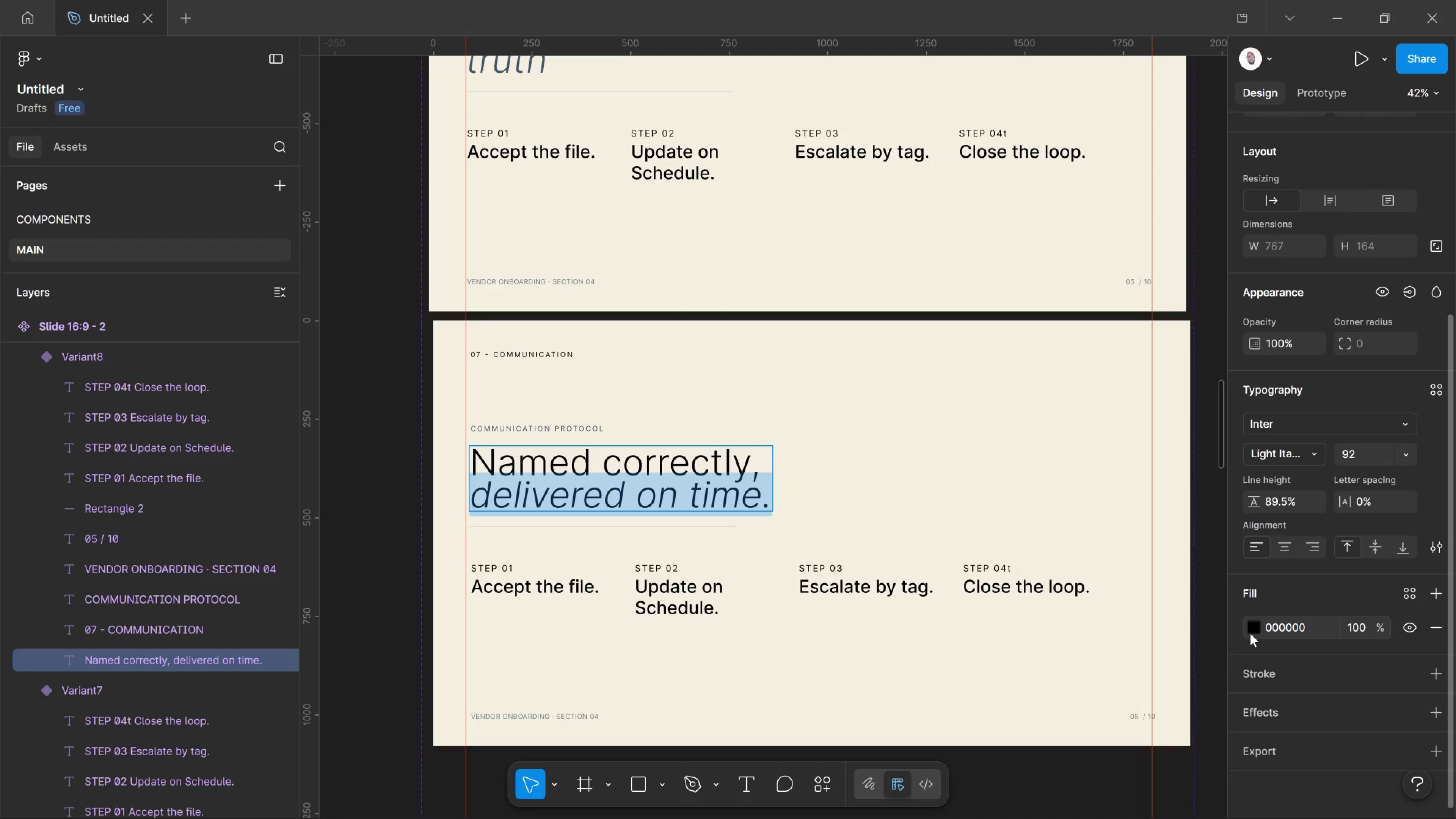 
left_click([1250, 633])
 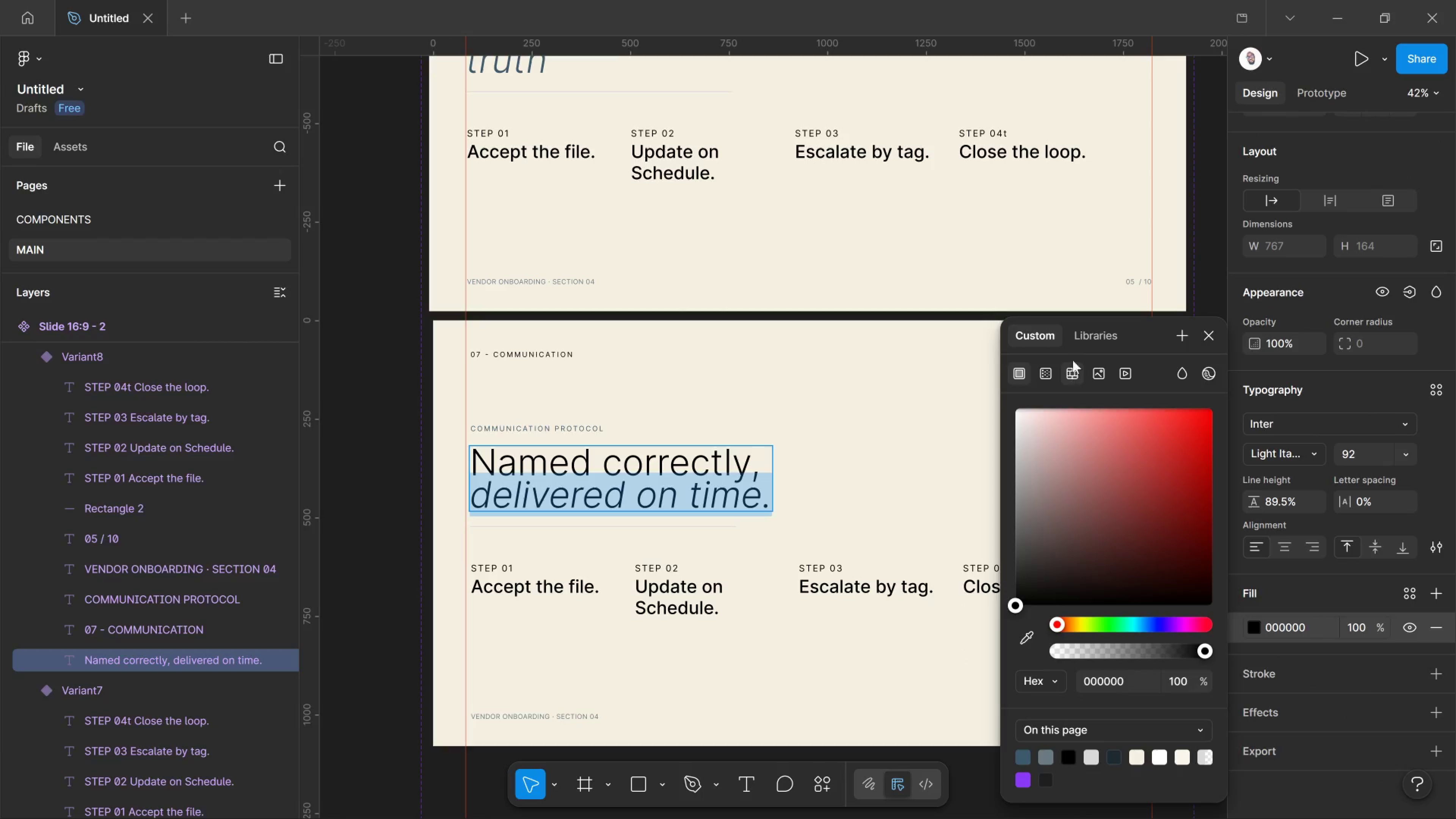 
left_click([1092, 326])
 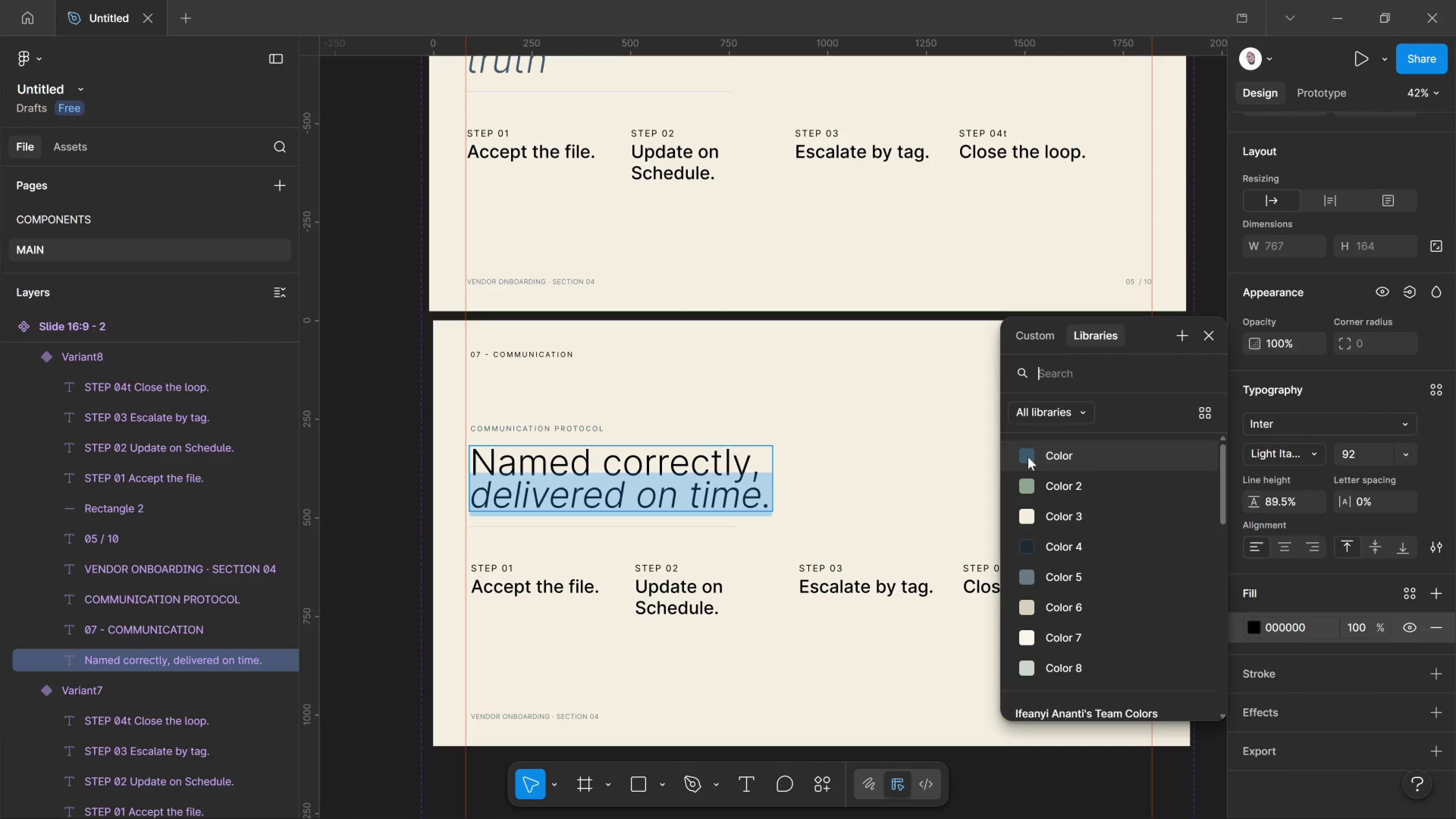 
left_click([1028, 457])
 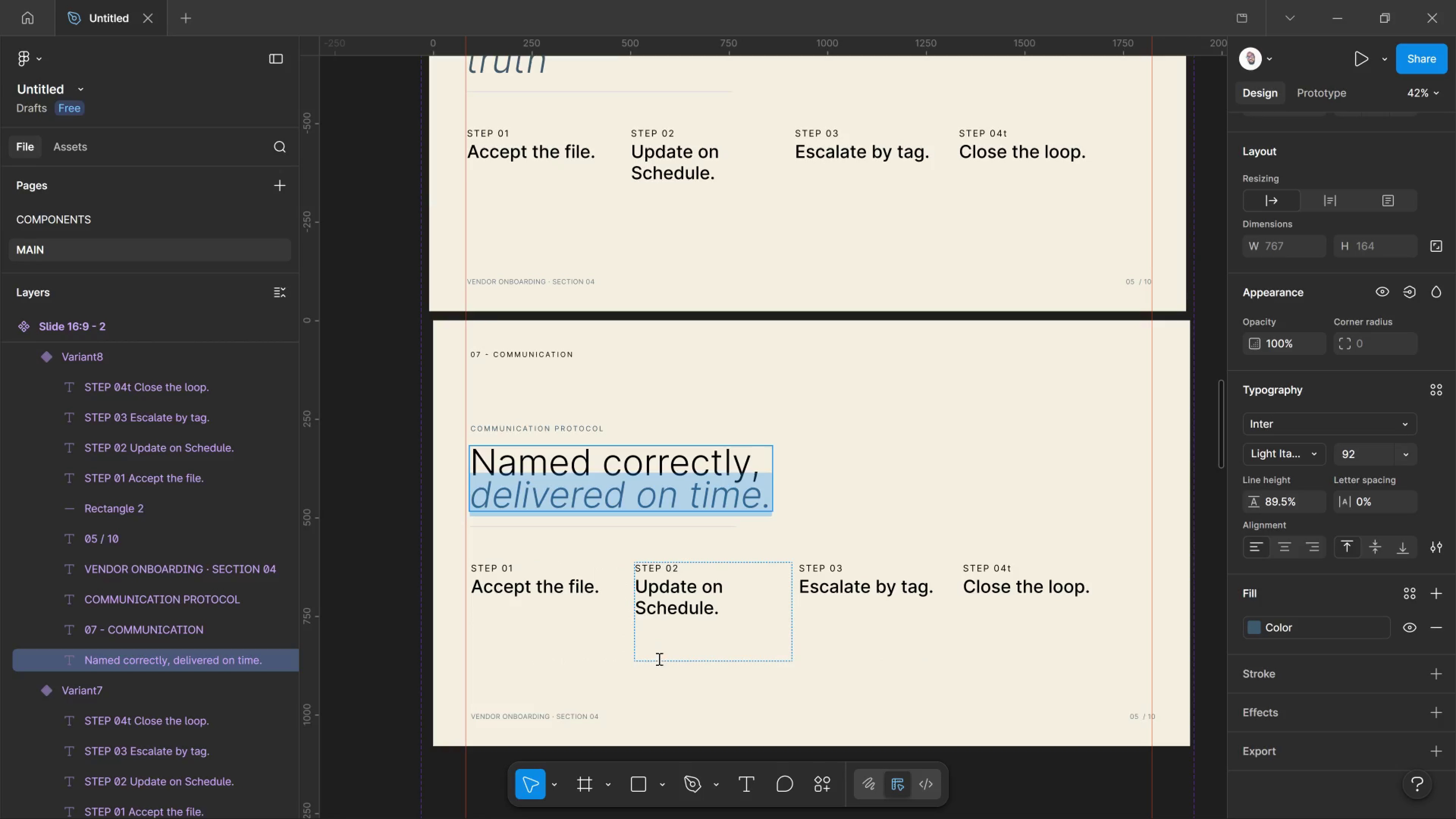 
wait(7.37)
 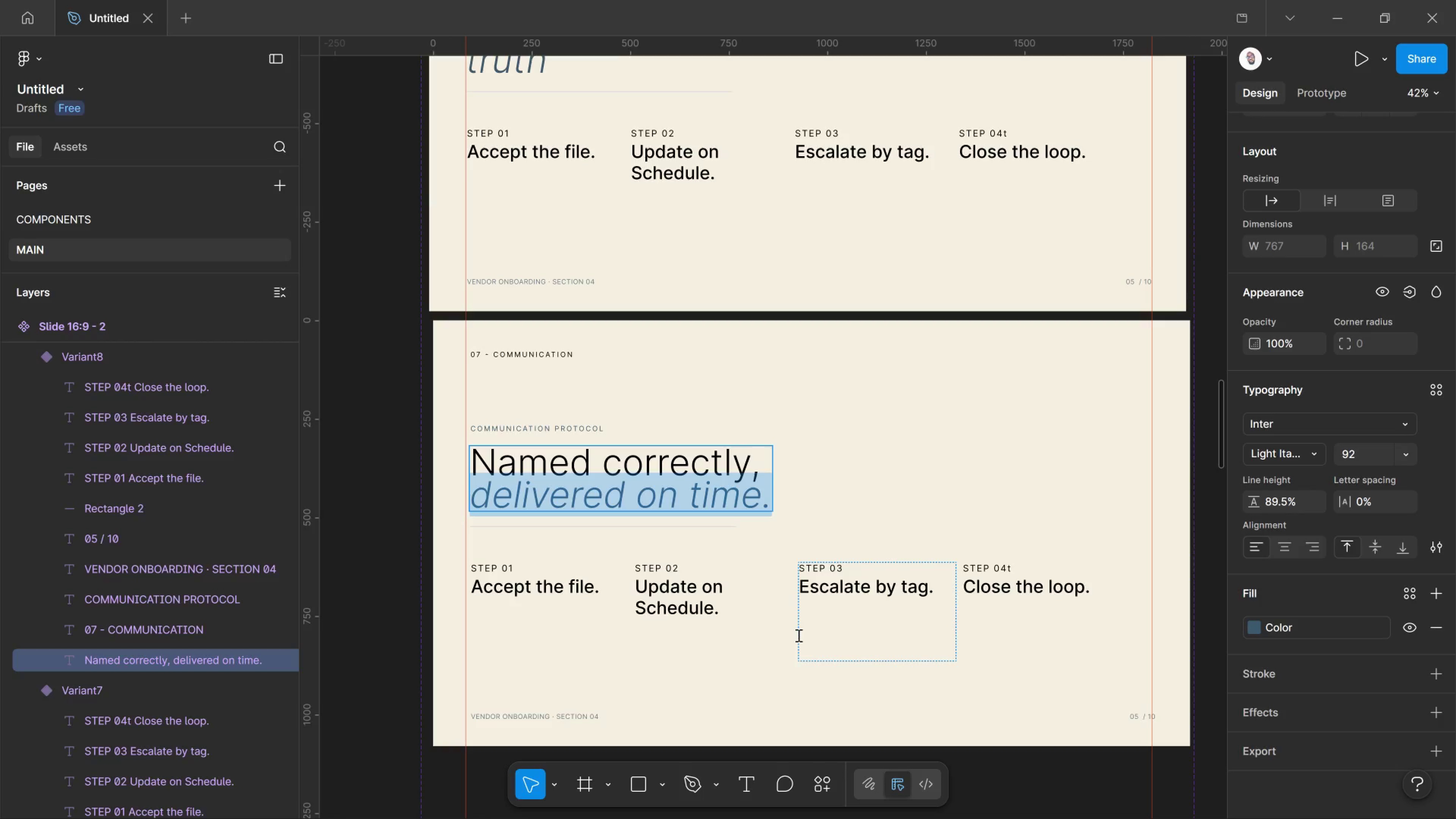 
hold_key(key=ControlLeft, duration=0.94)
 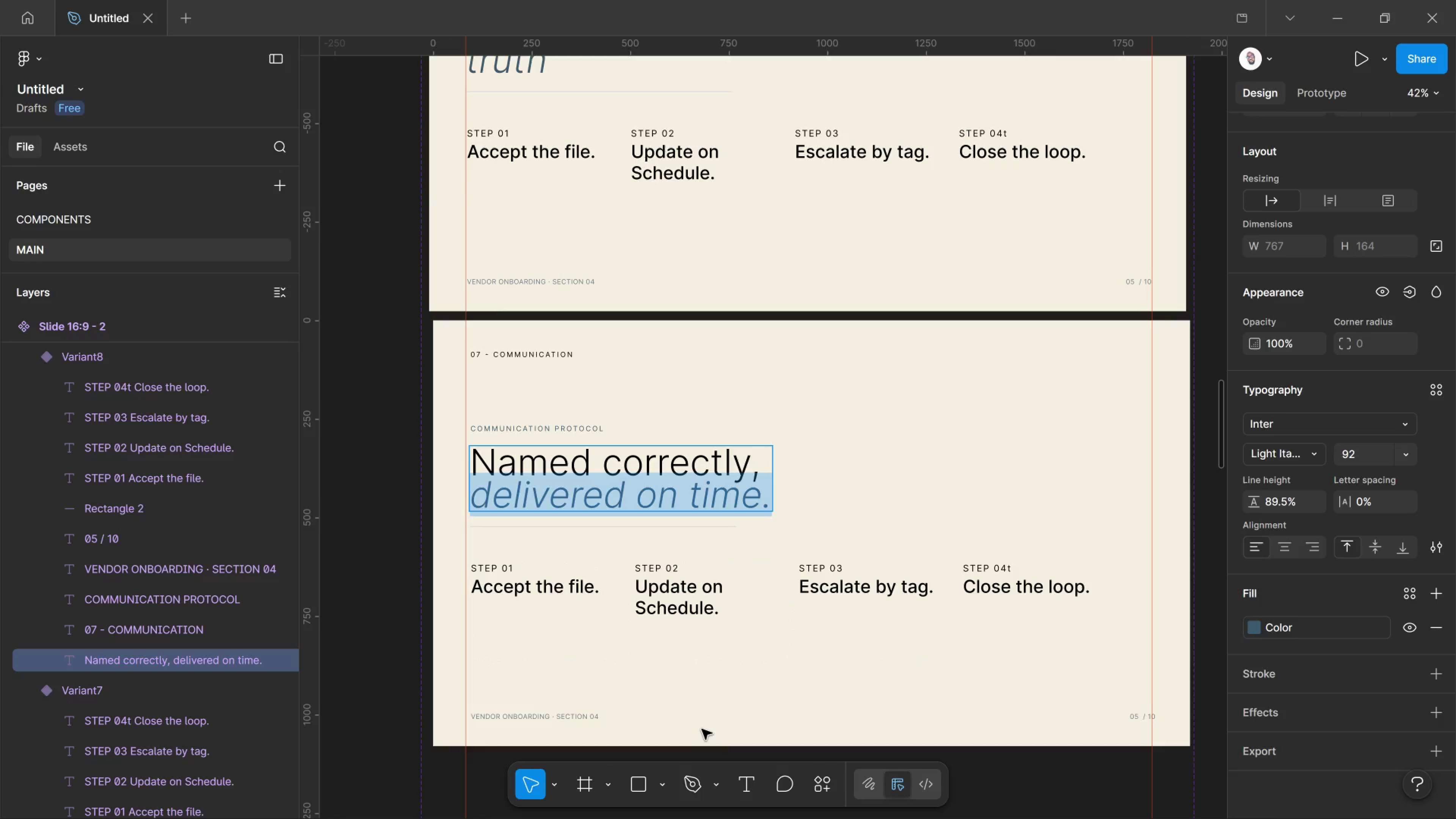 
left_click([702, 729])
 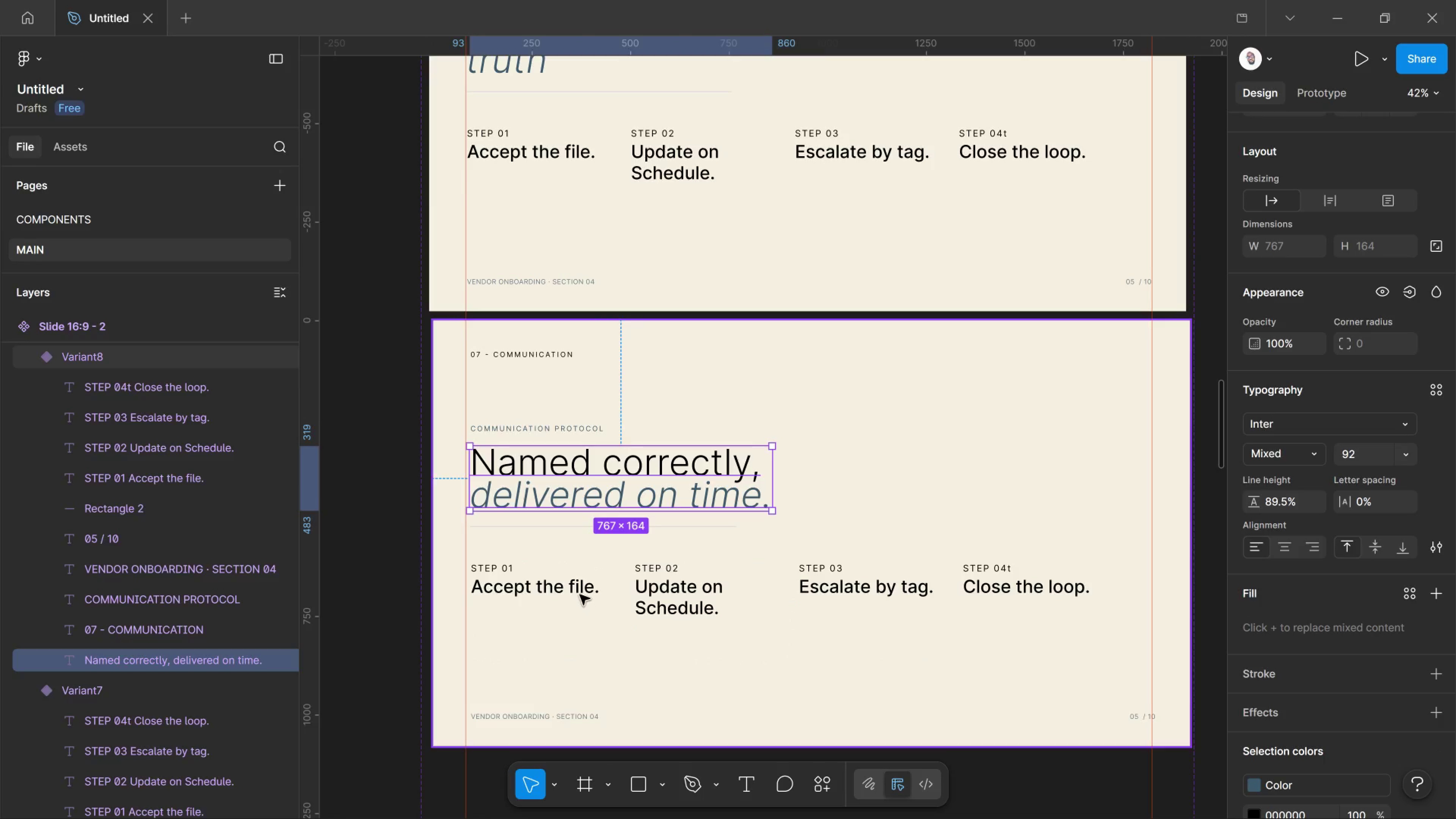 
hold_key(key=ControlLeft, duration=1.2)
left_click([578, 584])
 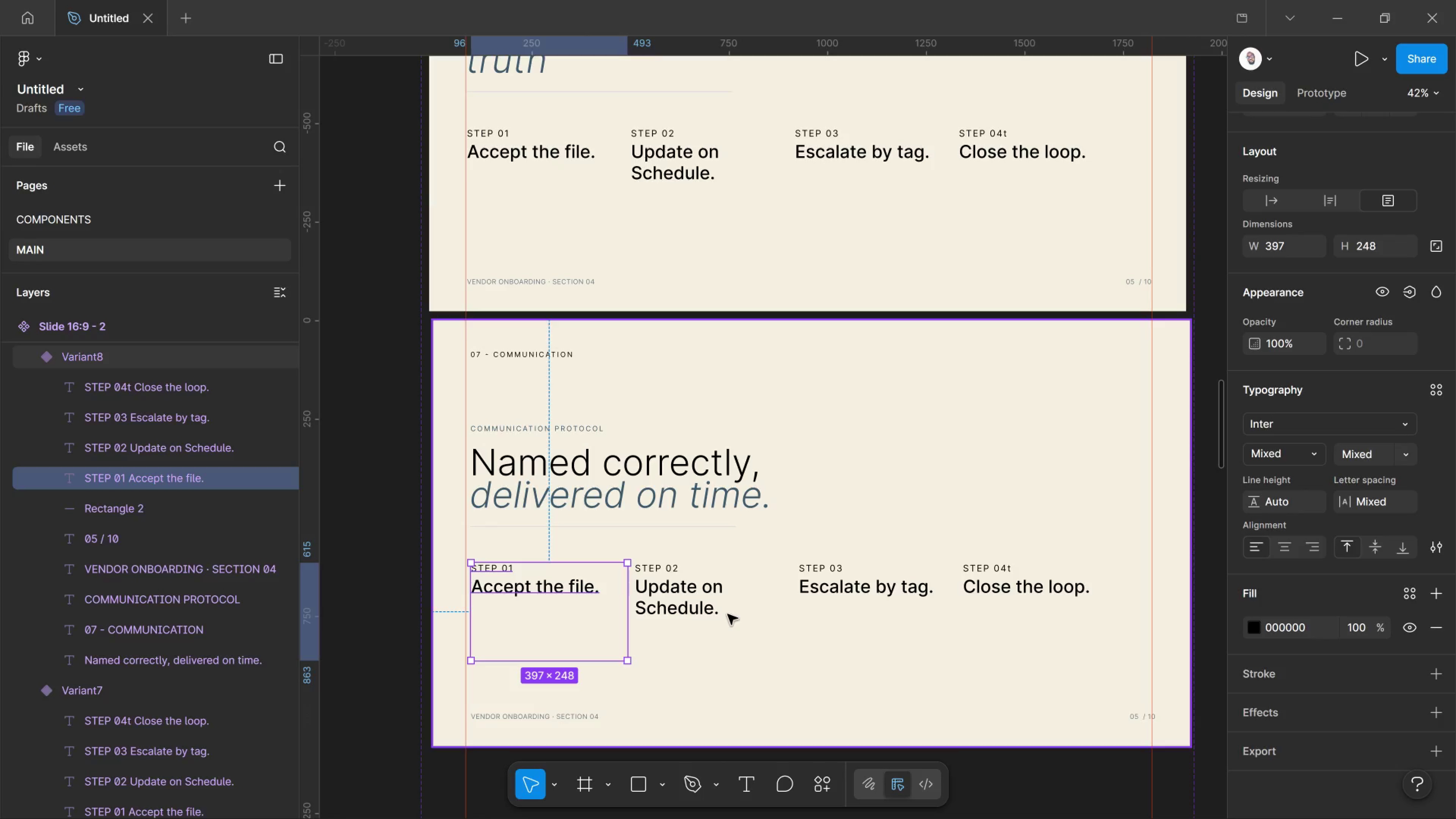 
key(Delete)
 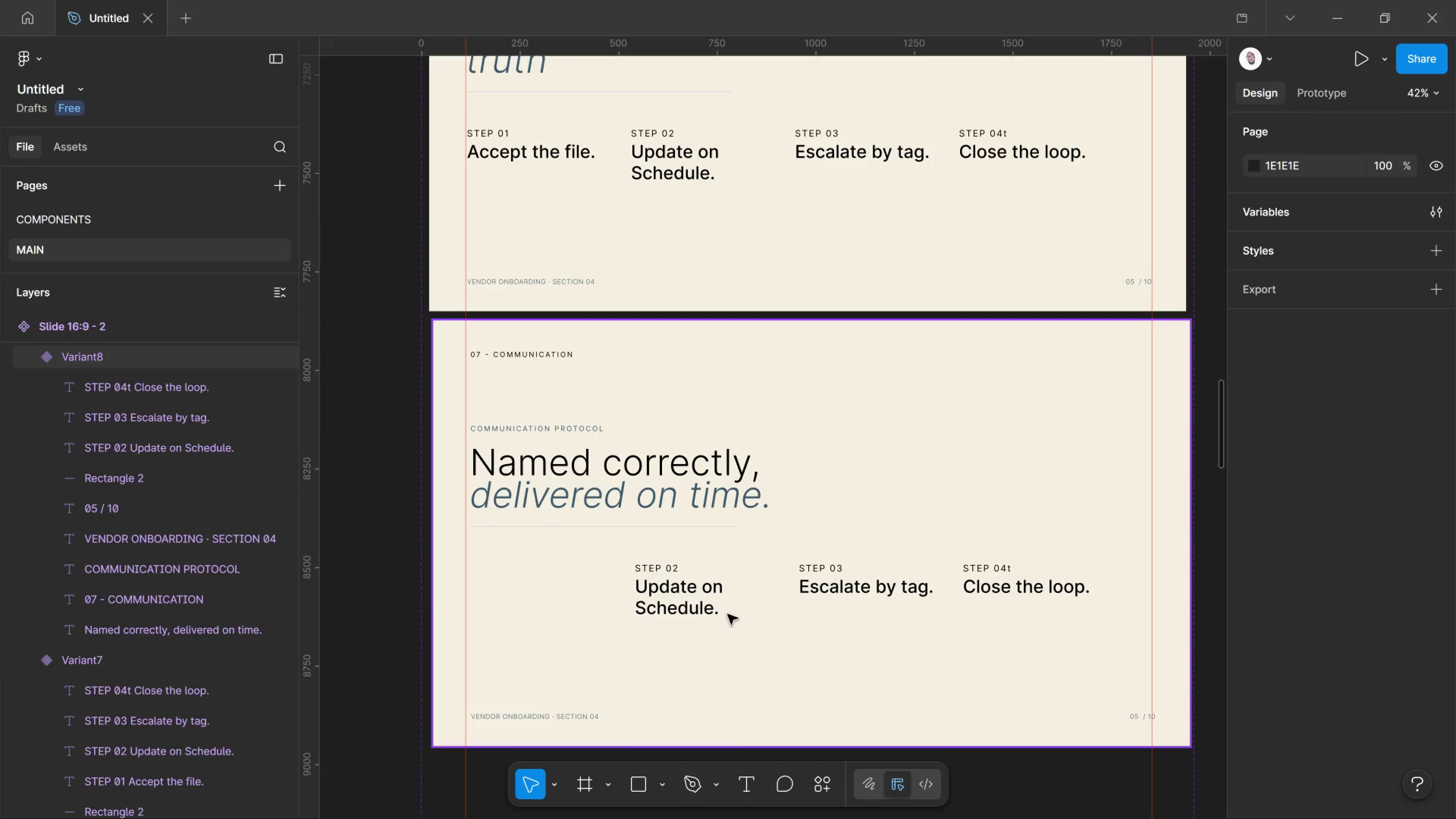 
hold_key(key=ControlLeft, duration=1.11)
left_click([664, 586])
 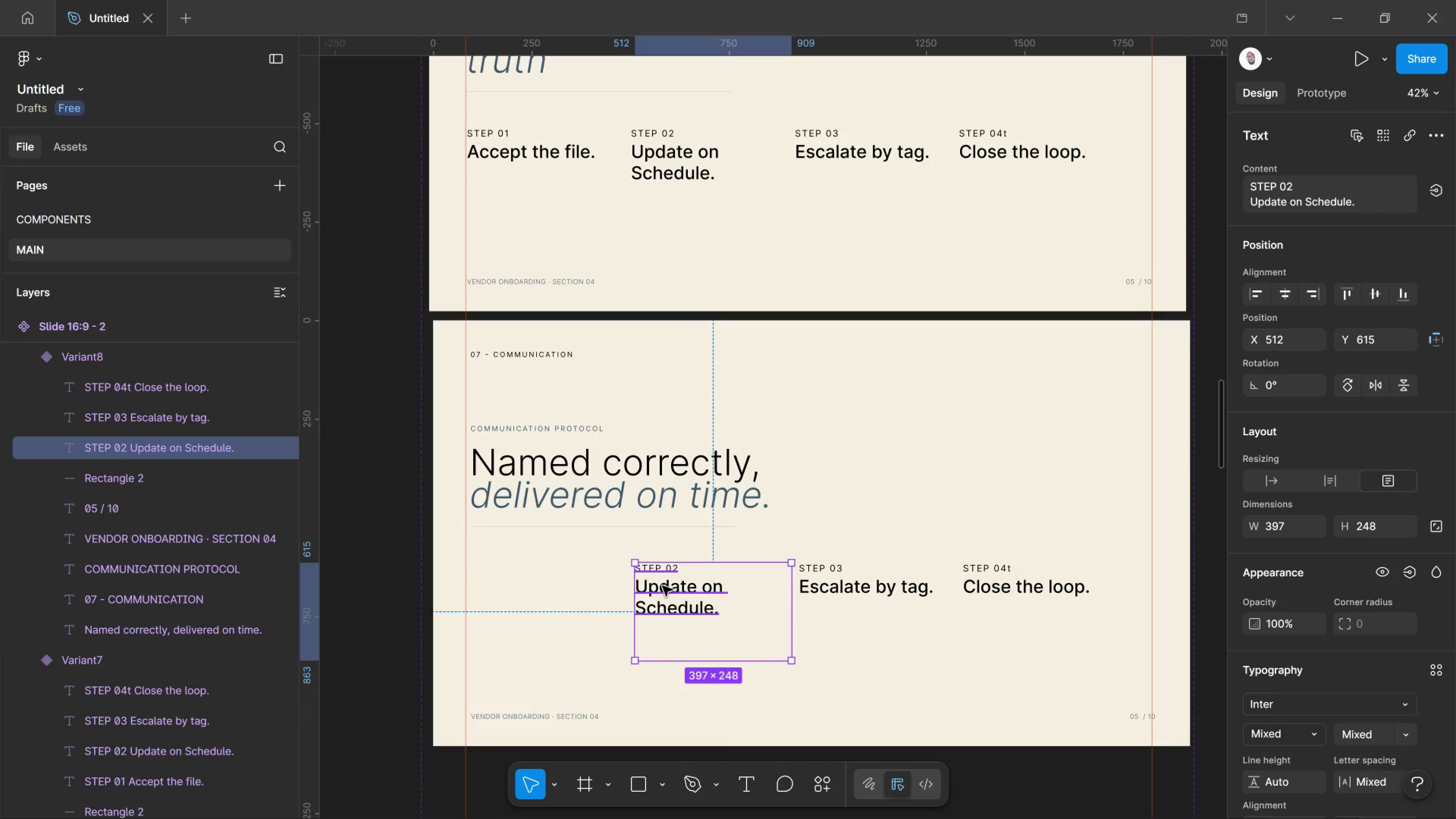 
key(Delete)
 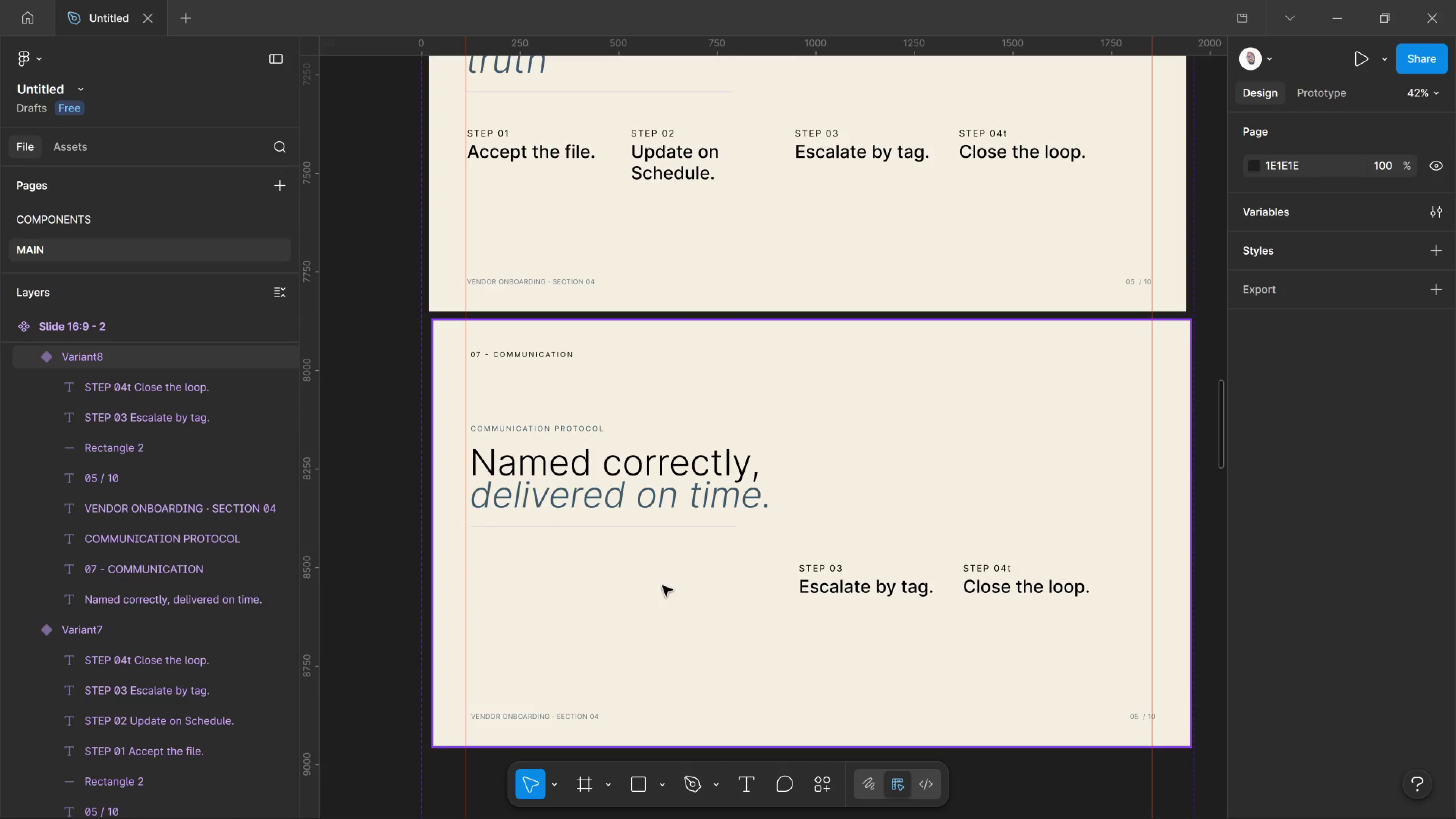 
hold_key(key=ControlLeft, duration=3.7)
left_click([846, 592])
 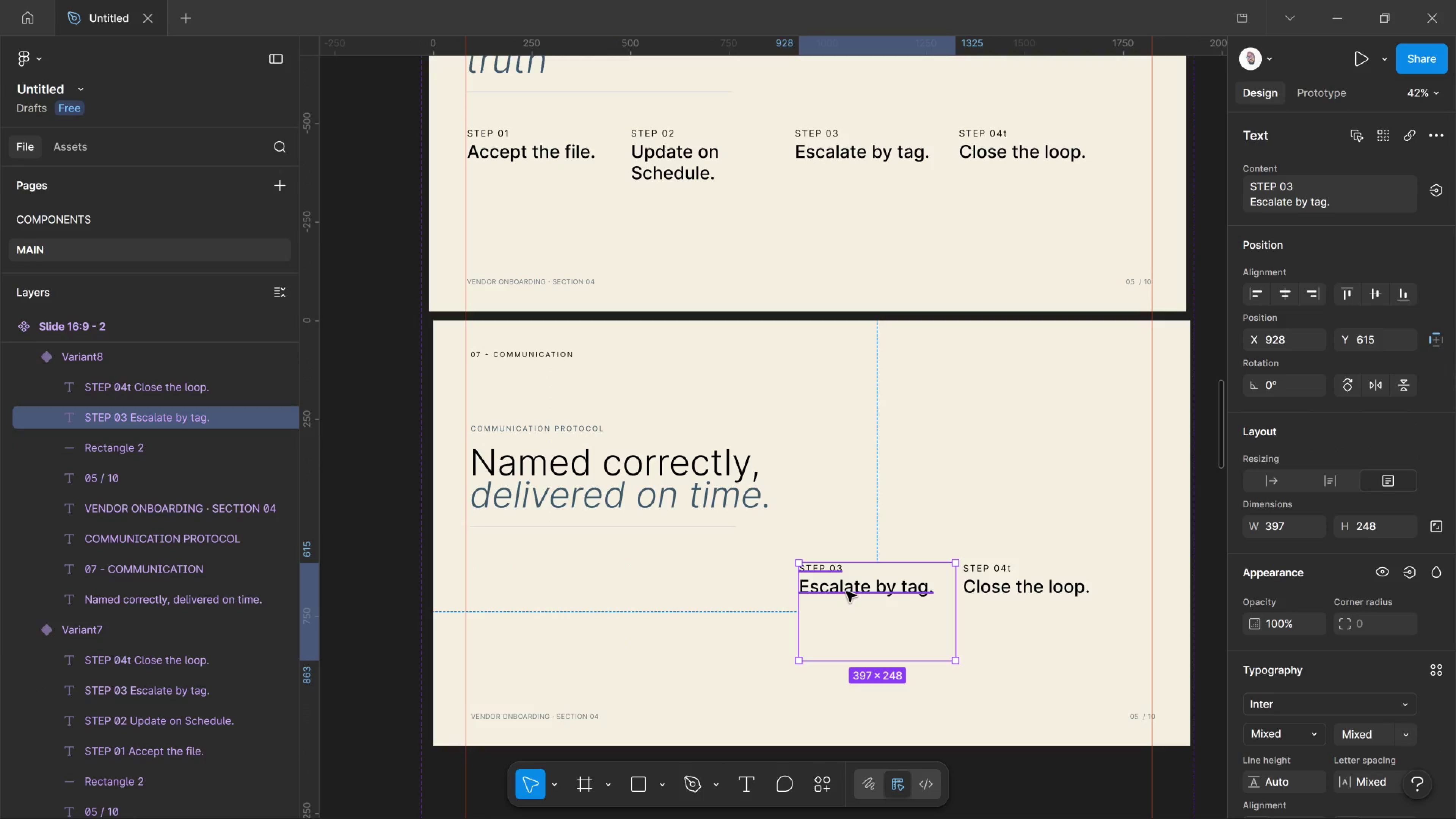 
key(Delete)
 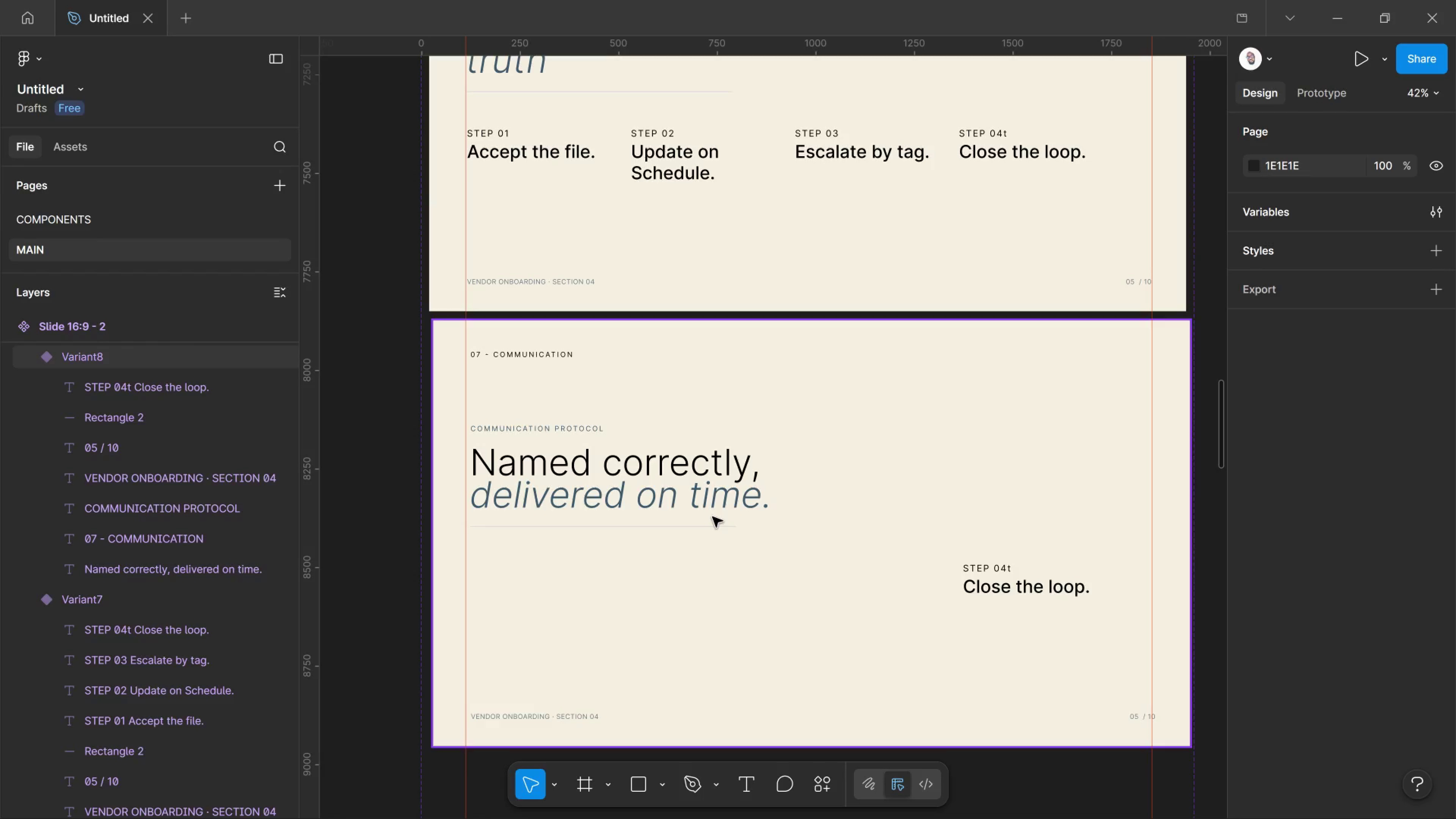 
scroll: coordinate [714, 352], scroll_direction: up, amount: 11.0
 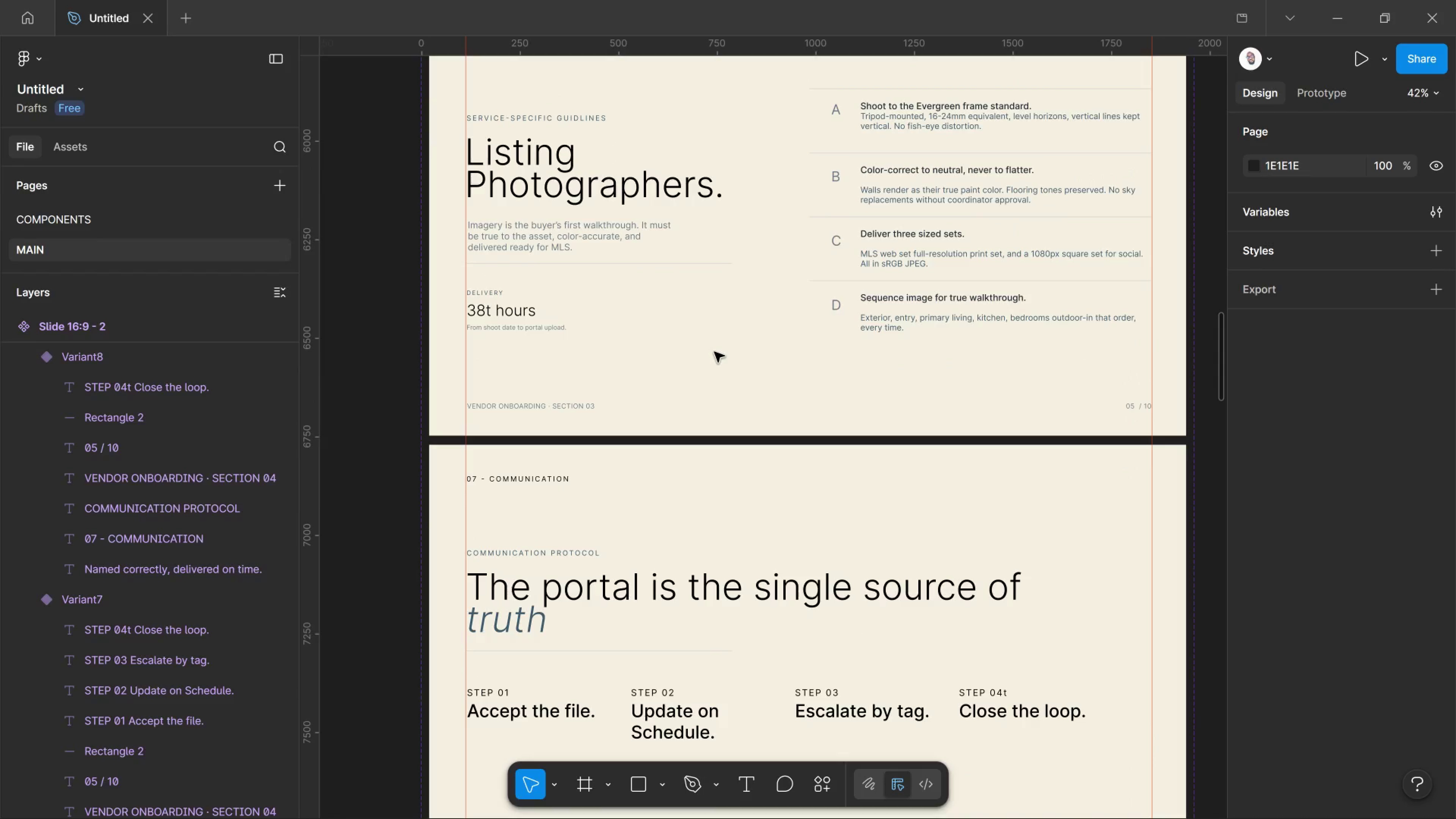 
scroll: coordinate [715, 356], scroll_direction: down, amount: 4.0
 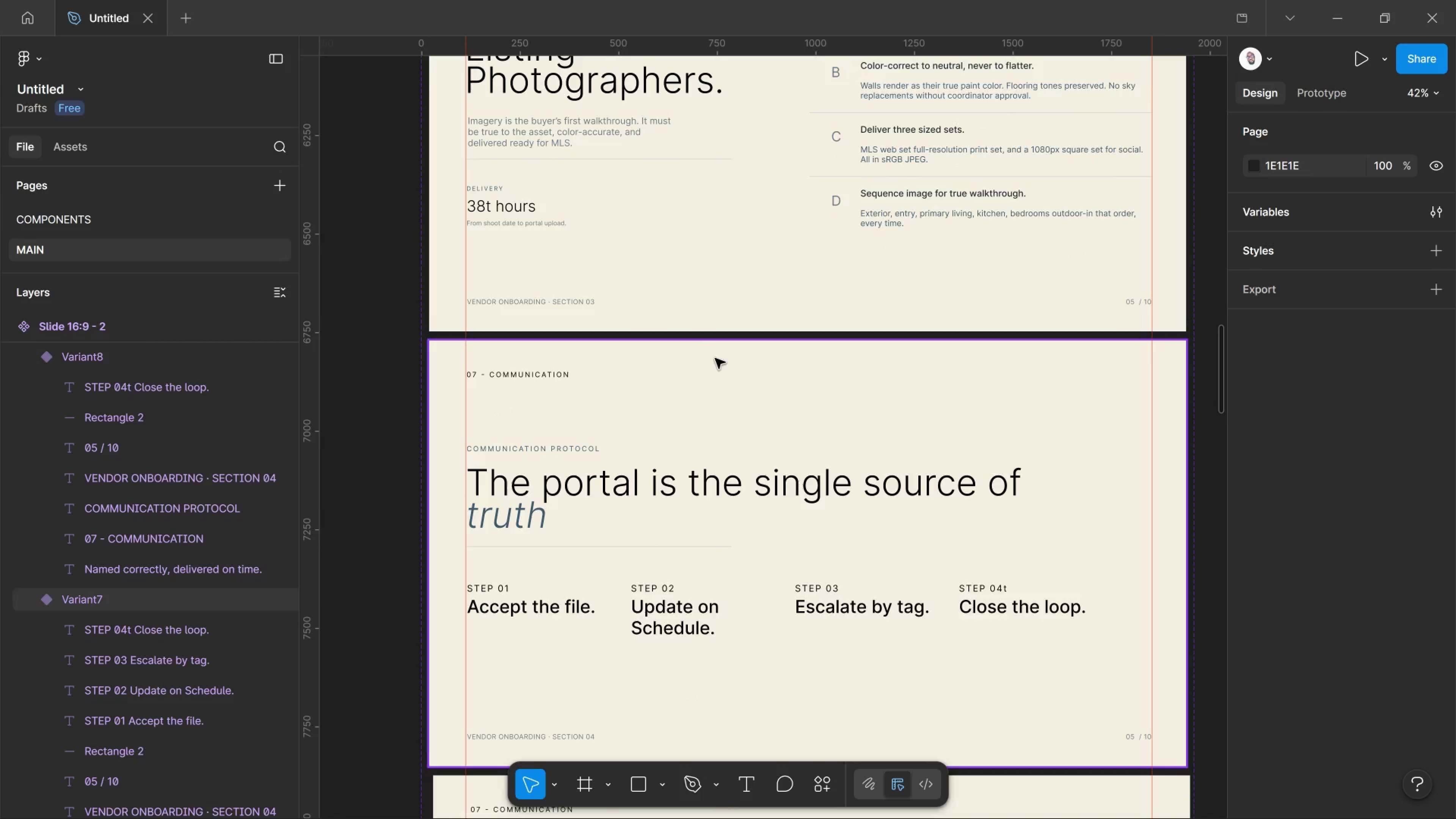 
hold_key(key=ControlLeft, duration=0.44)
 